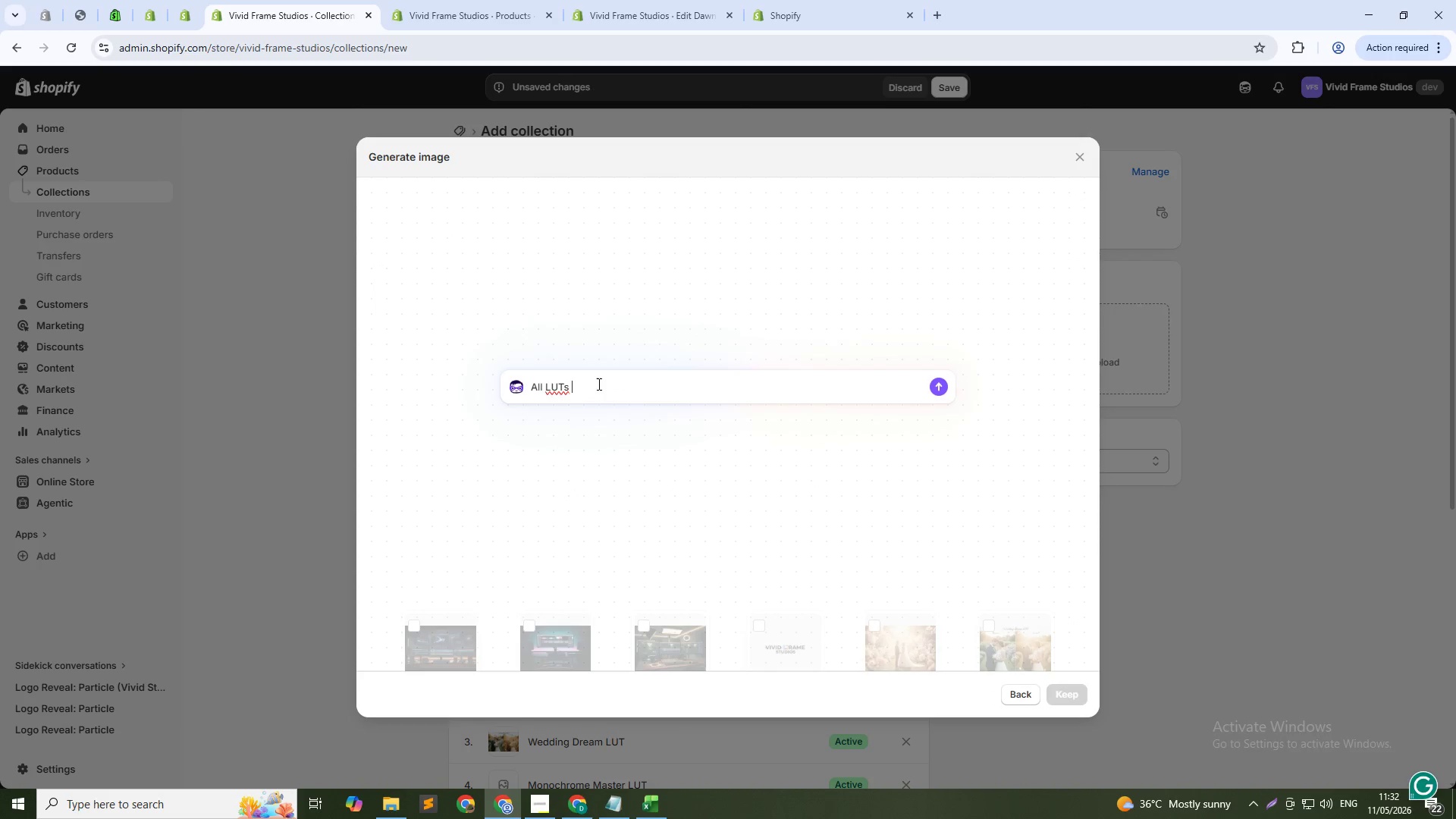 
type(product collection )
key(NumpadEnter)
 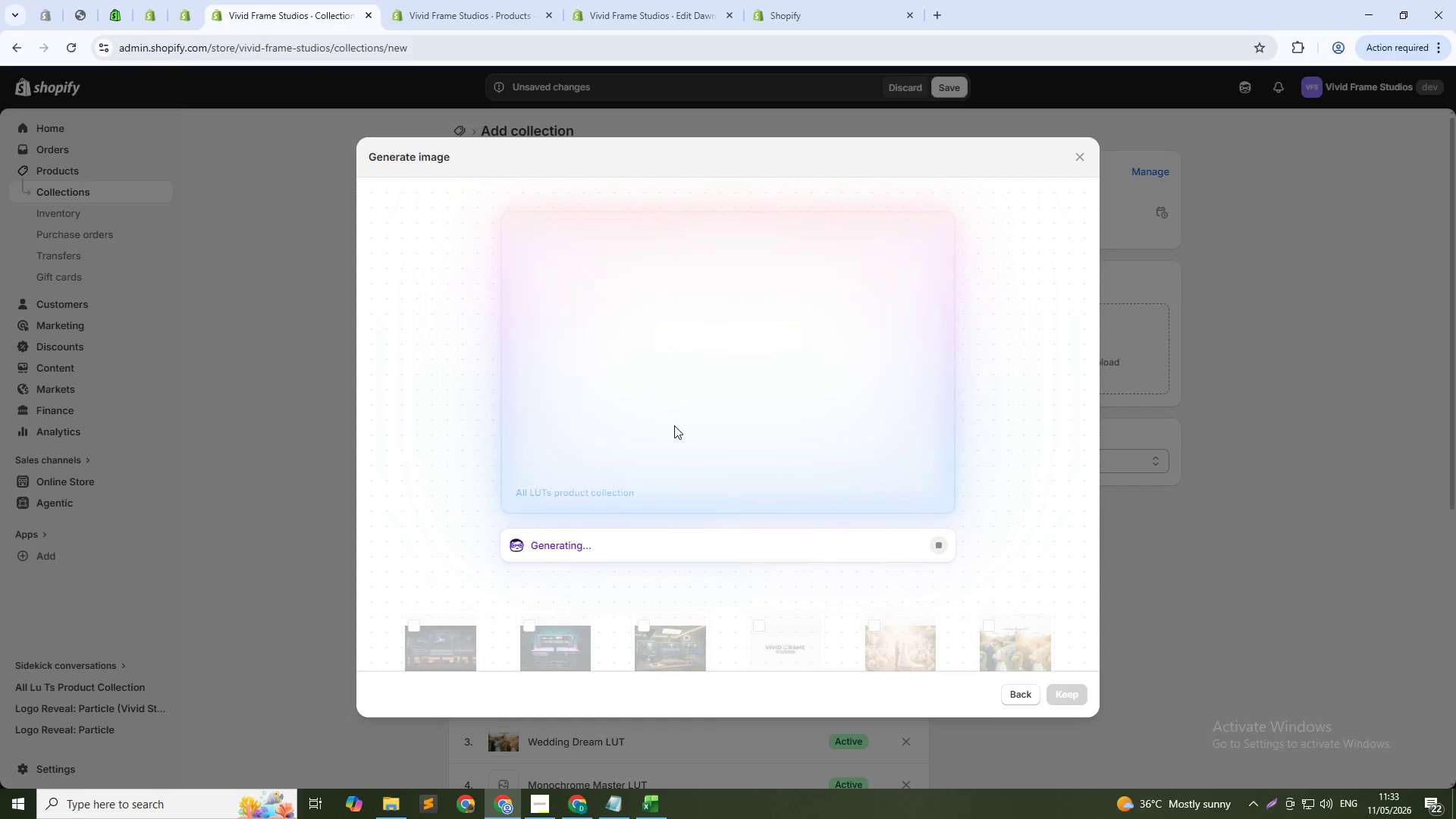 
wait(20.3)
 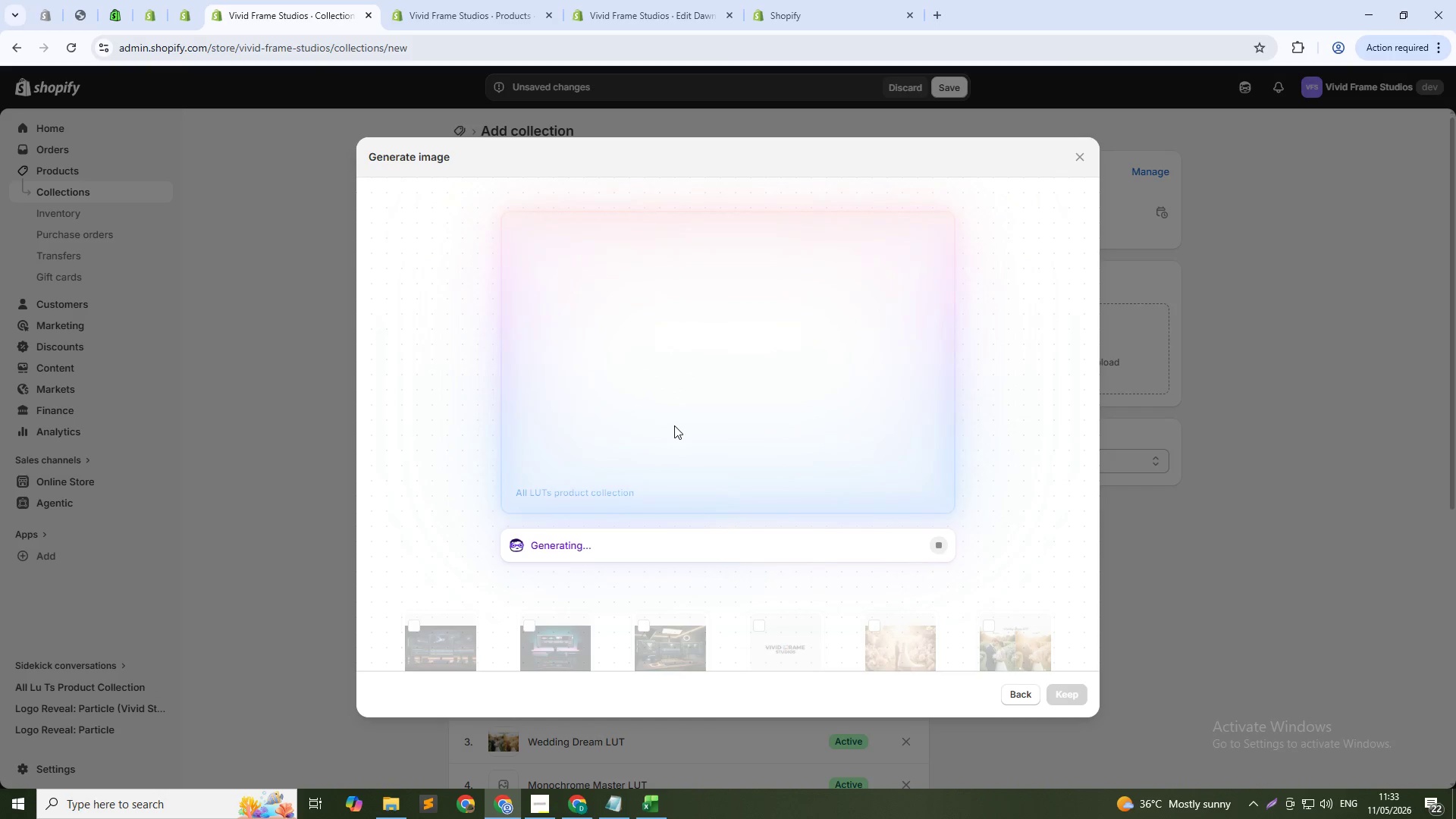 
left_click([786, 527])
 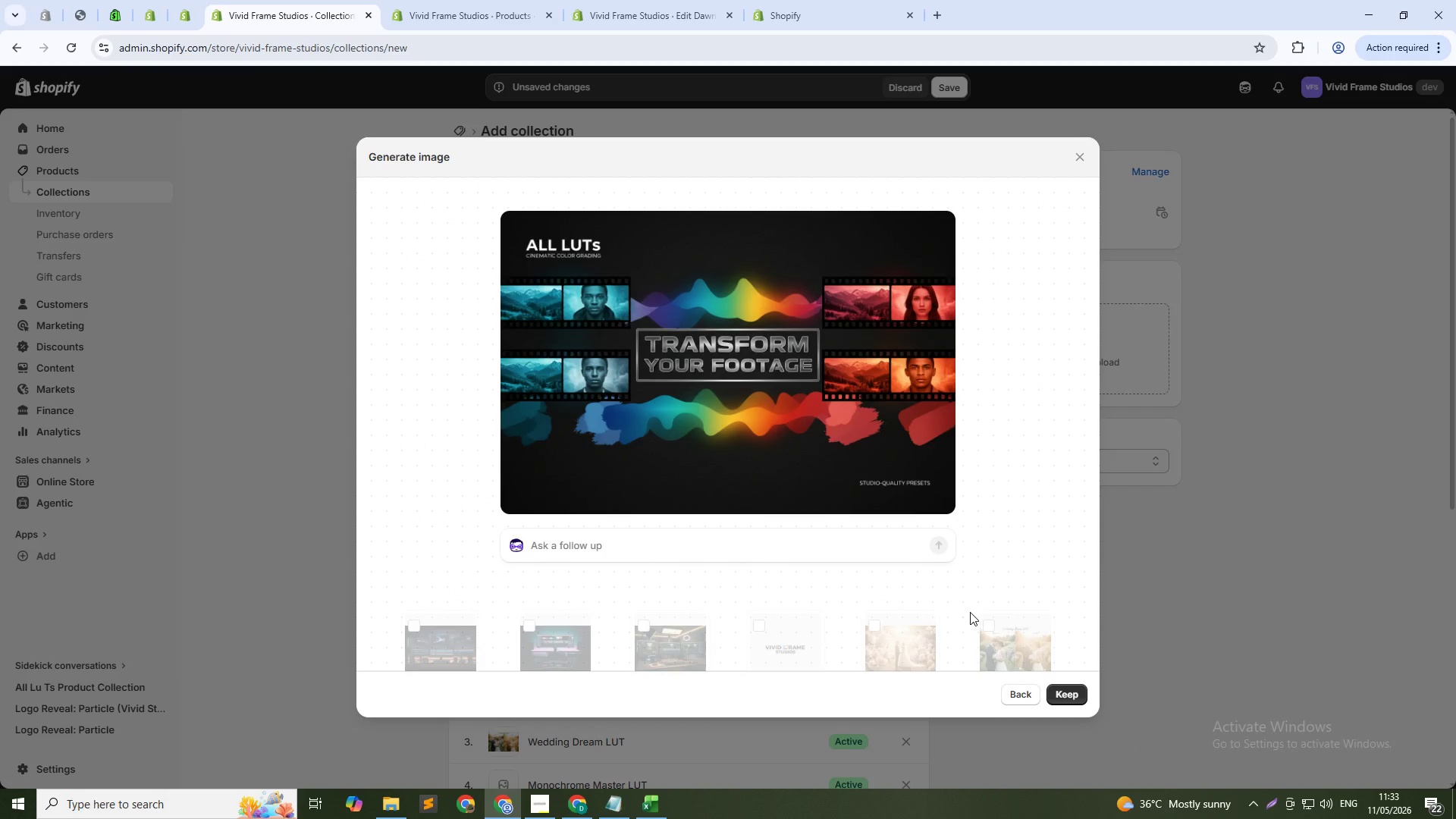 
wait(11.11)
 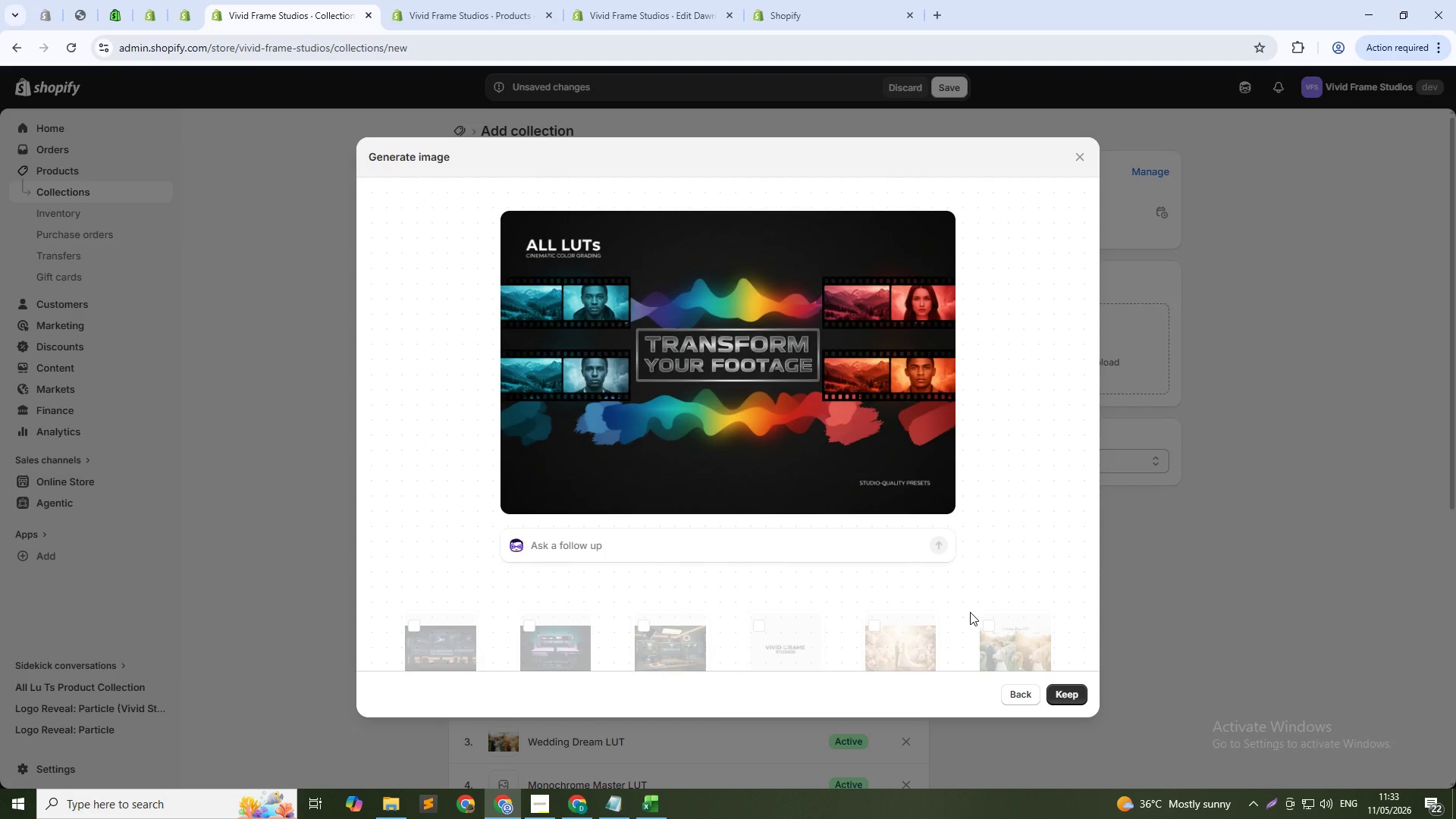 
left_click([753, 296])
 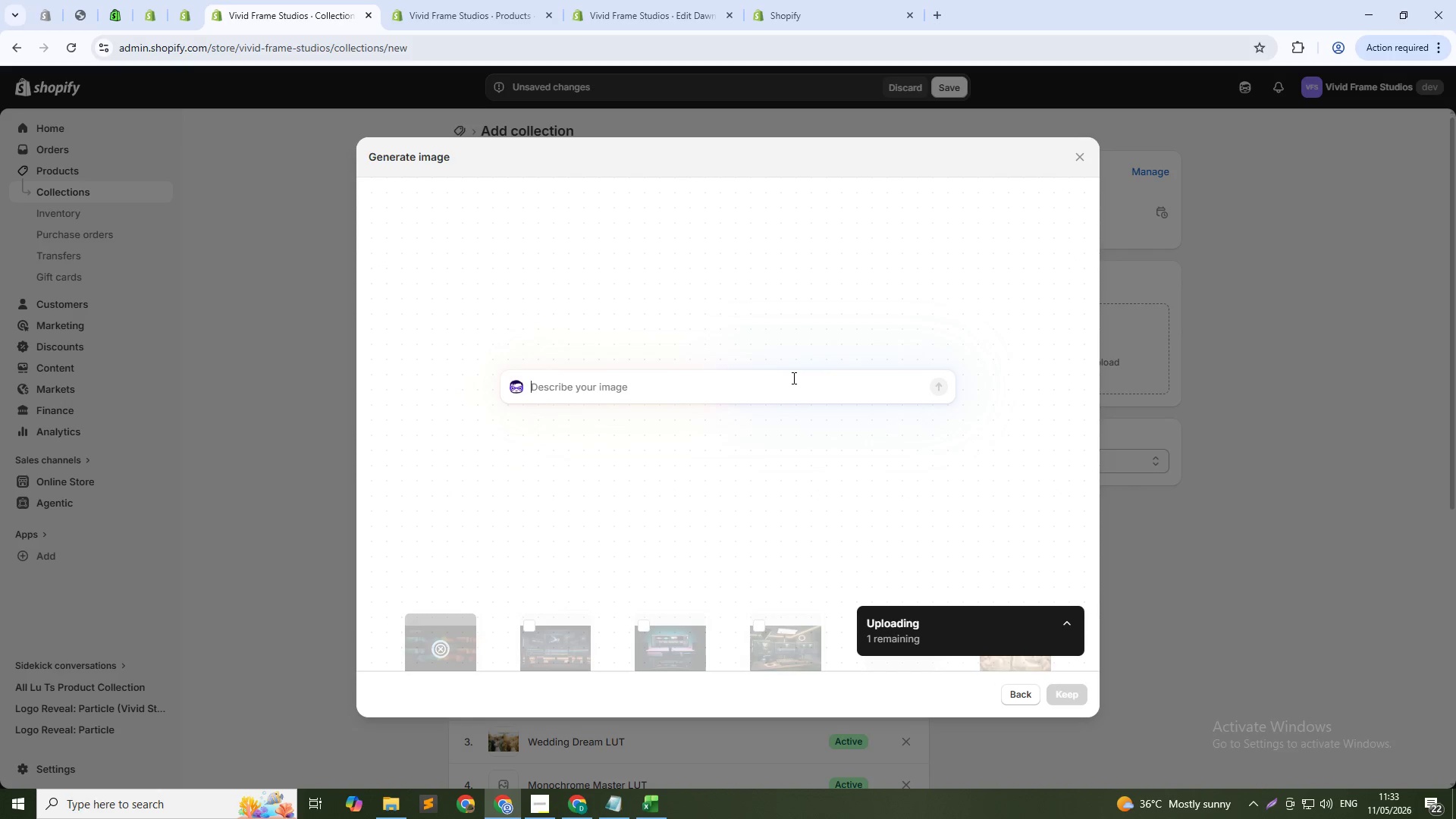 
left_click([792, 379])
 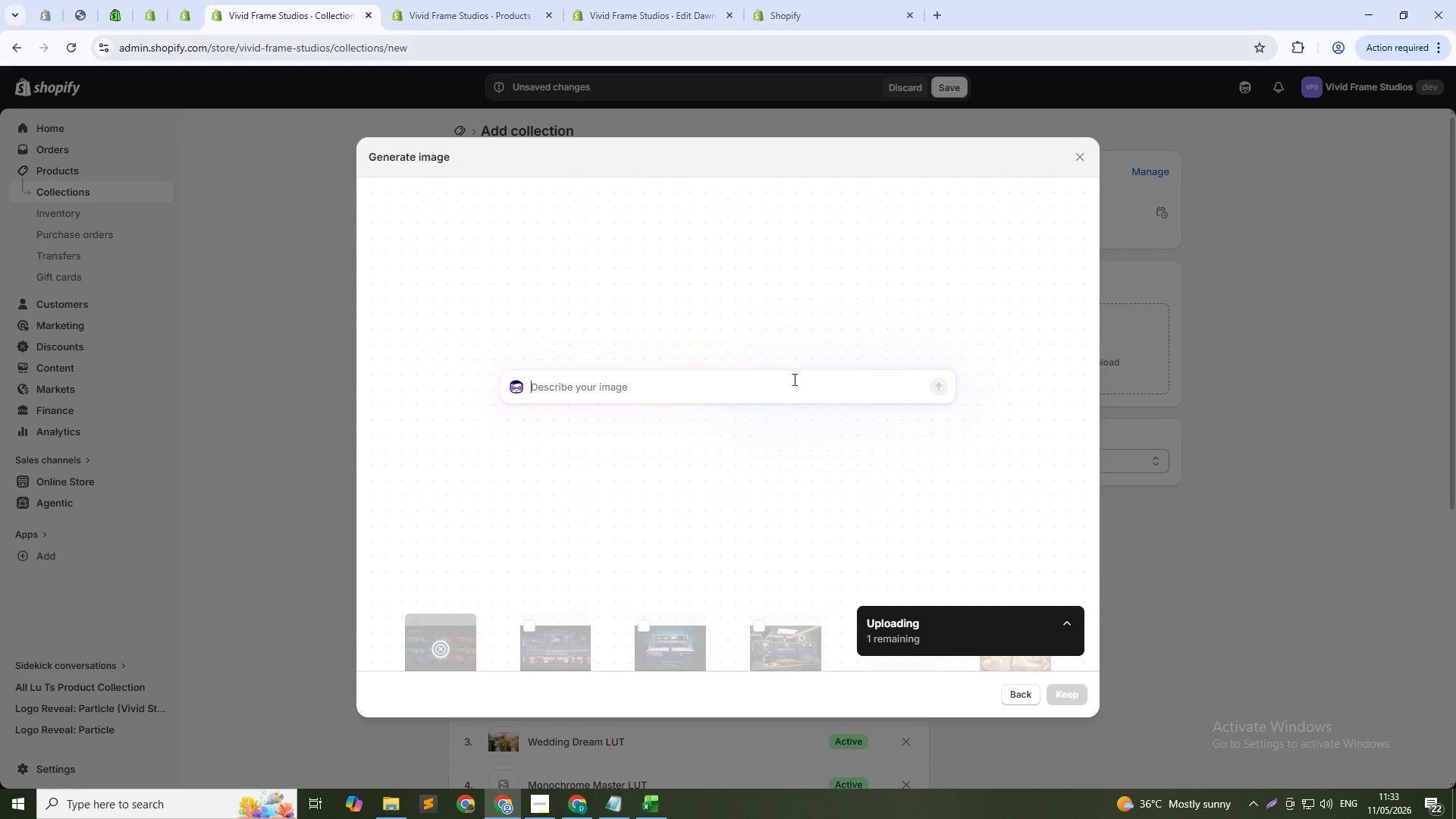 
type(Color Gradi)
 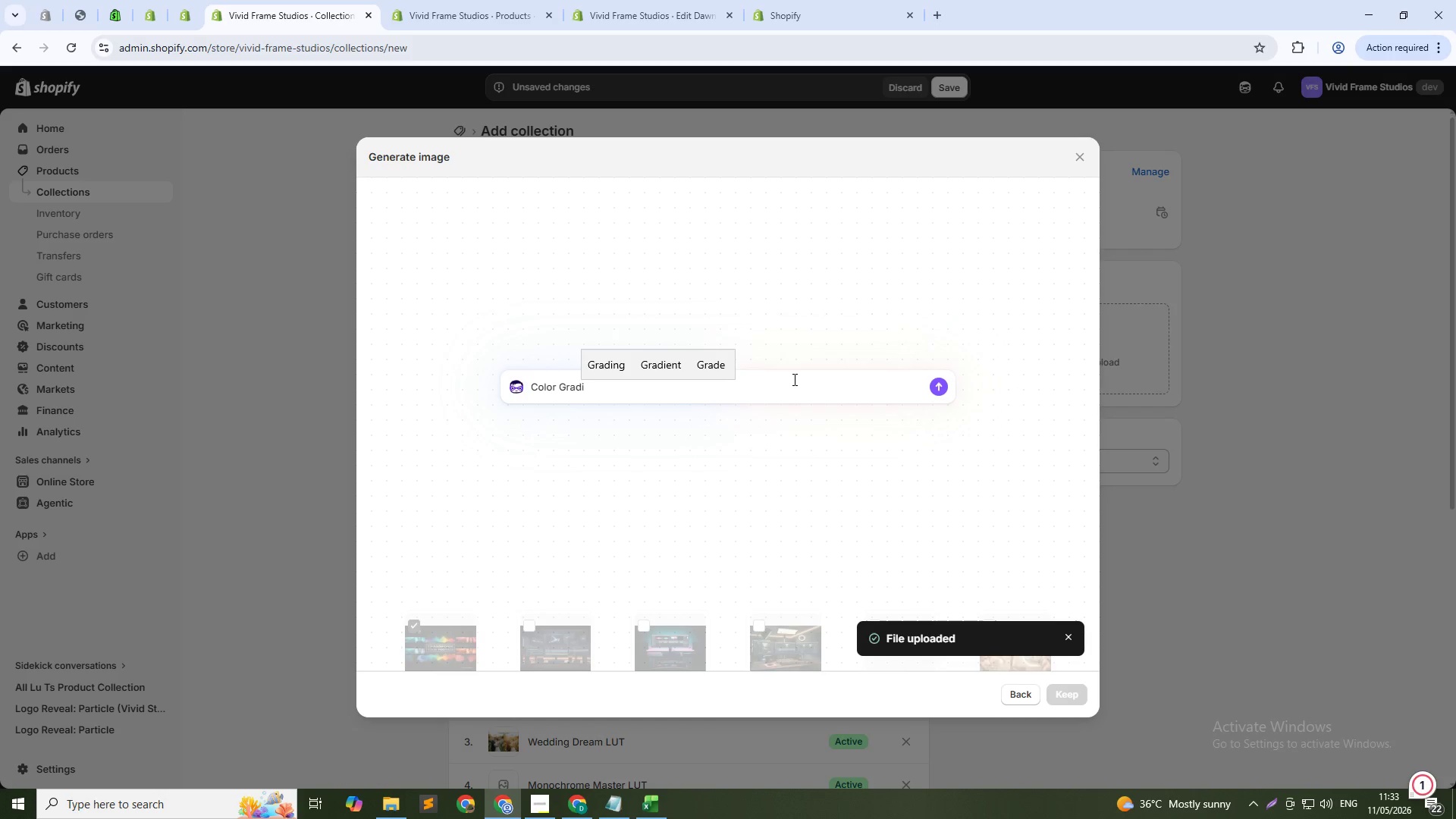 
type(ng moni)
 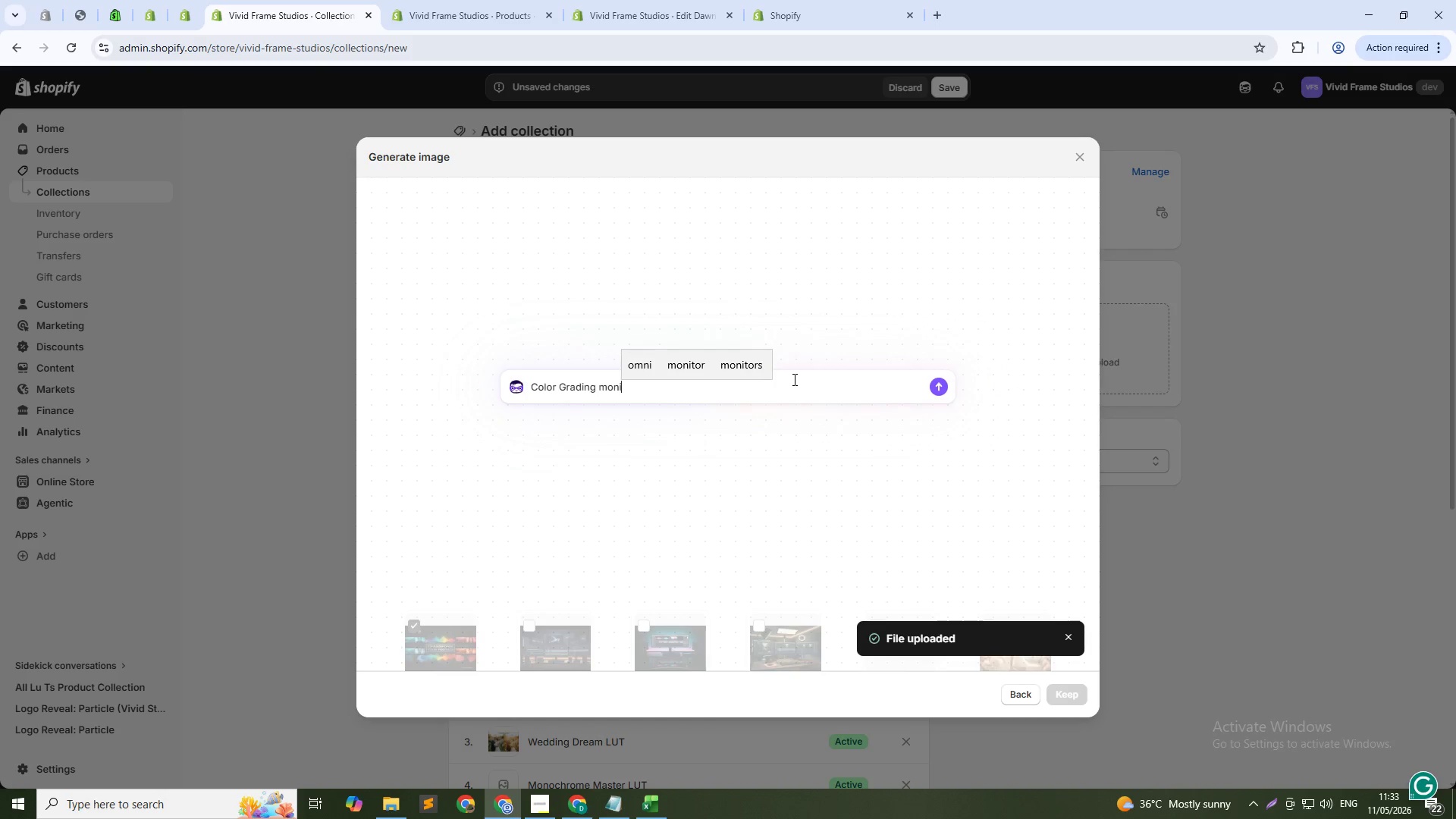 
type(tor image)
key(NumpadEnter)
 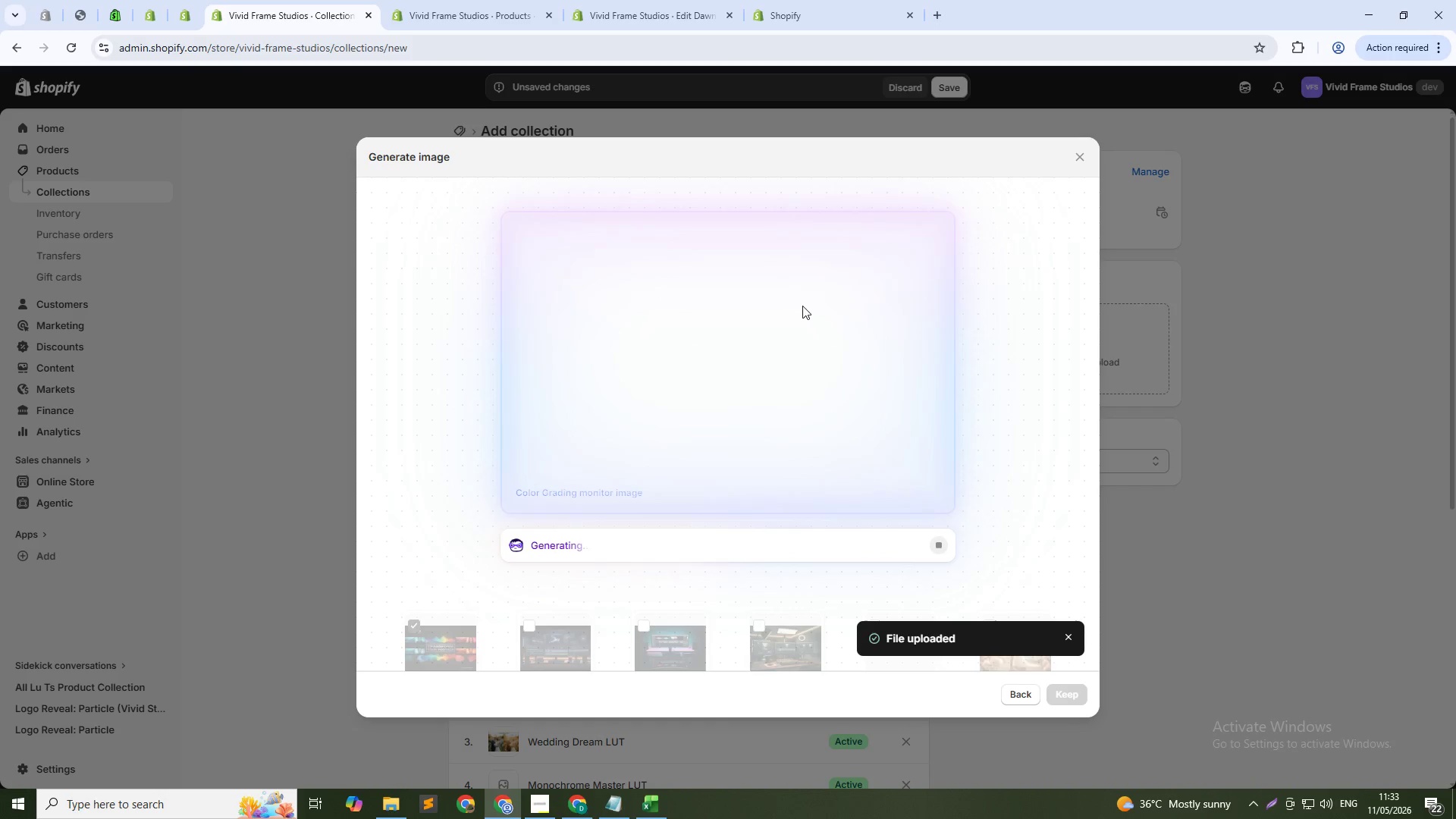 
scroll: coordinate [821, 326], scroll_direction: down, amount: 7.0
 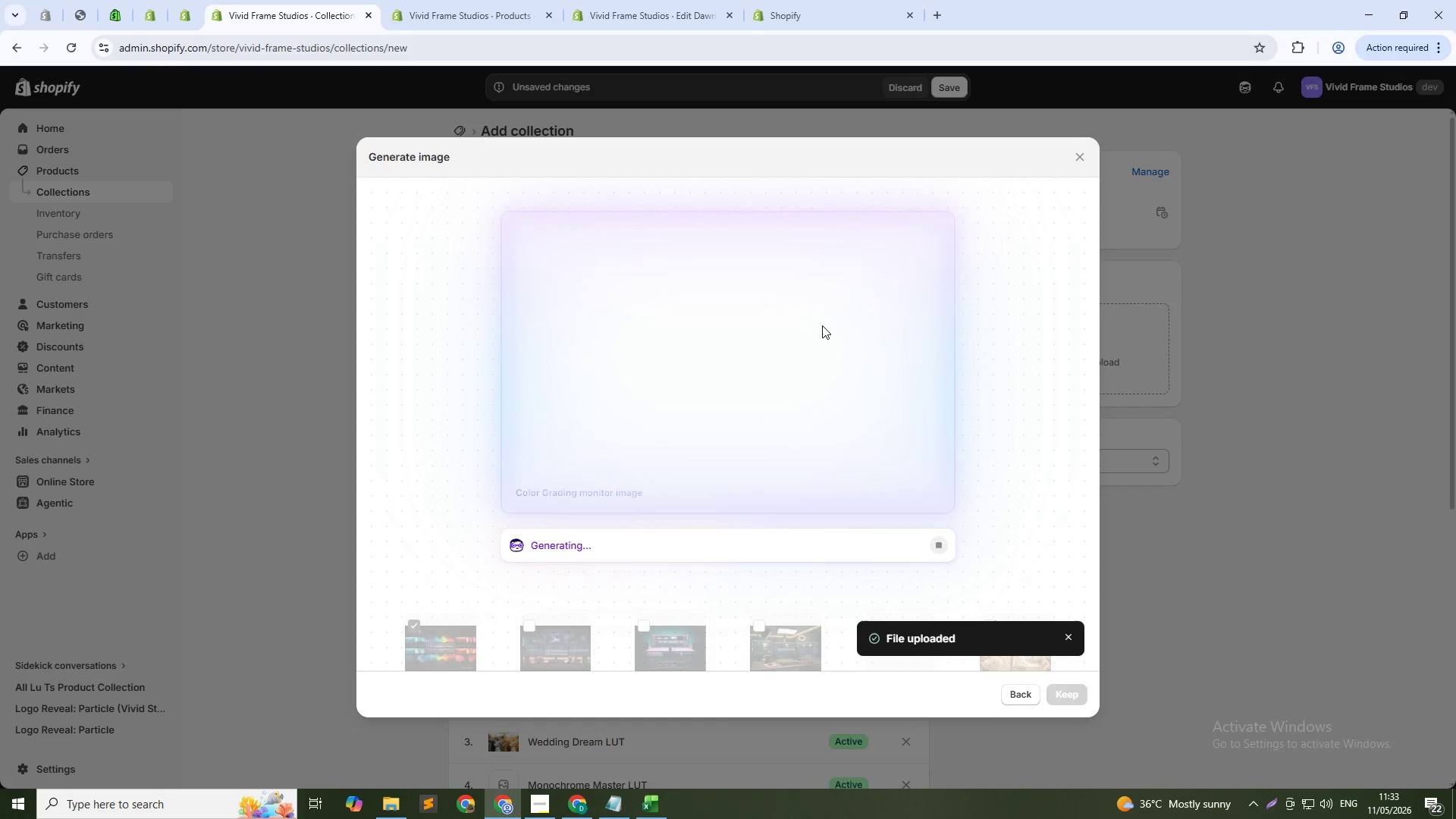 
wait(5.78)
 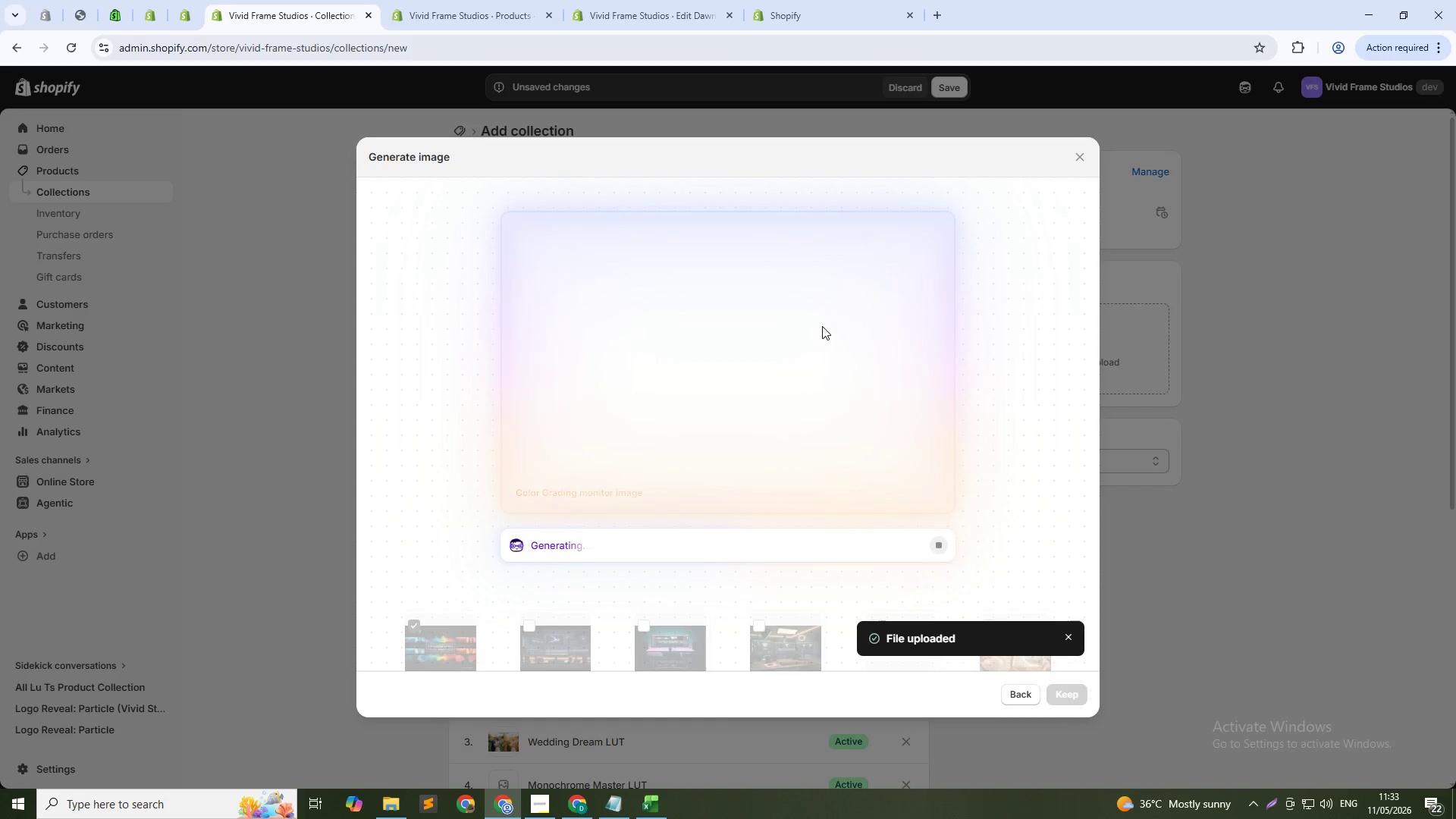 
mouse_move([556, -2])
 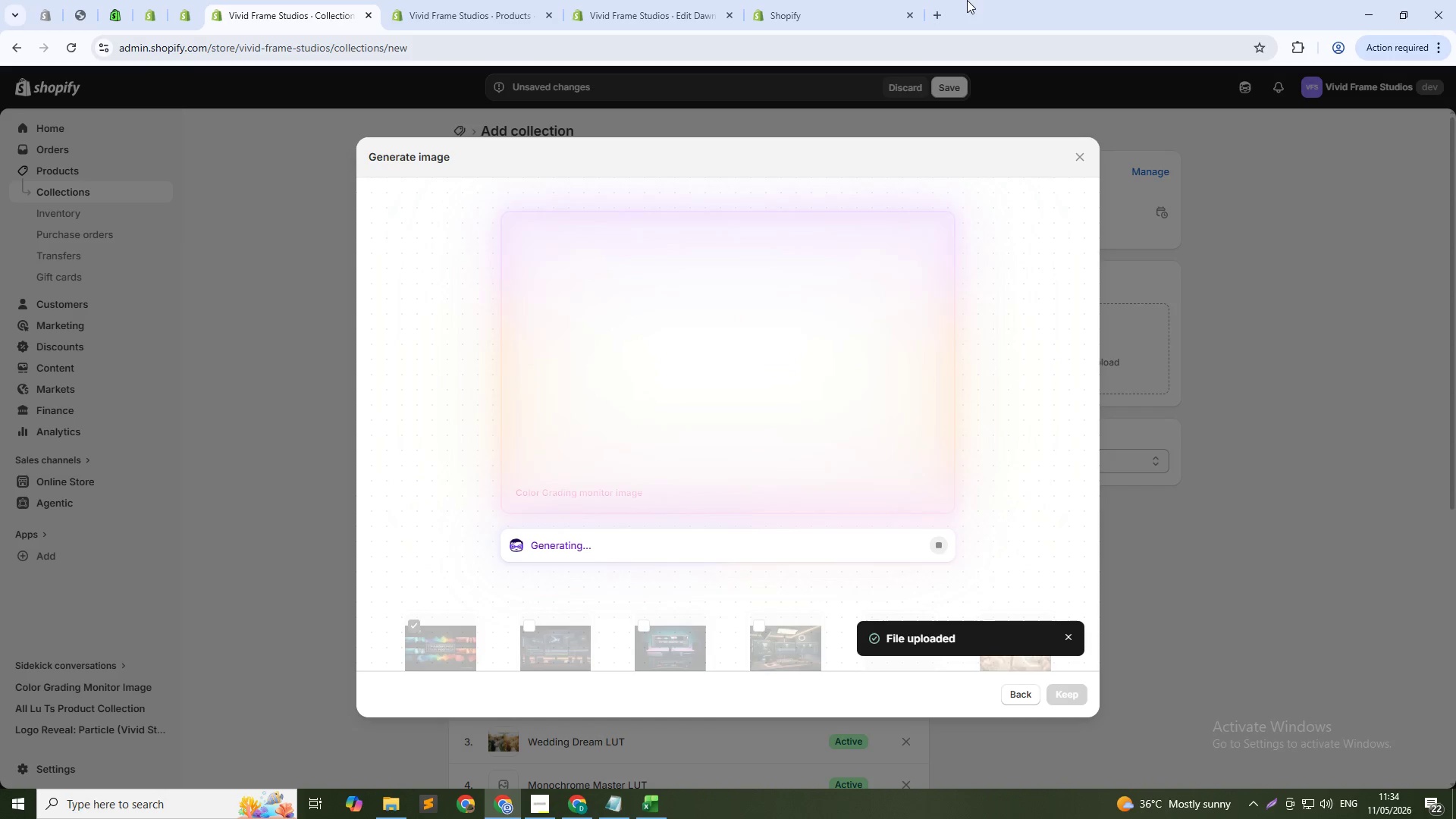 
wait(17.56)
 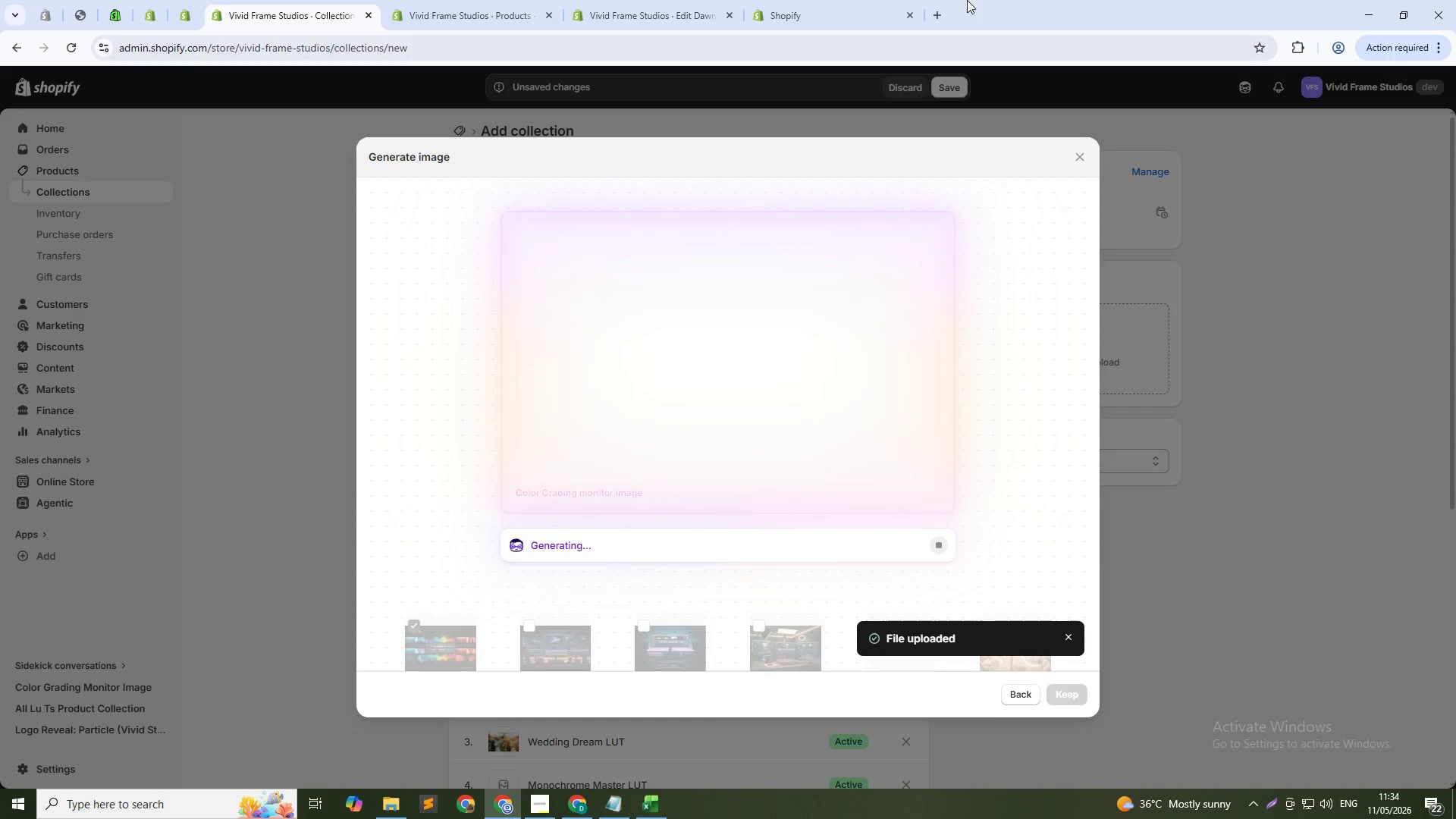 
left_click([1052, 694])
 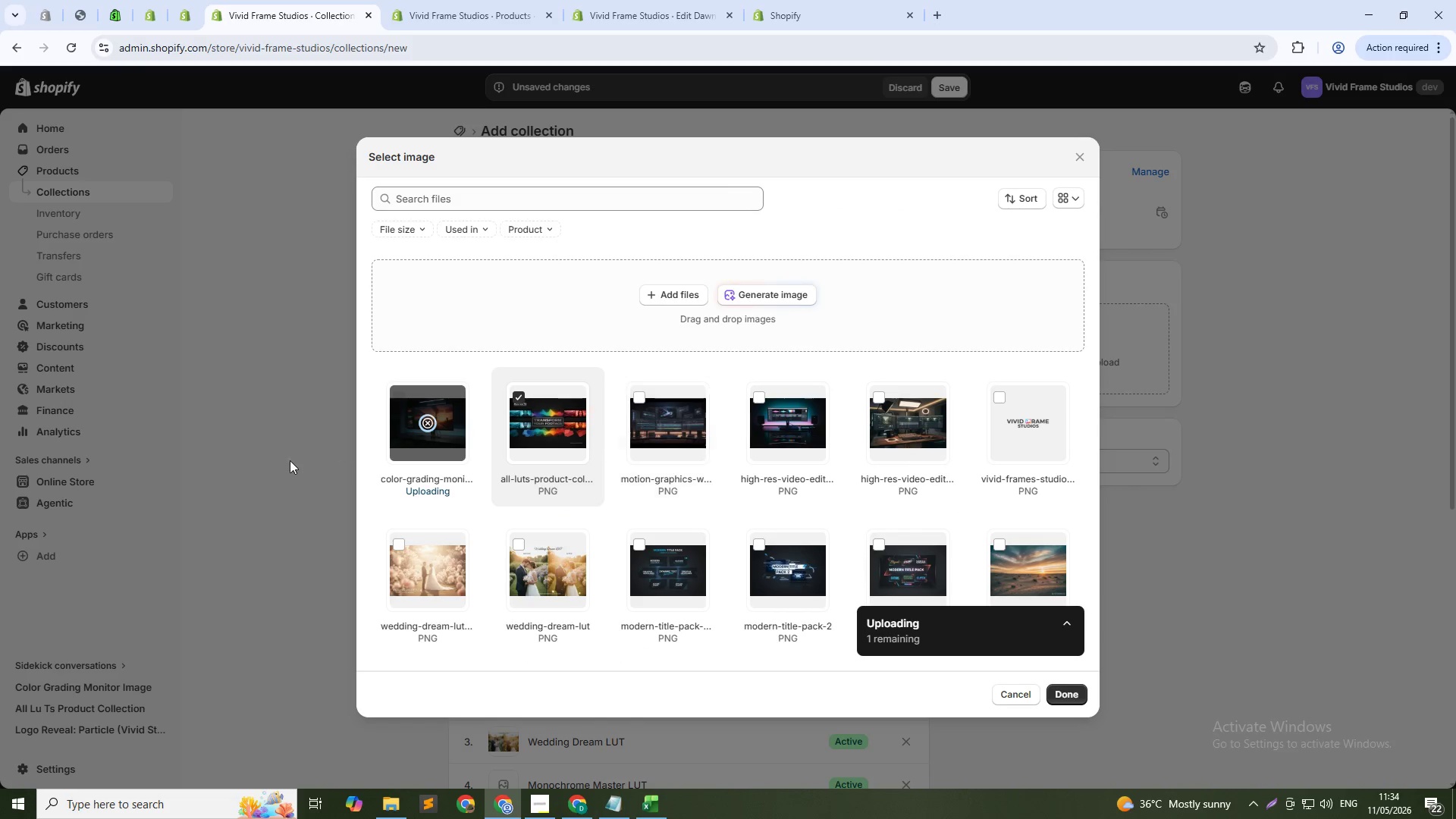 
left_click([438, 445])
 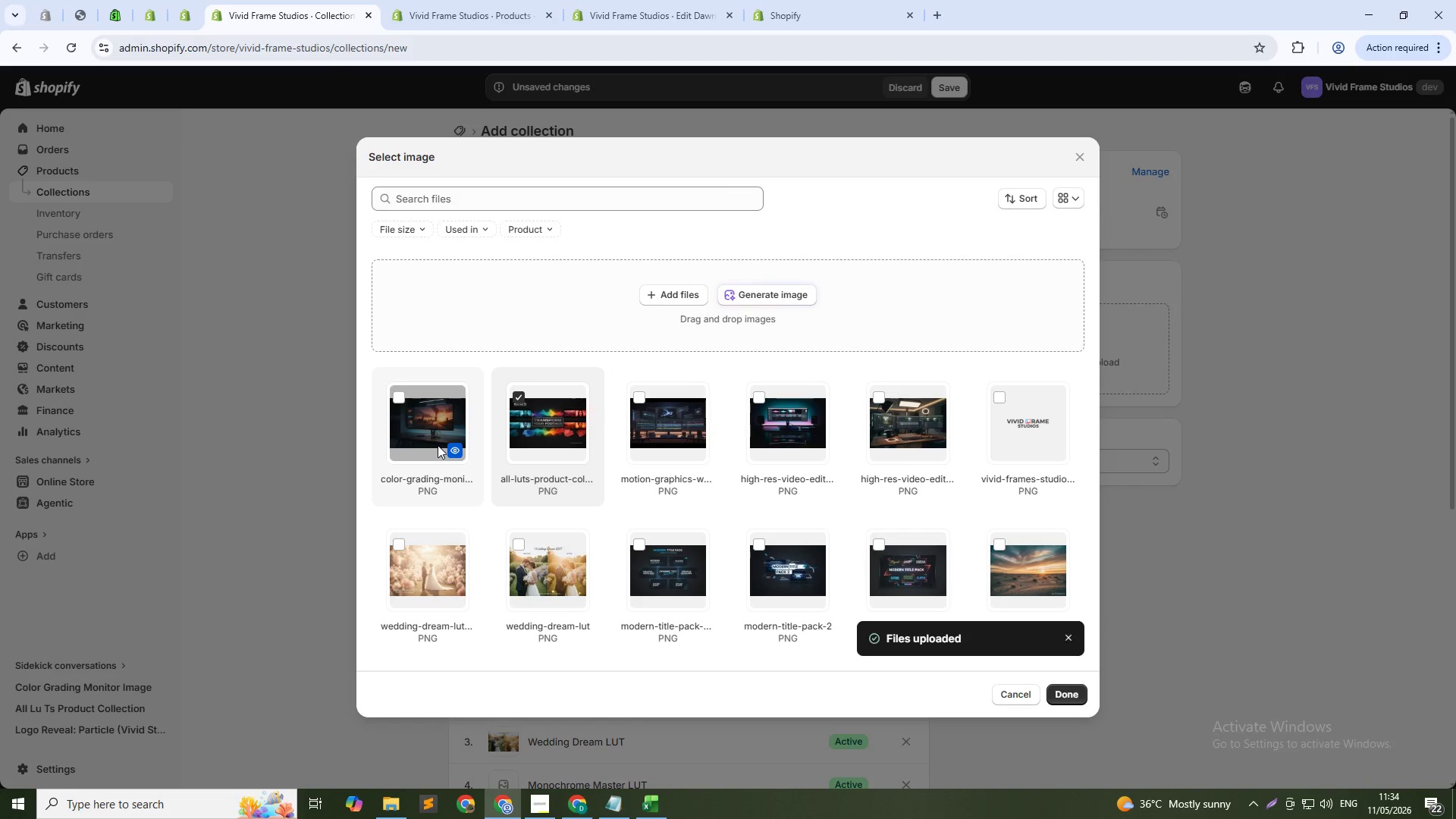 
left_click([438, 445])
 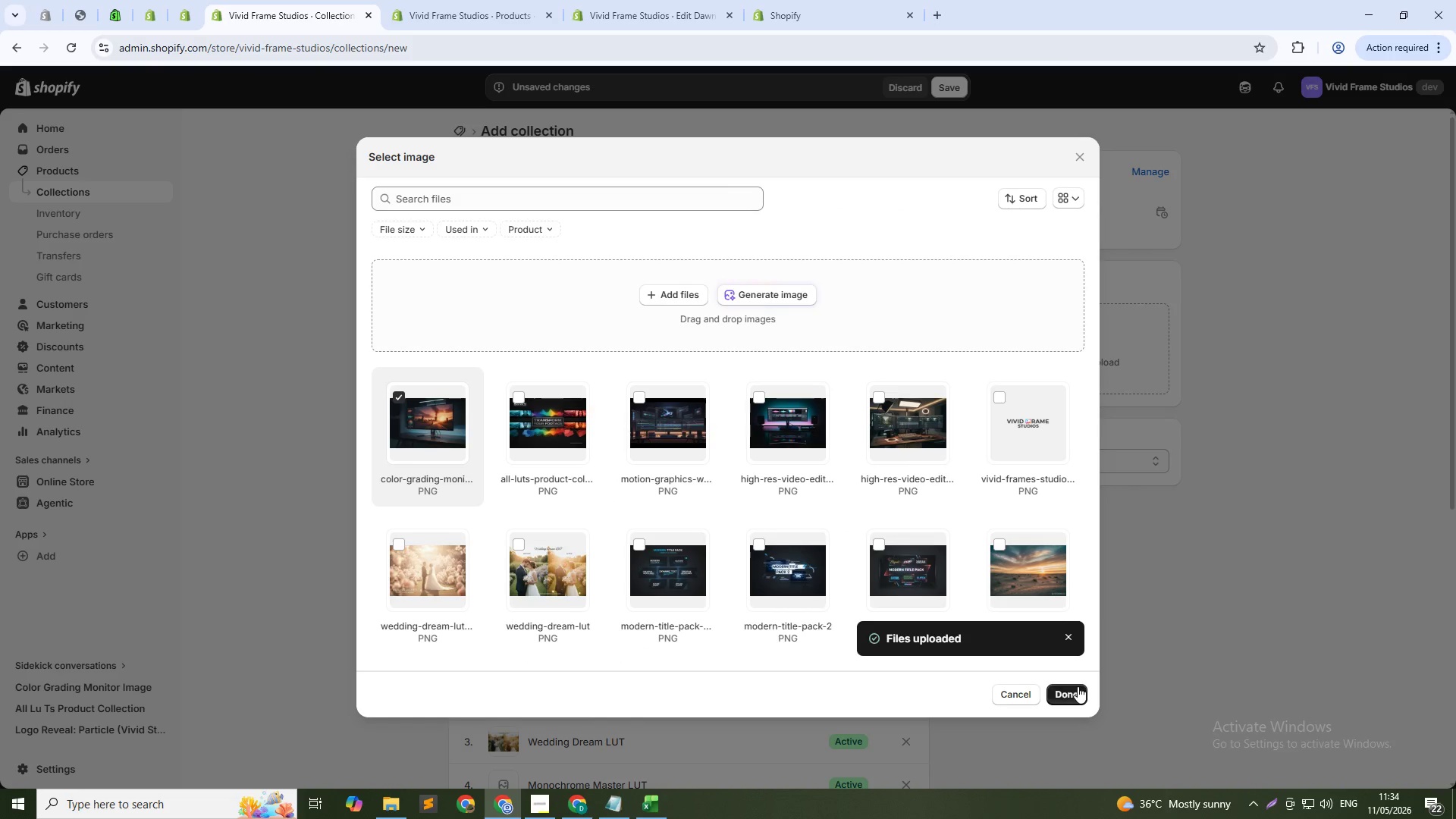 
left_click([1078, 695])
 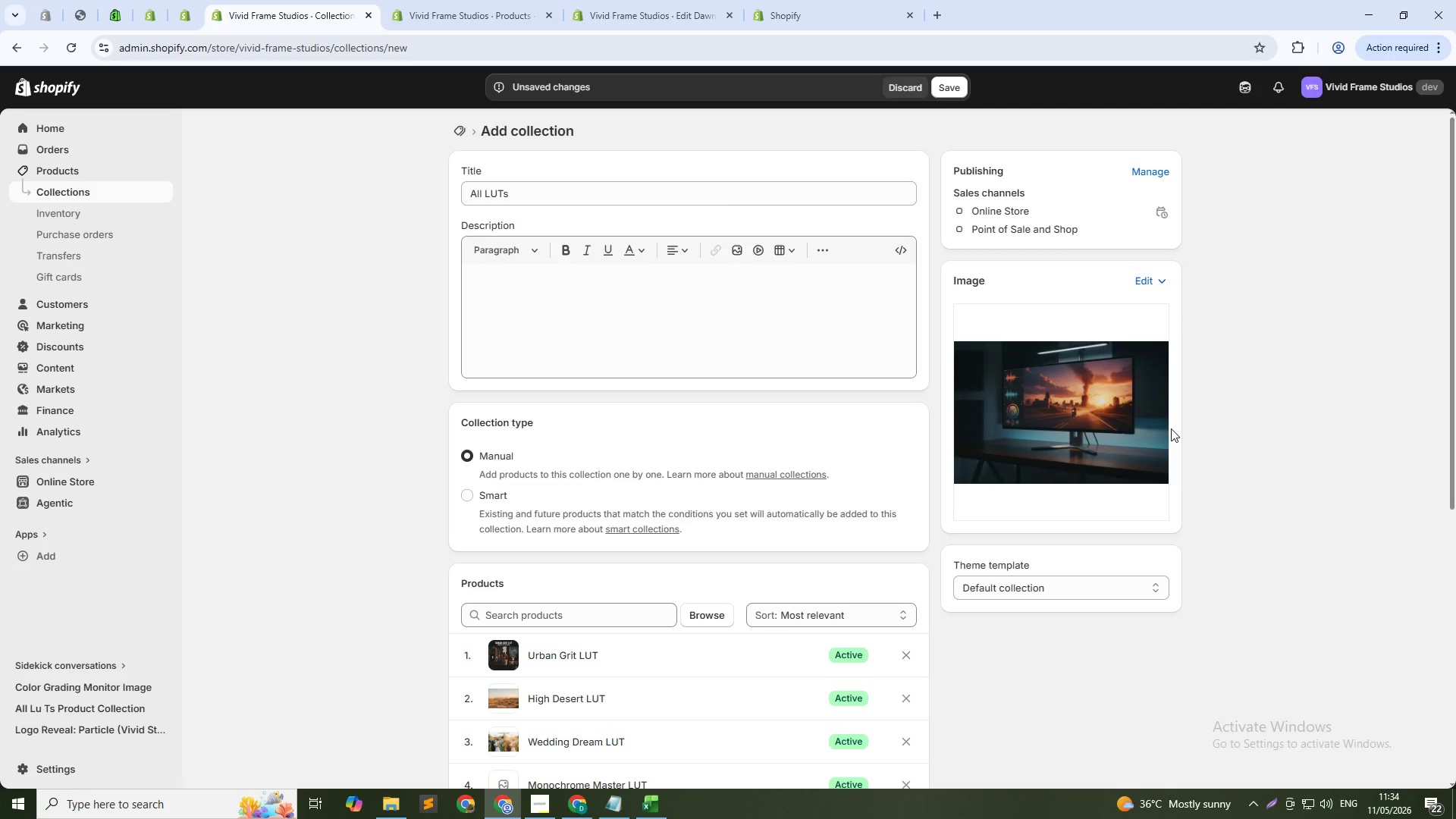 
scroll: coordinate [1188, 434], scroll_direction: down, amount: 5.0
 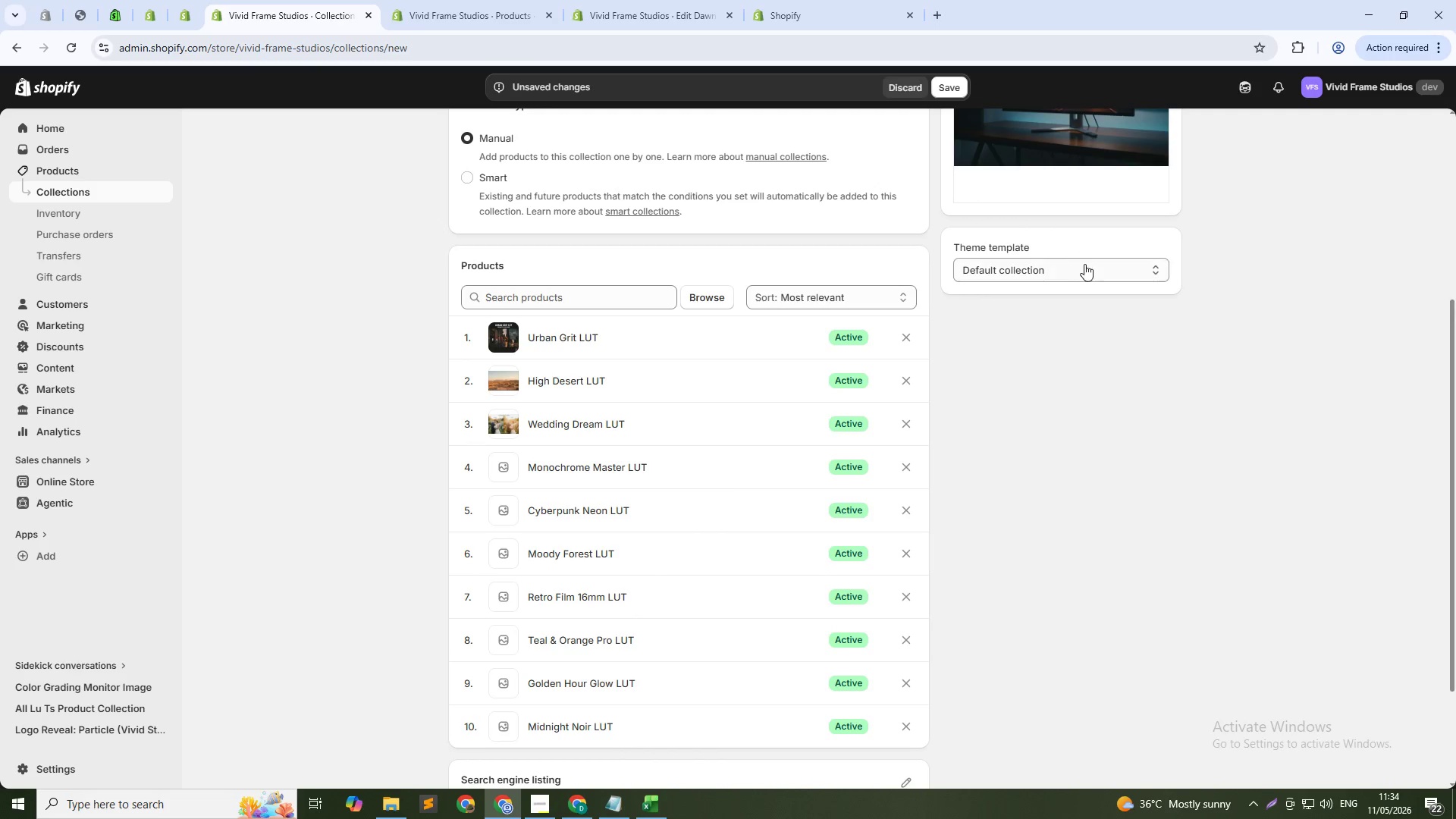 
left_click([1089, 271])
 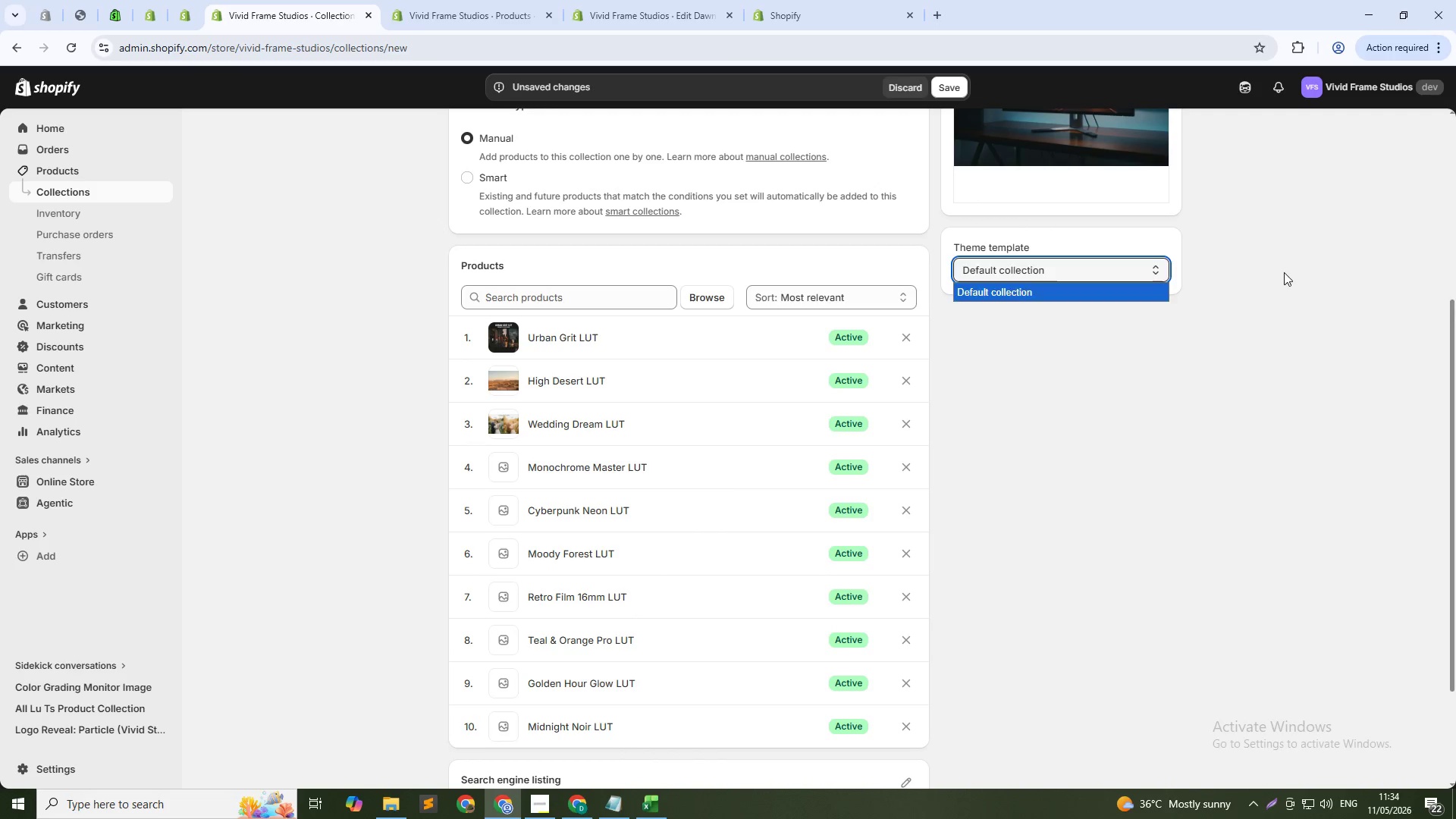 
left_click([1284, 272])
 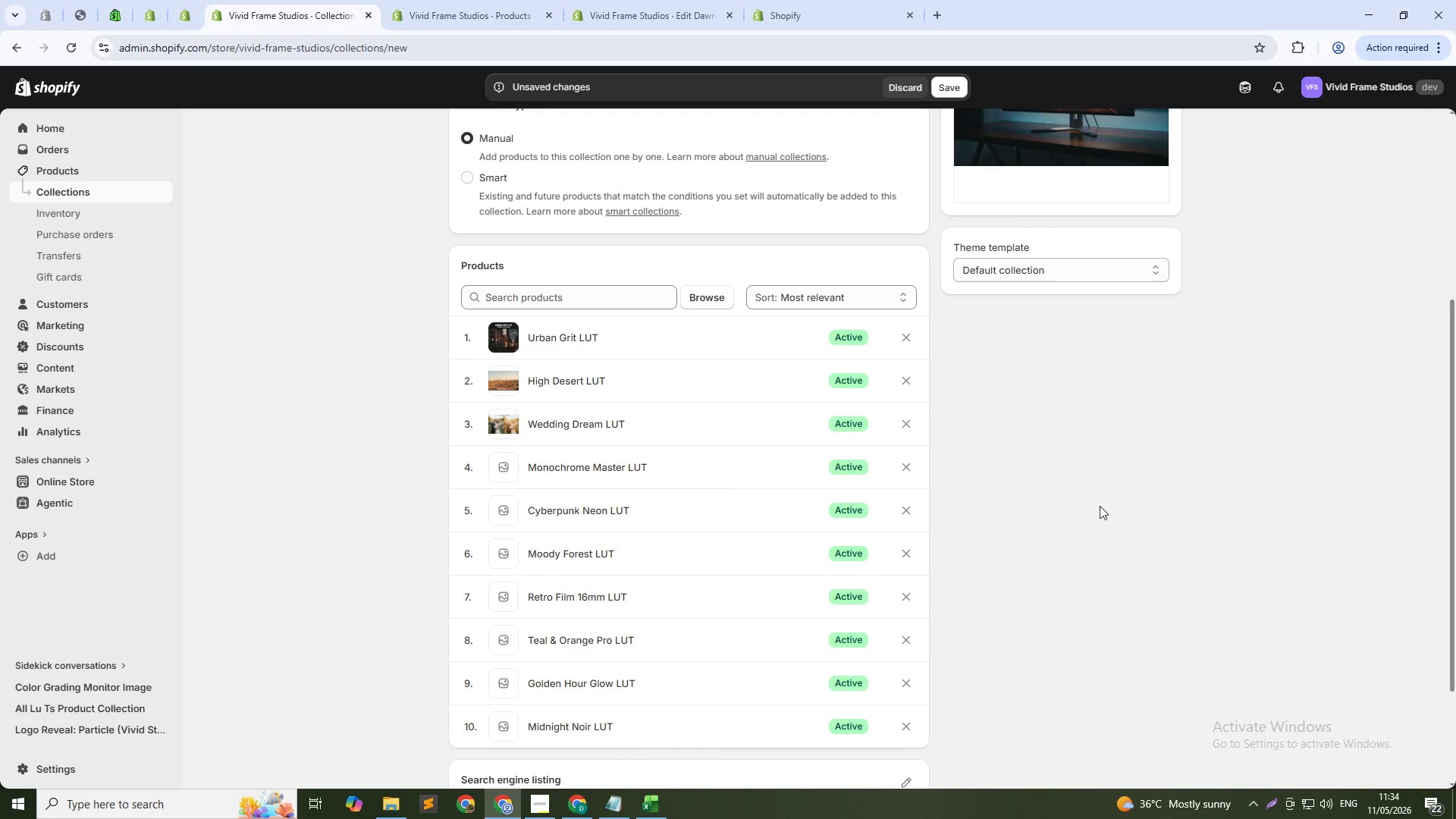 
scroll: coordinate [1106, 528], scroll_direction: down, amount: 6.0
 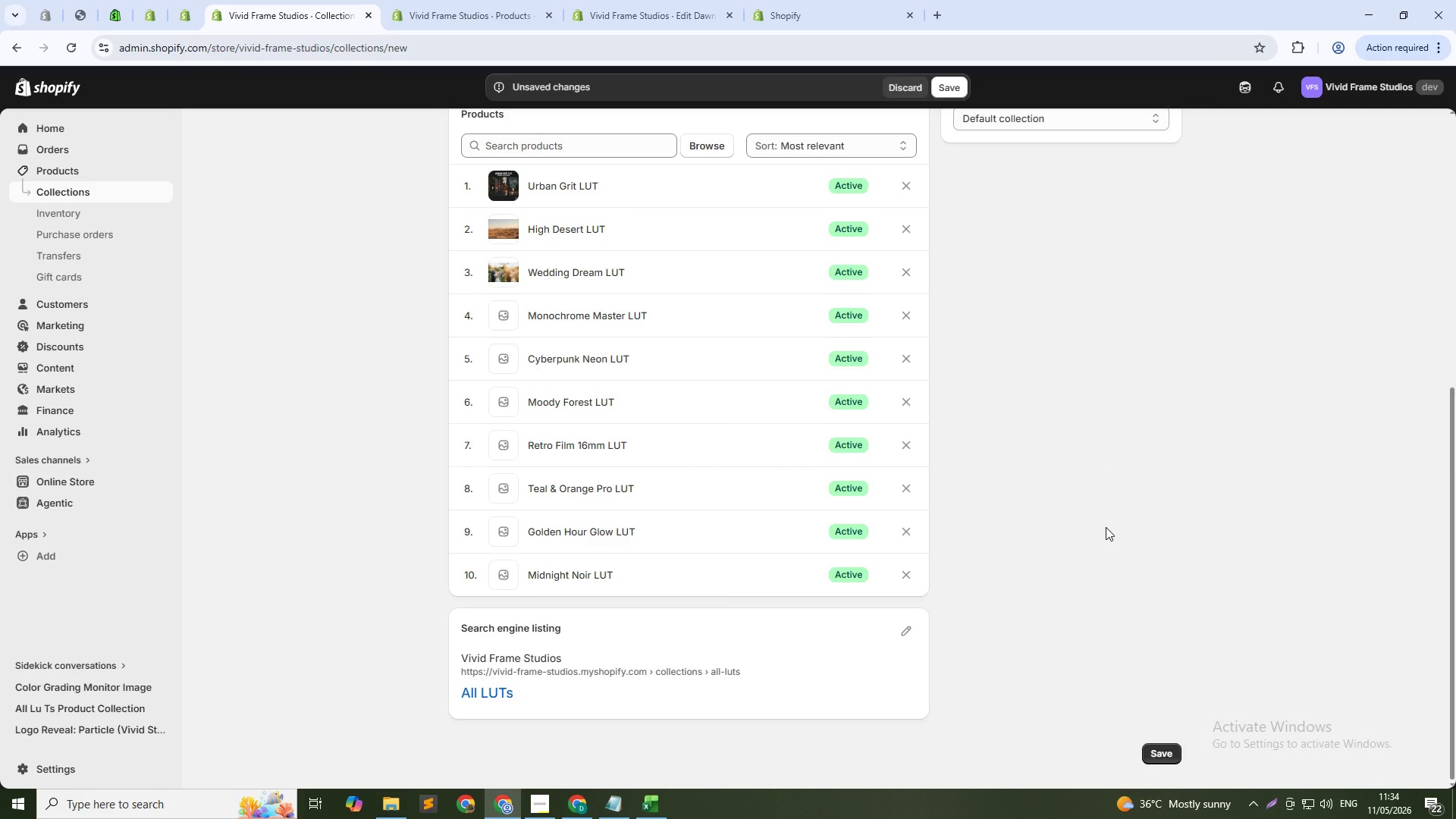 
scroll: coordinate [1096, 504], scroll_direction: up, amount: 17.0
 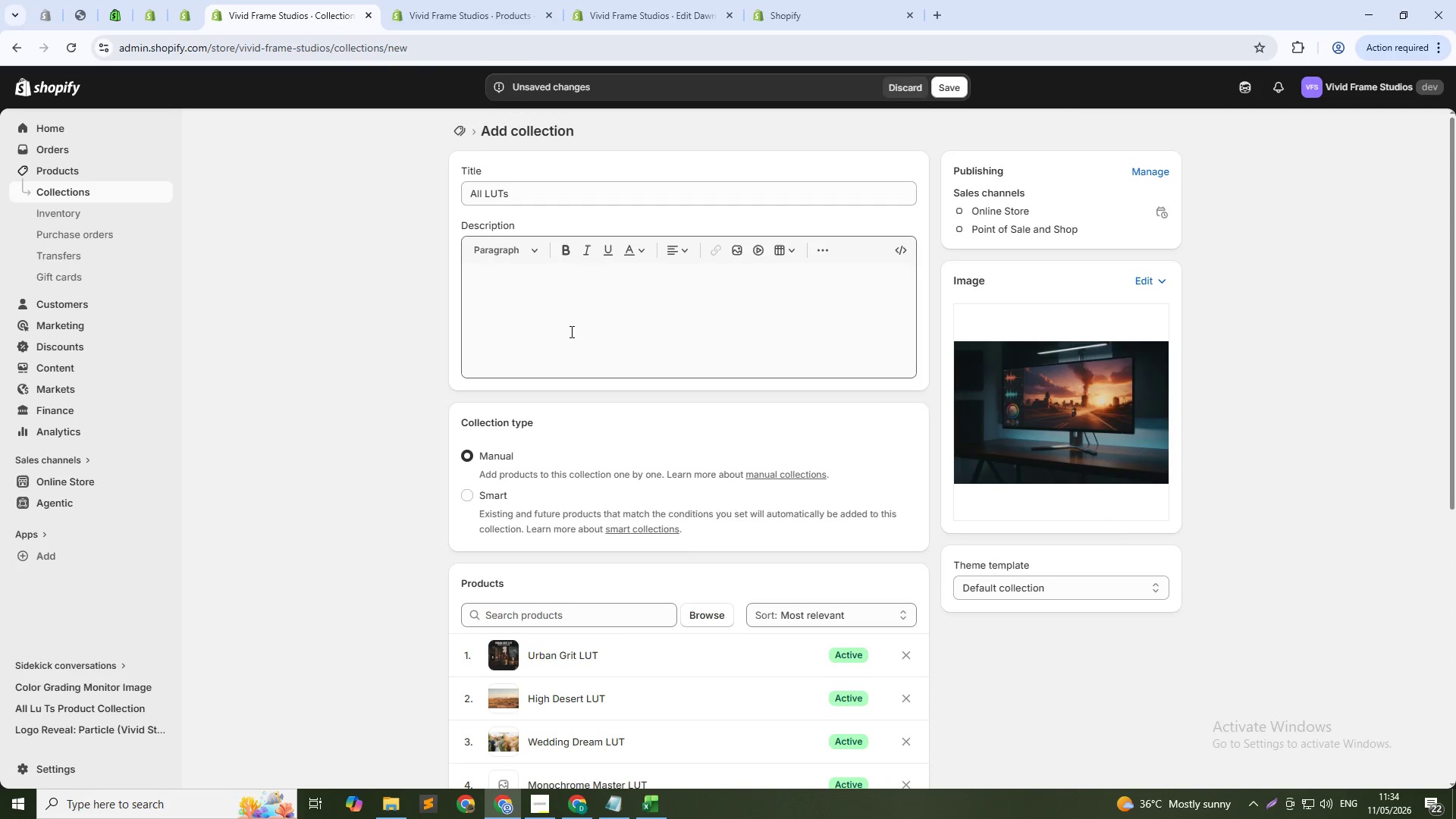 
left_click([570, 328])
 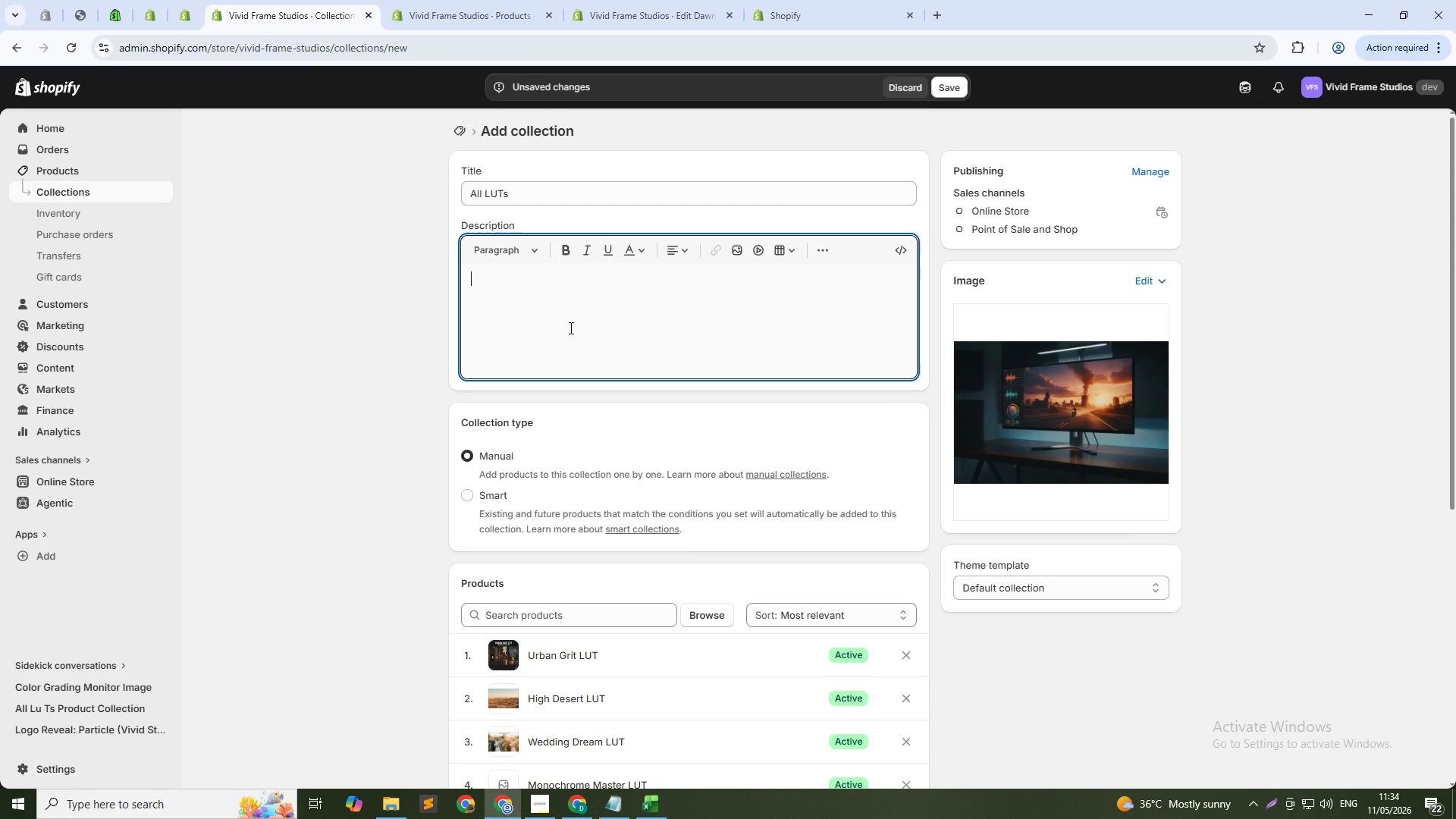 
type(Professional color grading LUTs for cin)
 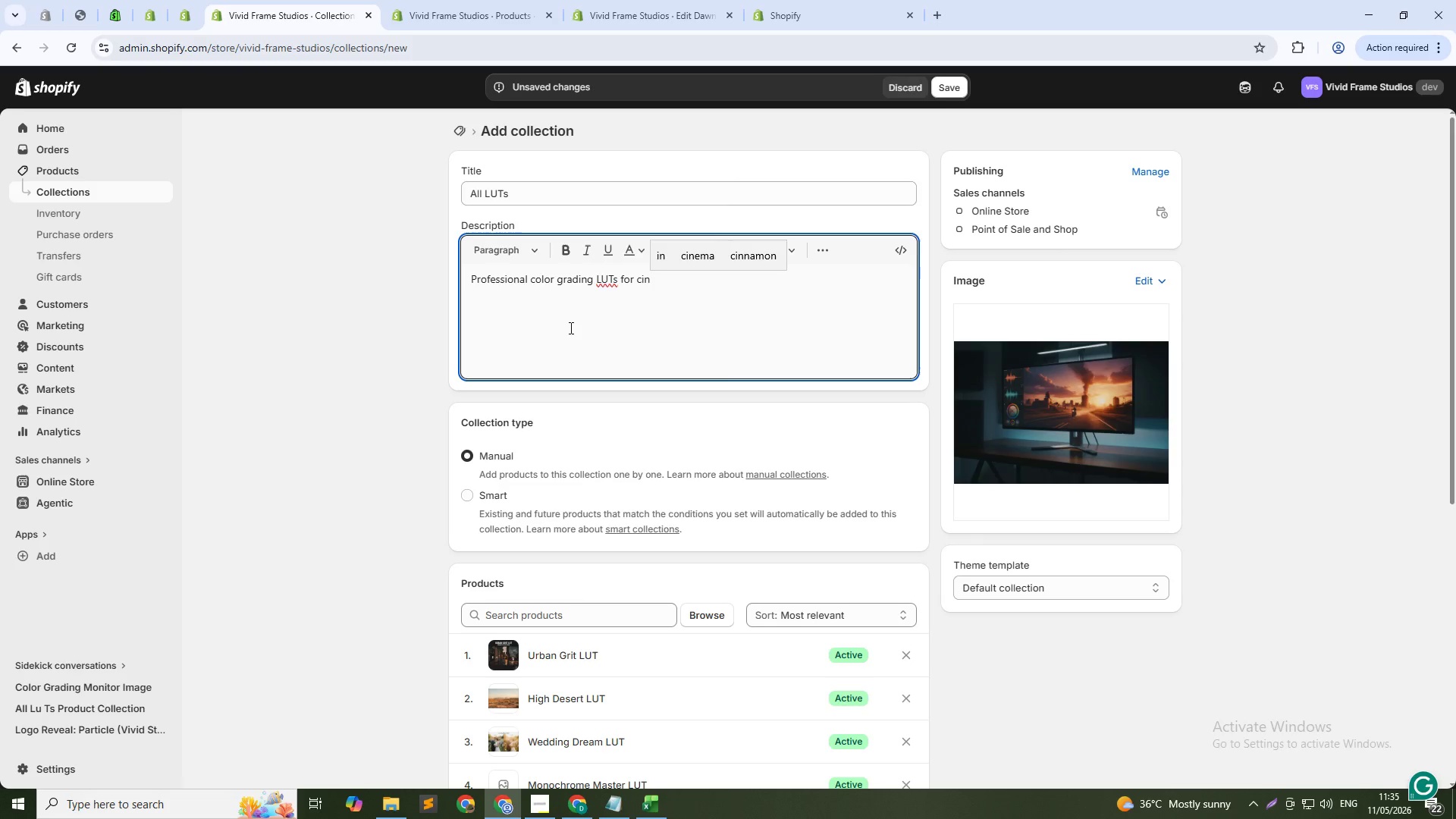 
type(ematic videos)
 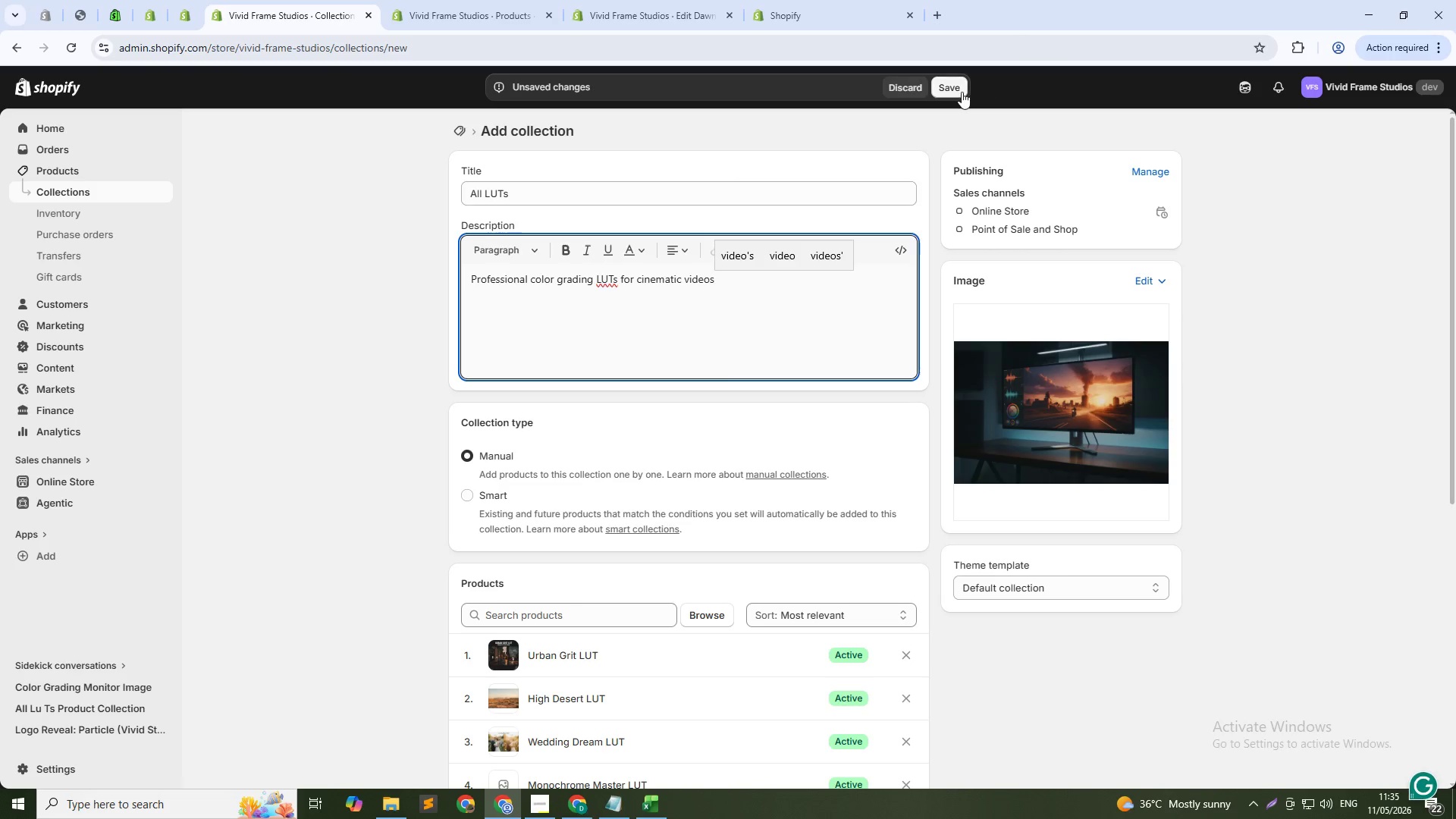 
left_click([961, 92])
 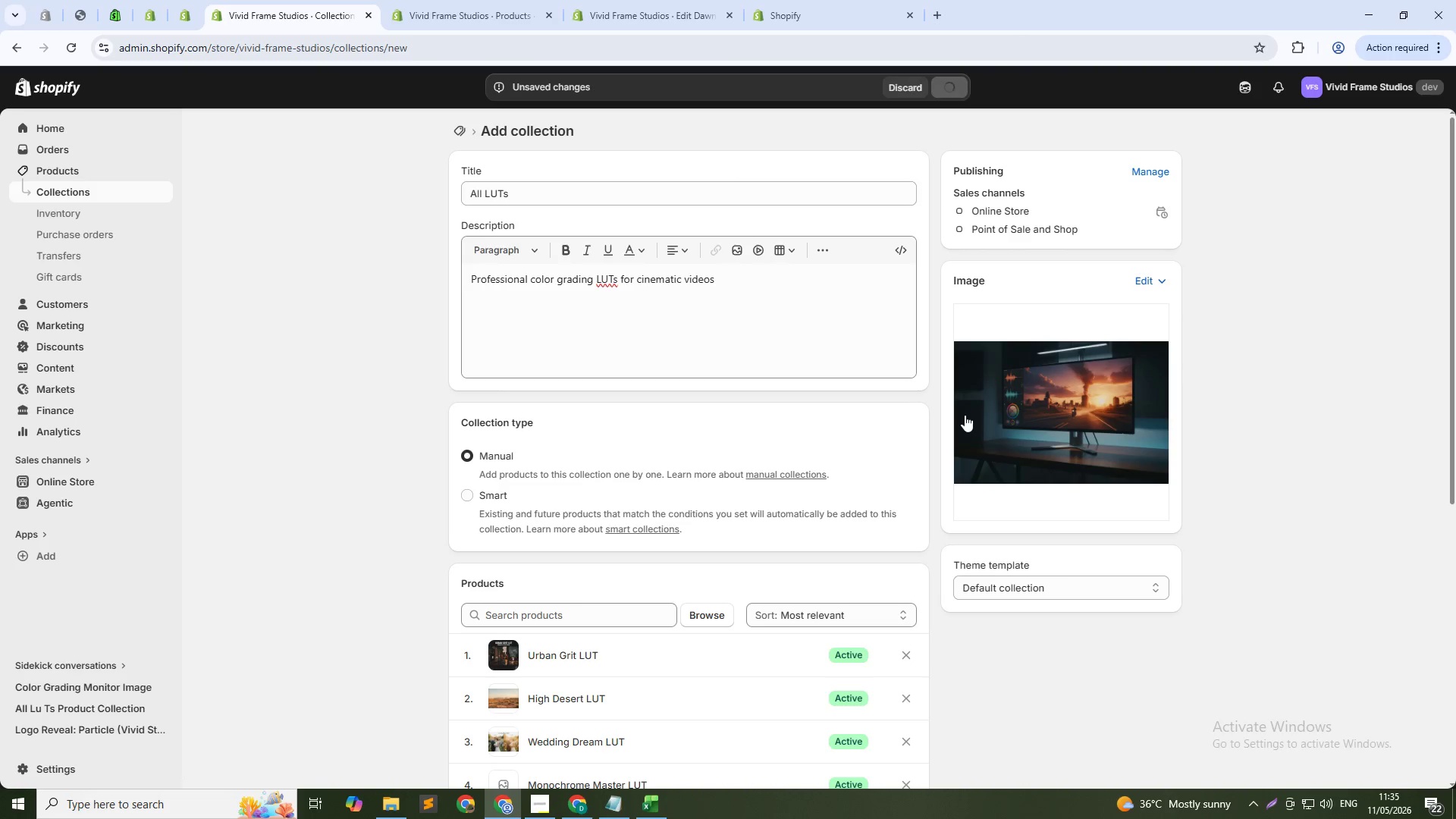 
mouse_move([944, 444])
 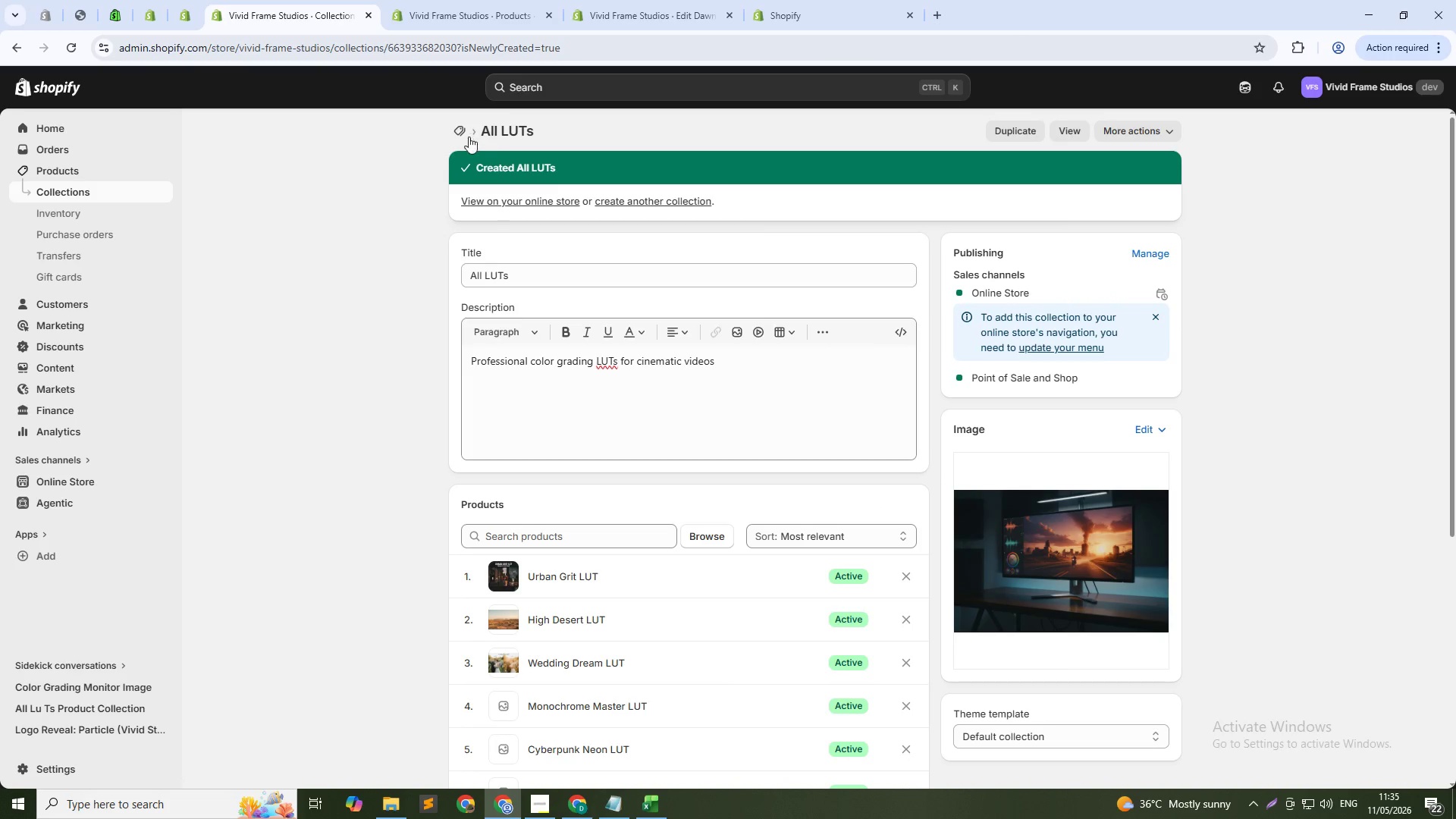 
left_click([462, 133])
 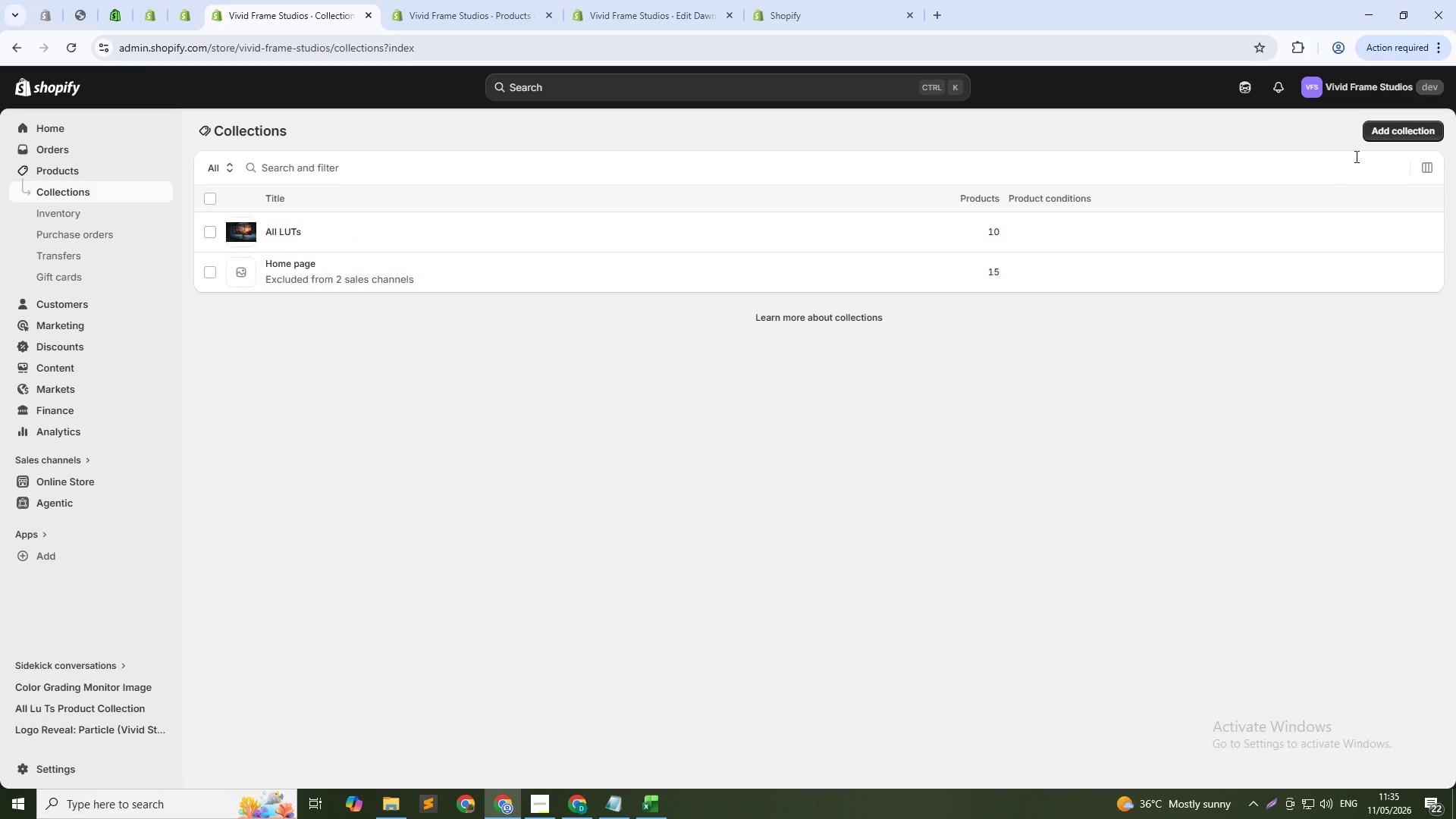 
left_click([1368, 129])
 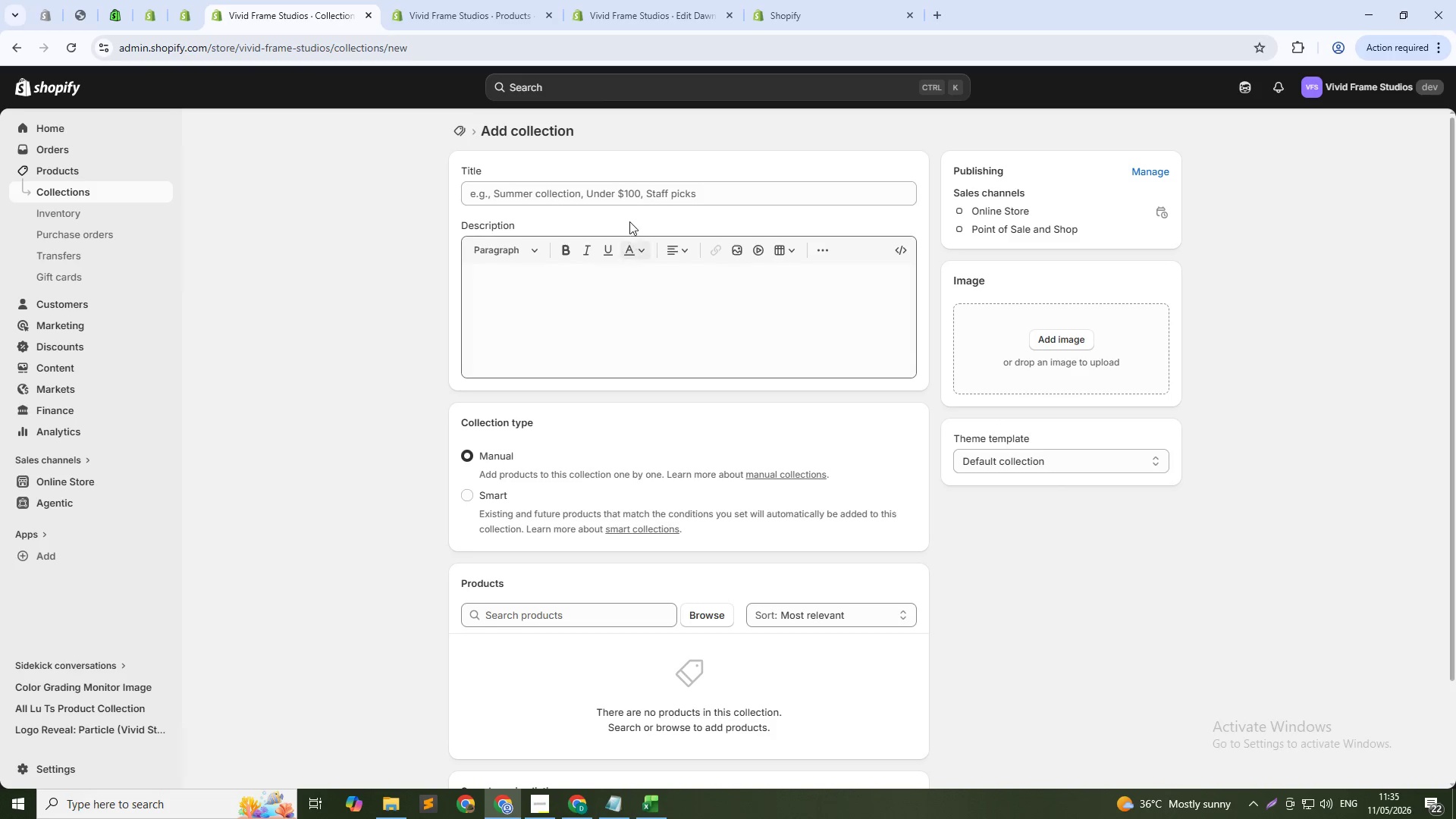 
left_click([610, 196])
 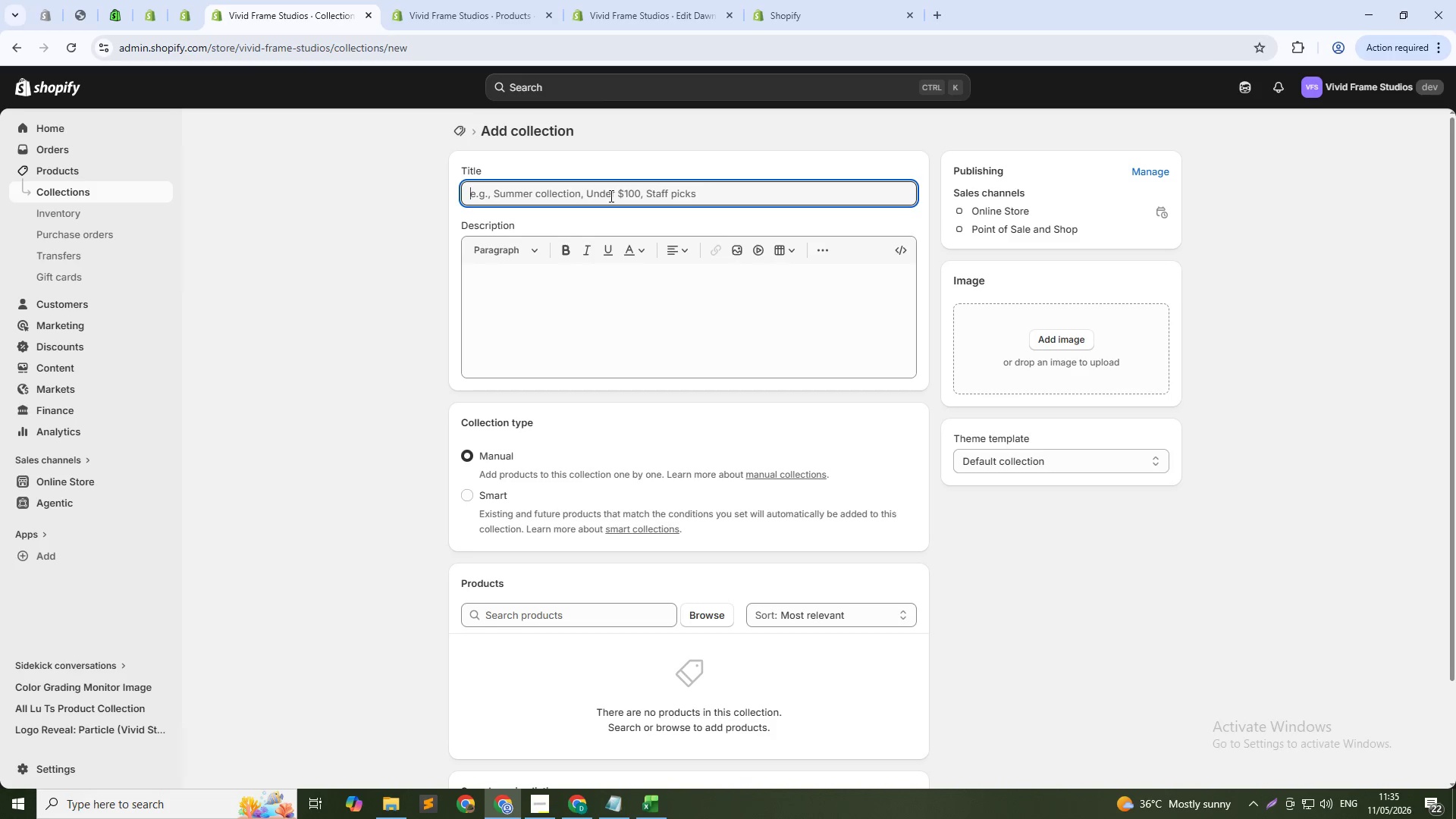 
type(All mo)
key(Backspace)
key(Backspace)
type(Mp)
key(Backspace)
type(otion Tem)
key(Tab)
 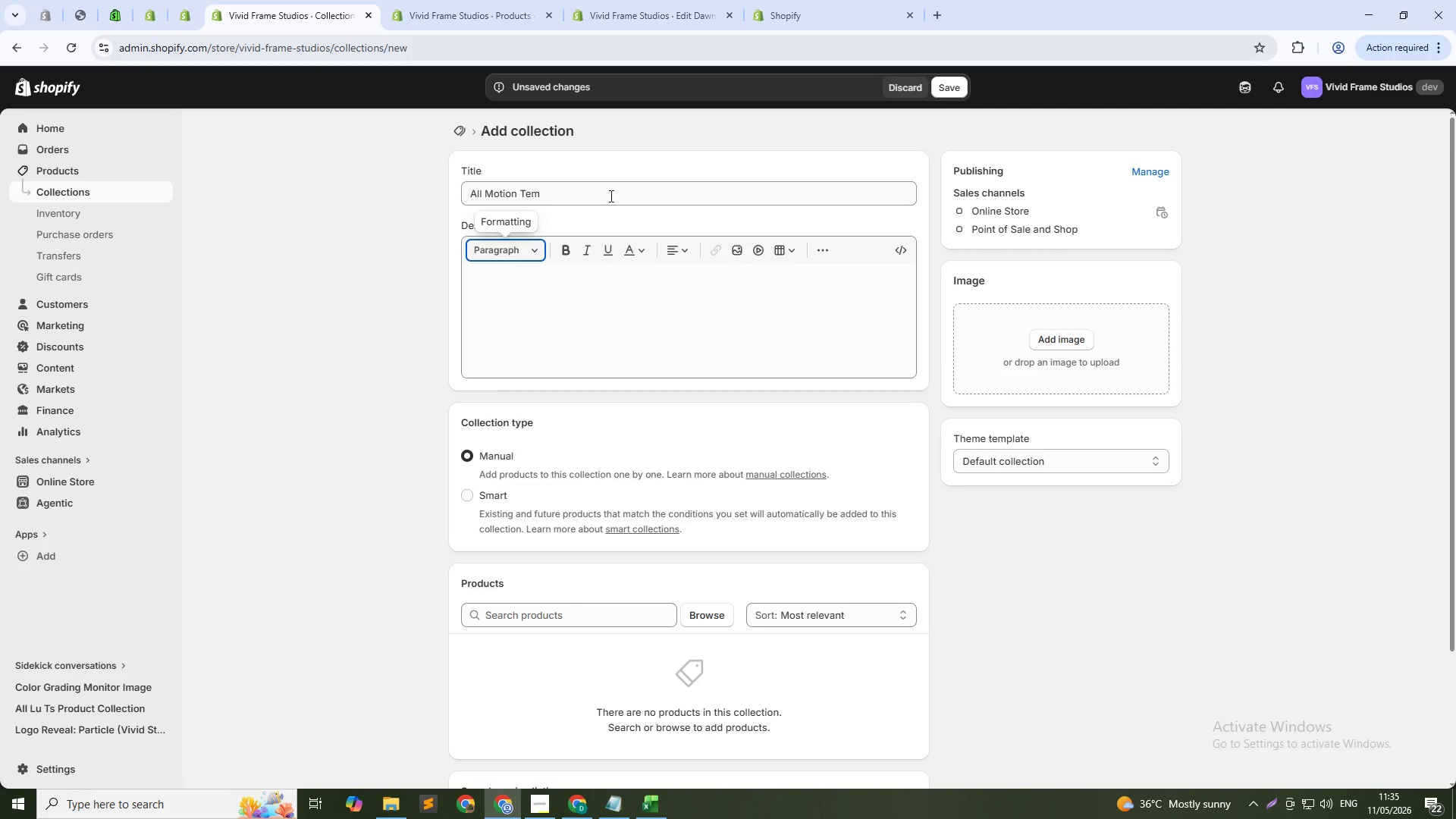 
left_click([610, 196])
 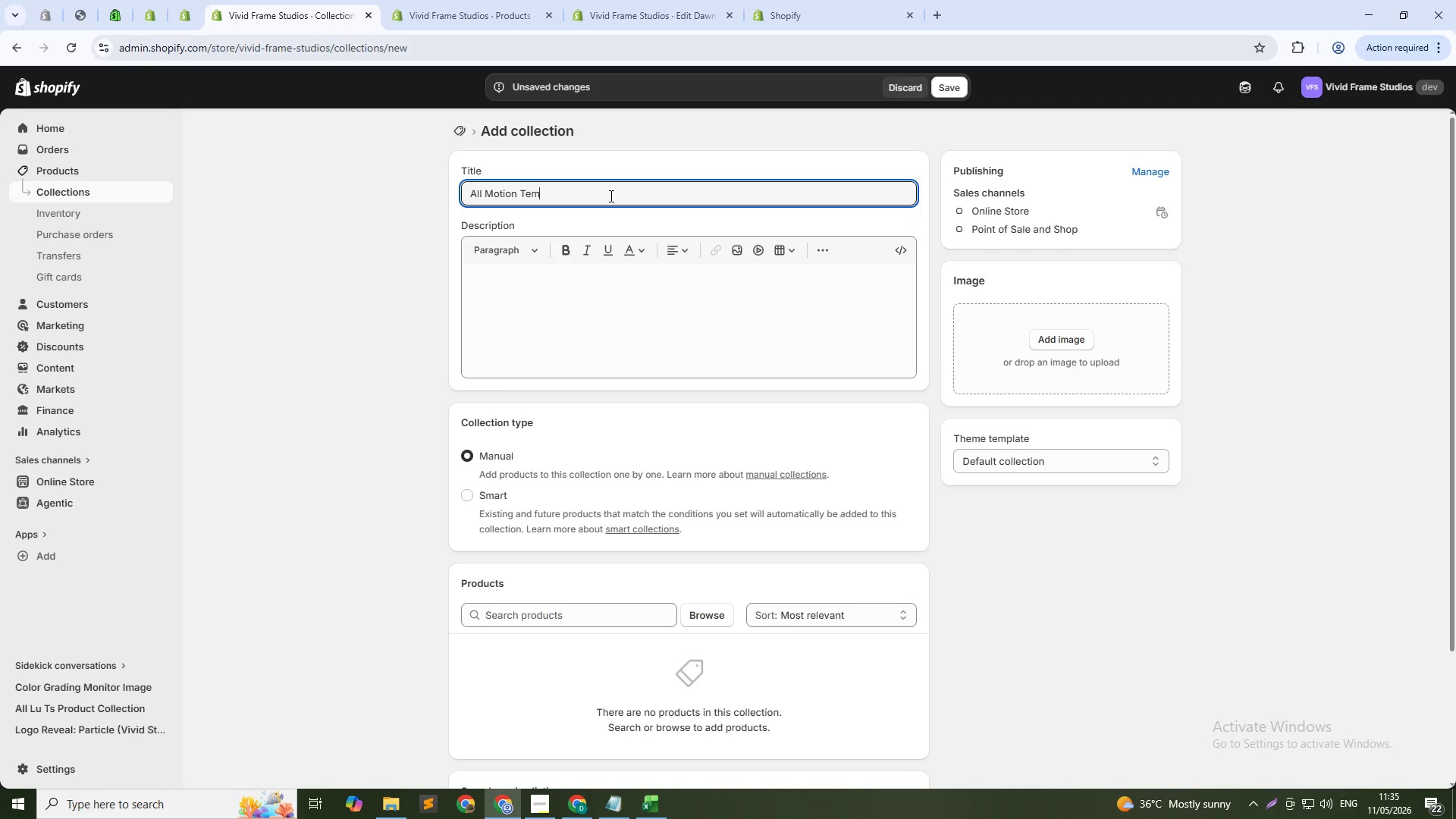 
key(P)
 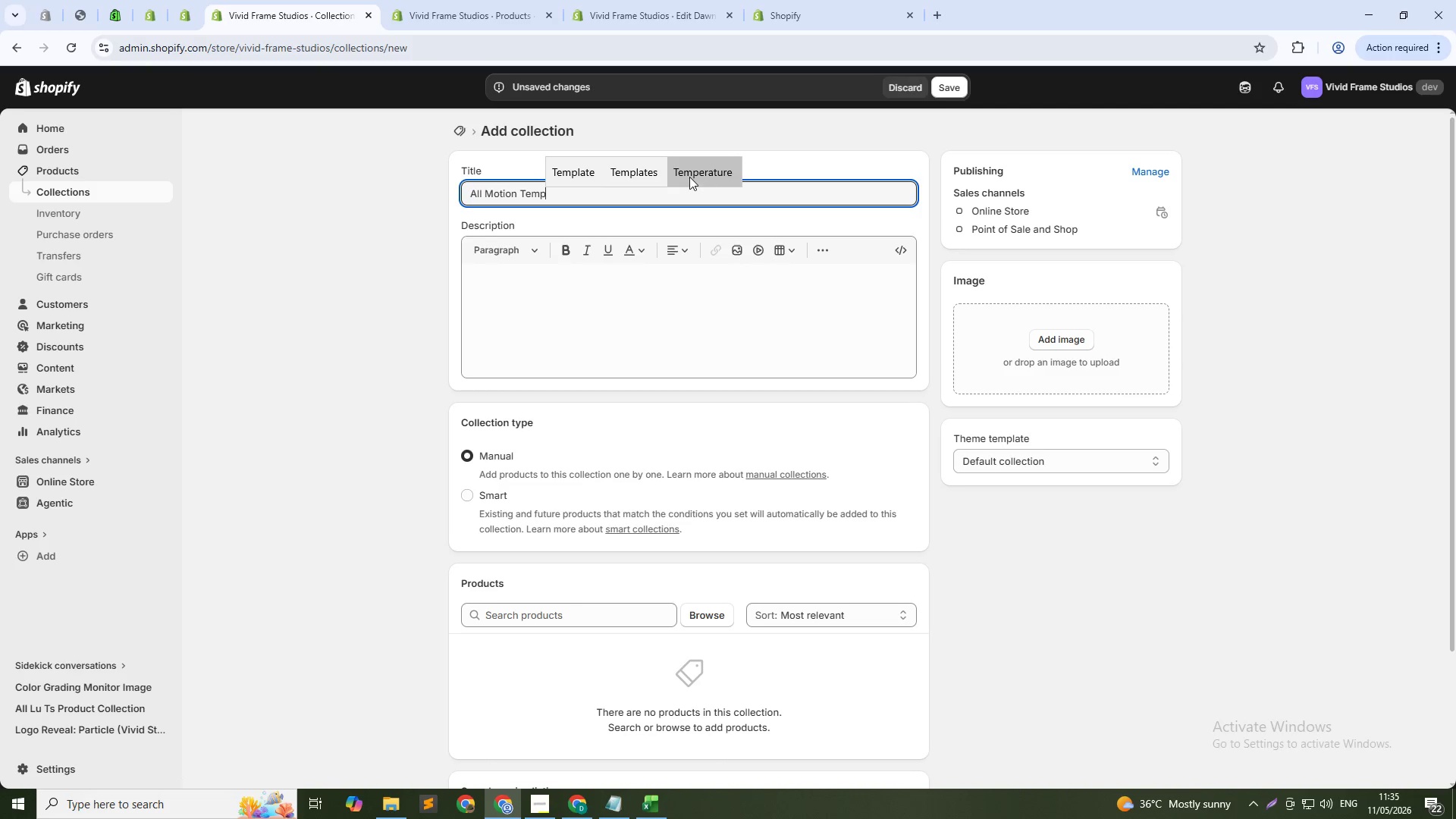 
left_click([651, 165])
 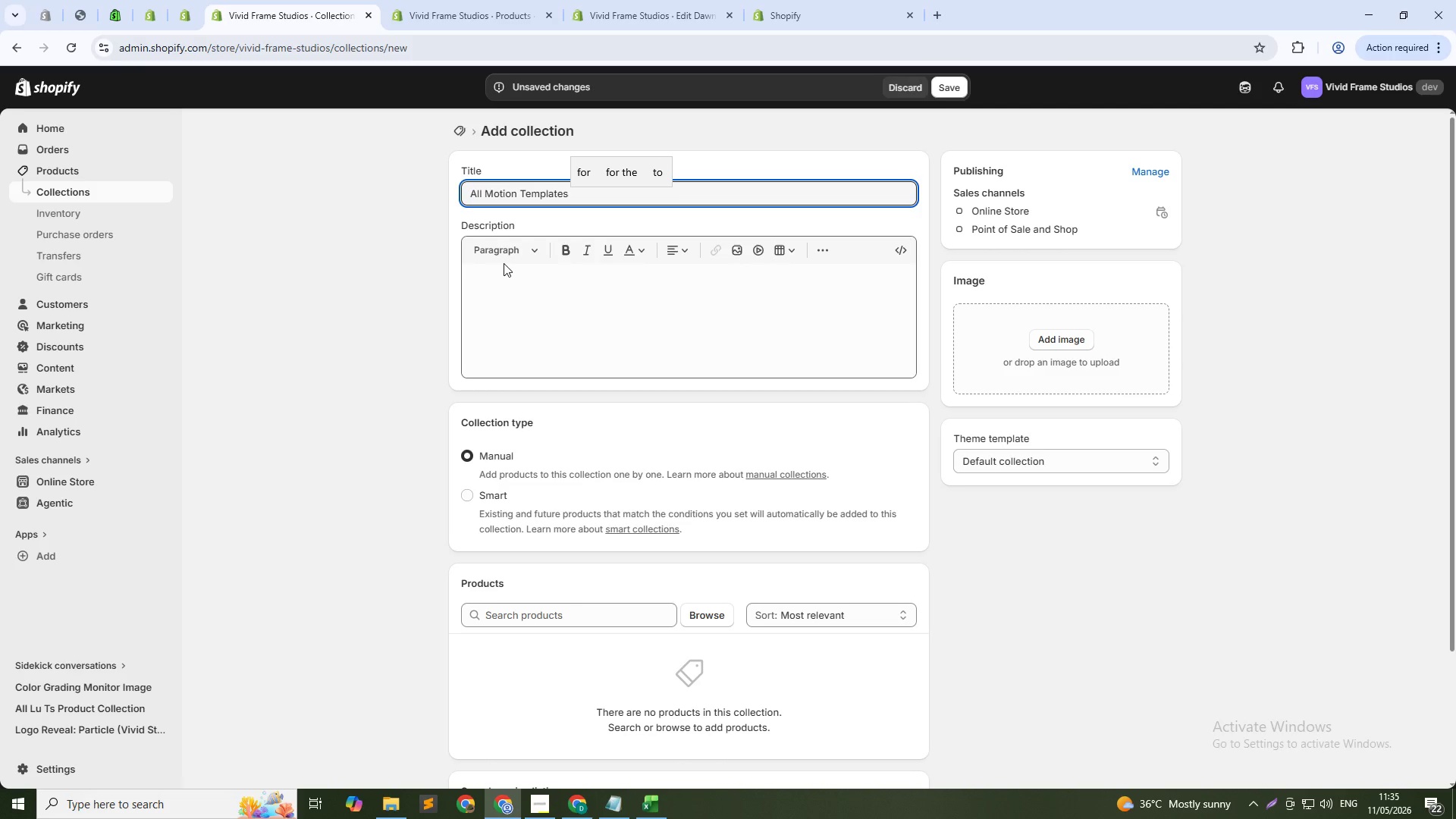 
wait(6.56)
 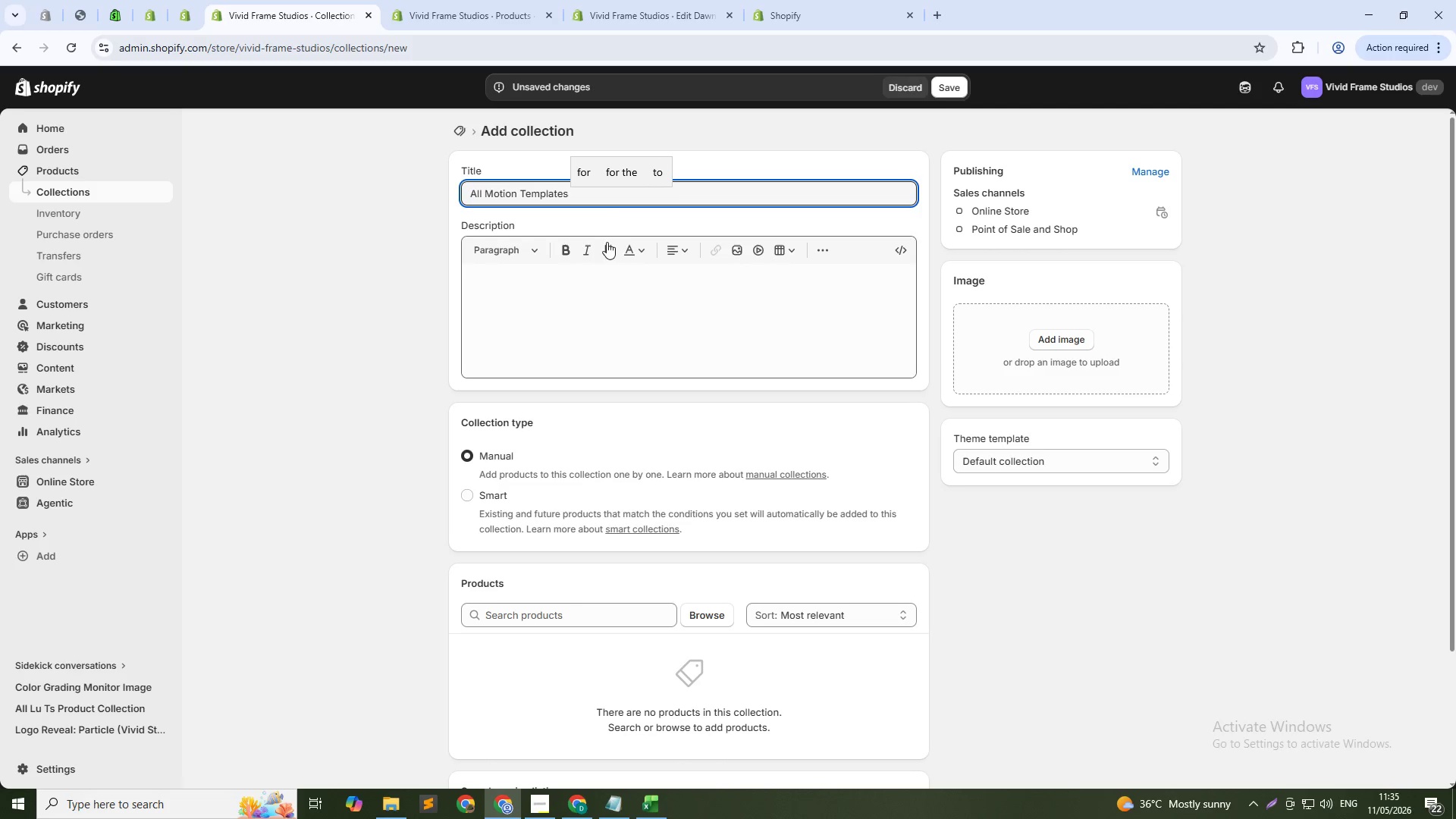 
mouse_move([474, 241])
 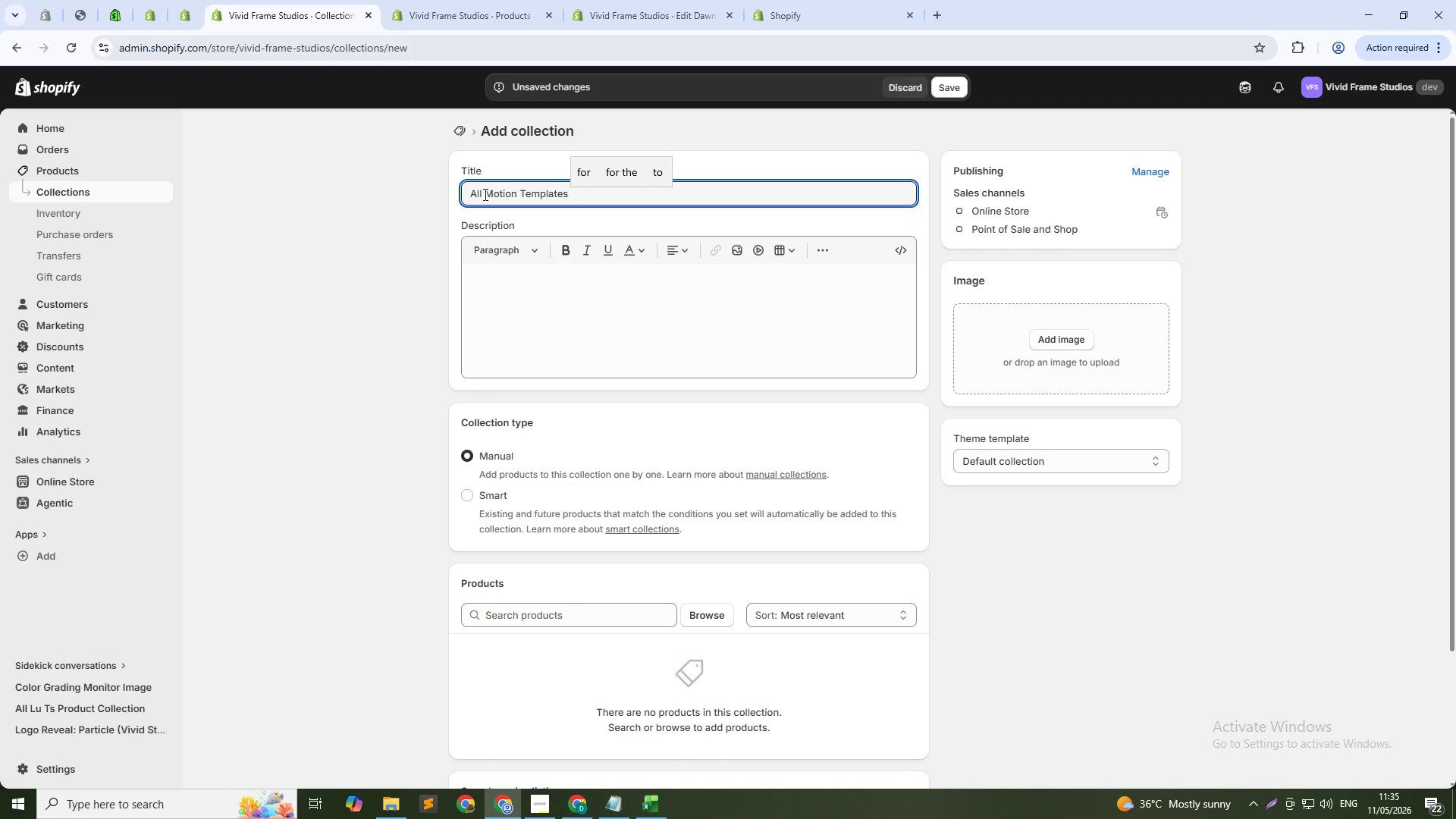 
left_click_drag(start_coordinate=[484, 194], to_coordinate=[439, 194])
 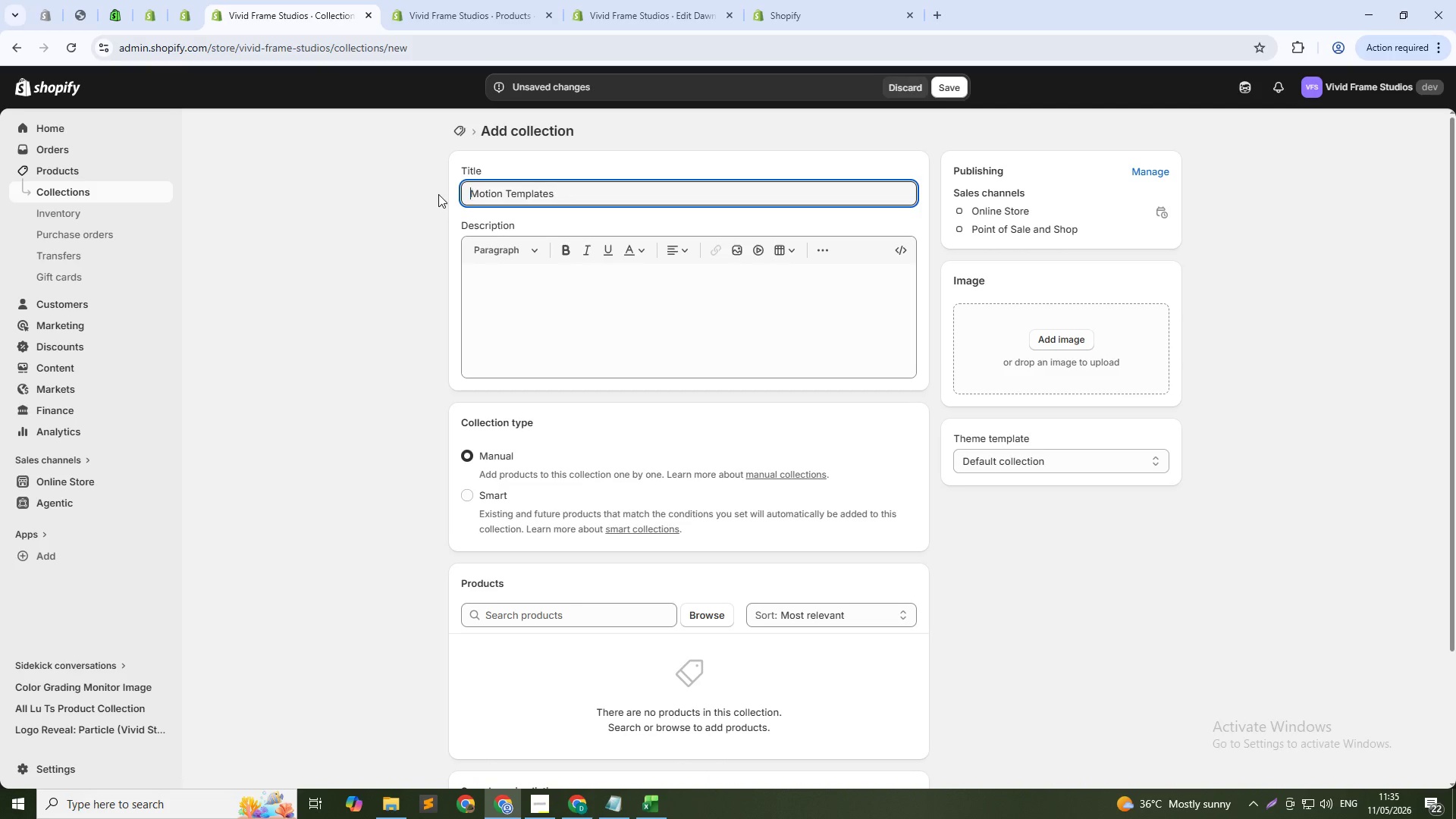 
key(Backspace)
 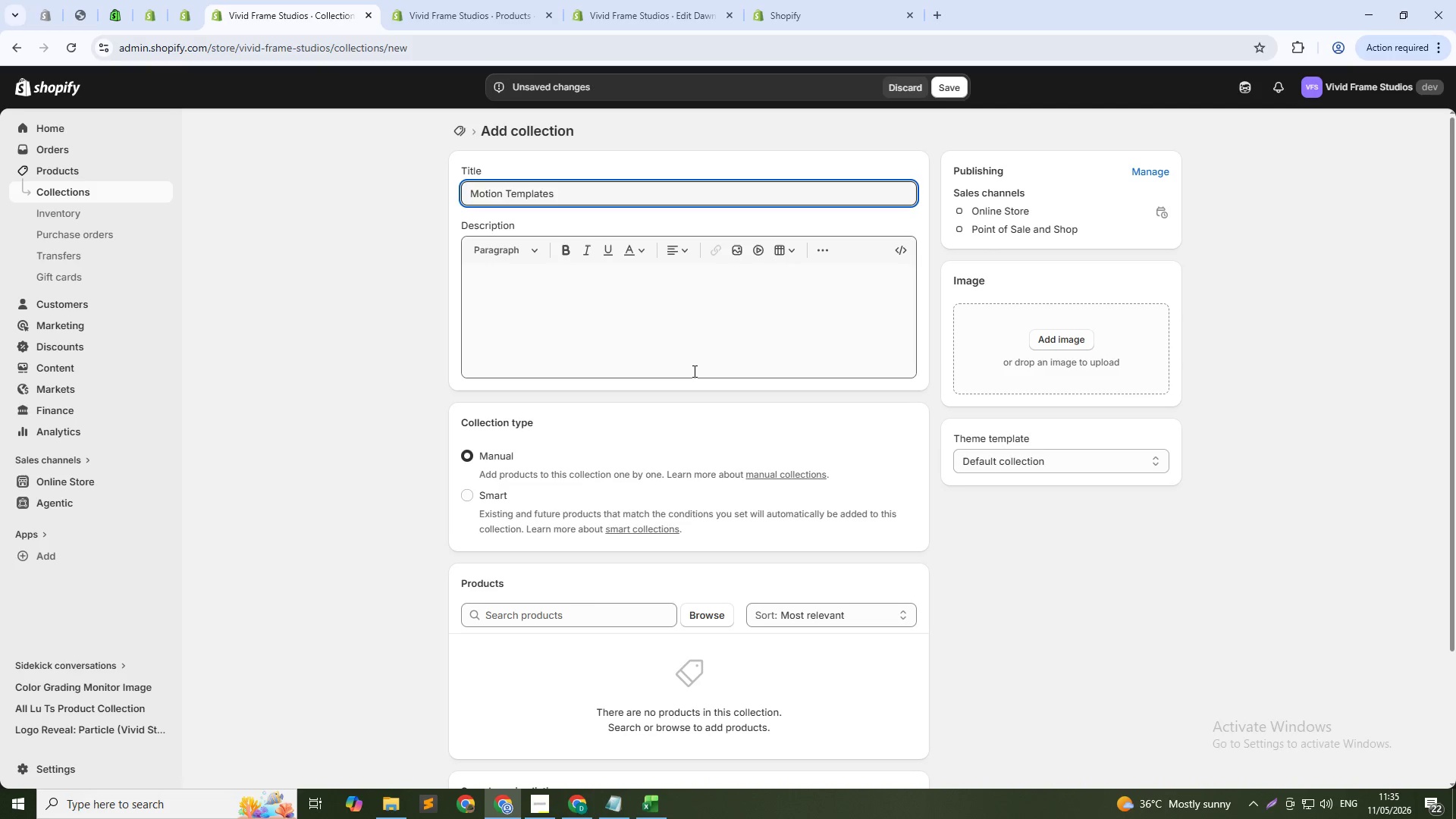 
left_click([693, 371])
 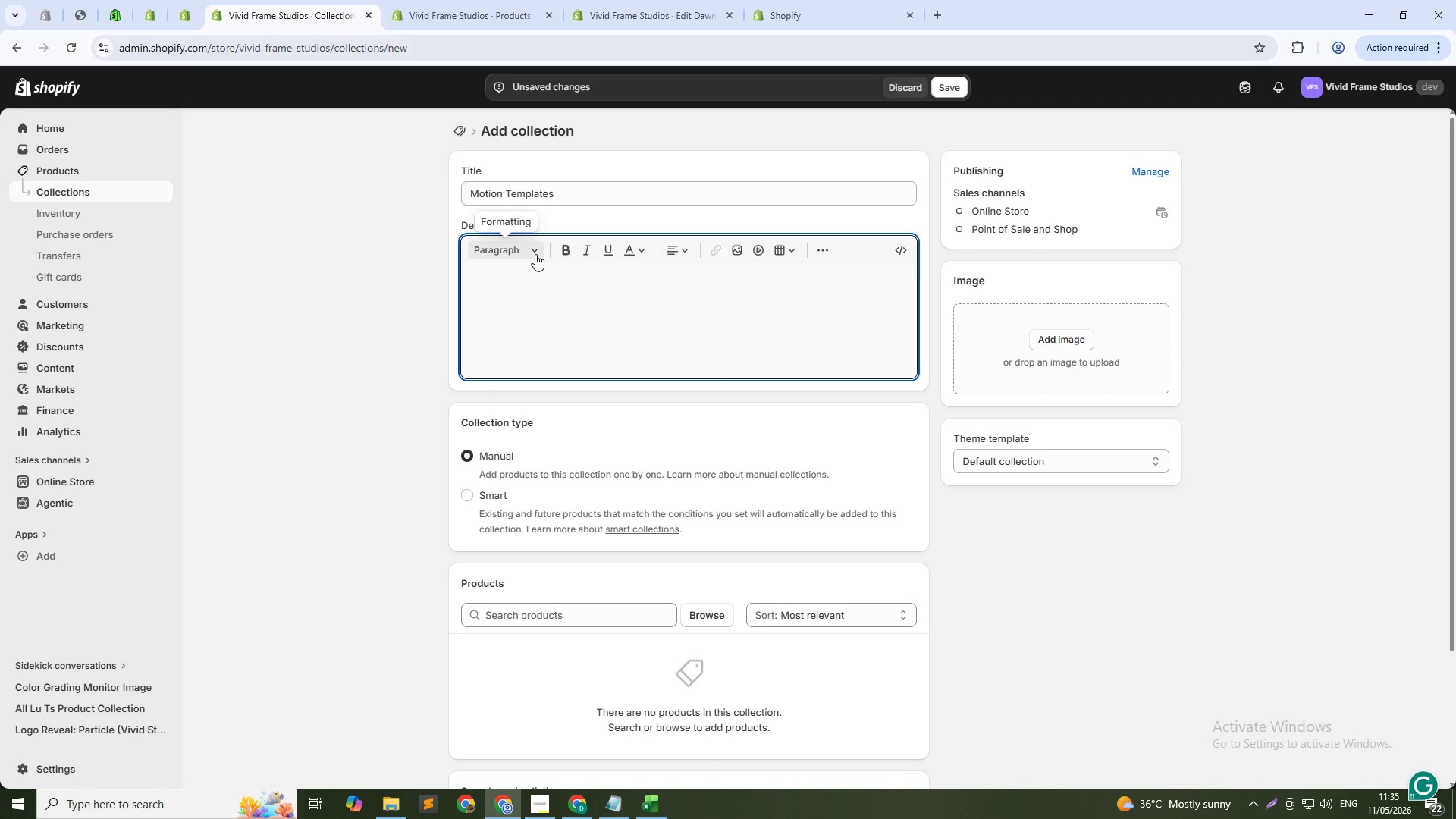 
type(Professional motion garpj)
key(Backspace)
type(hics templatesb)
key(Backspace)
type( for )
 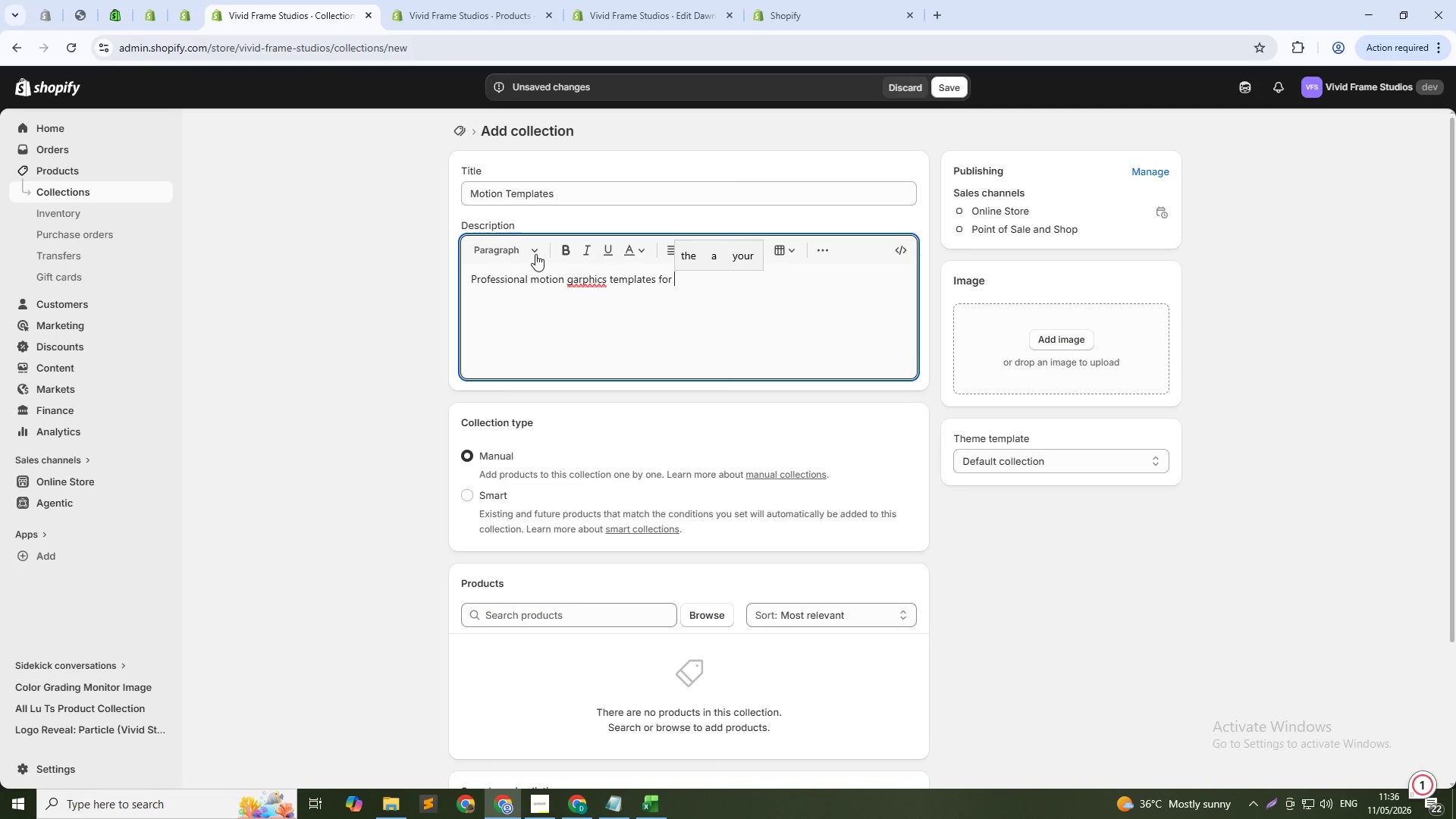 
type(Premiere Pro & After F)
key(Backspace)
type(Effects)
 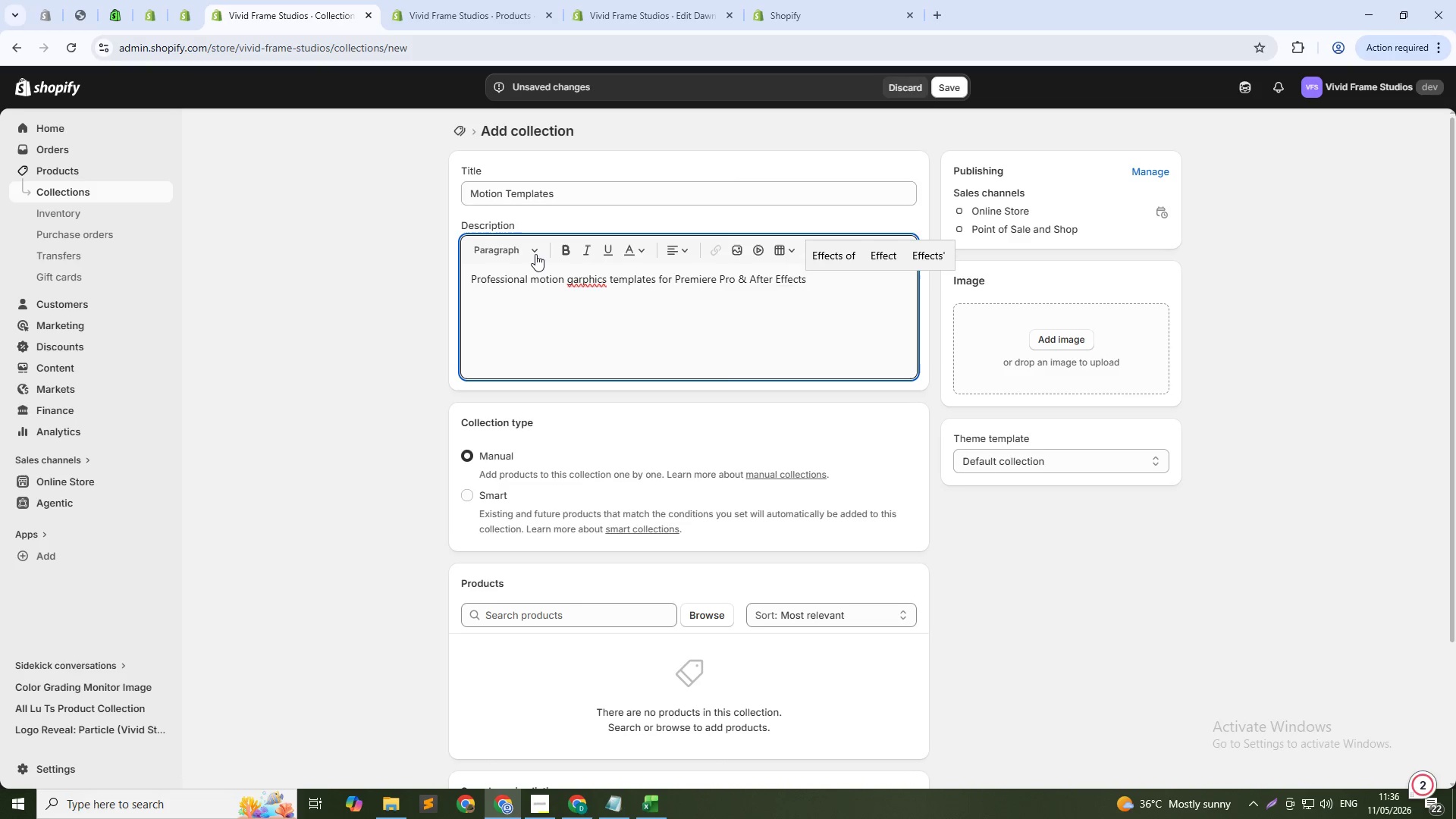 
left_click([703, 622])
 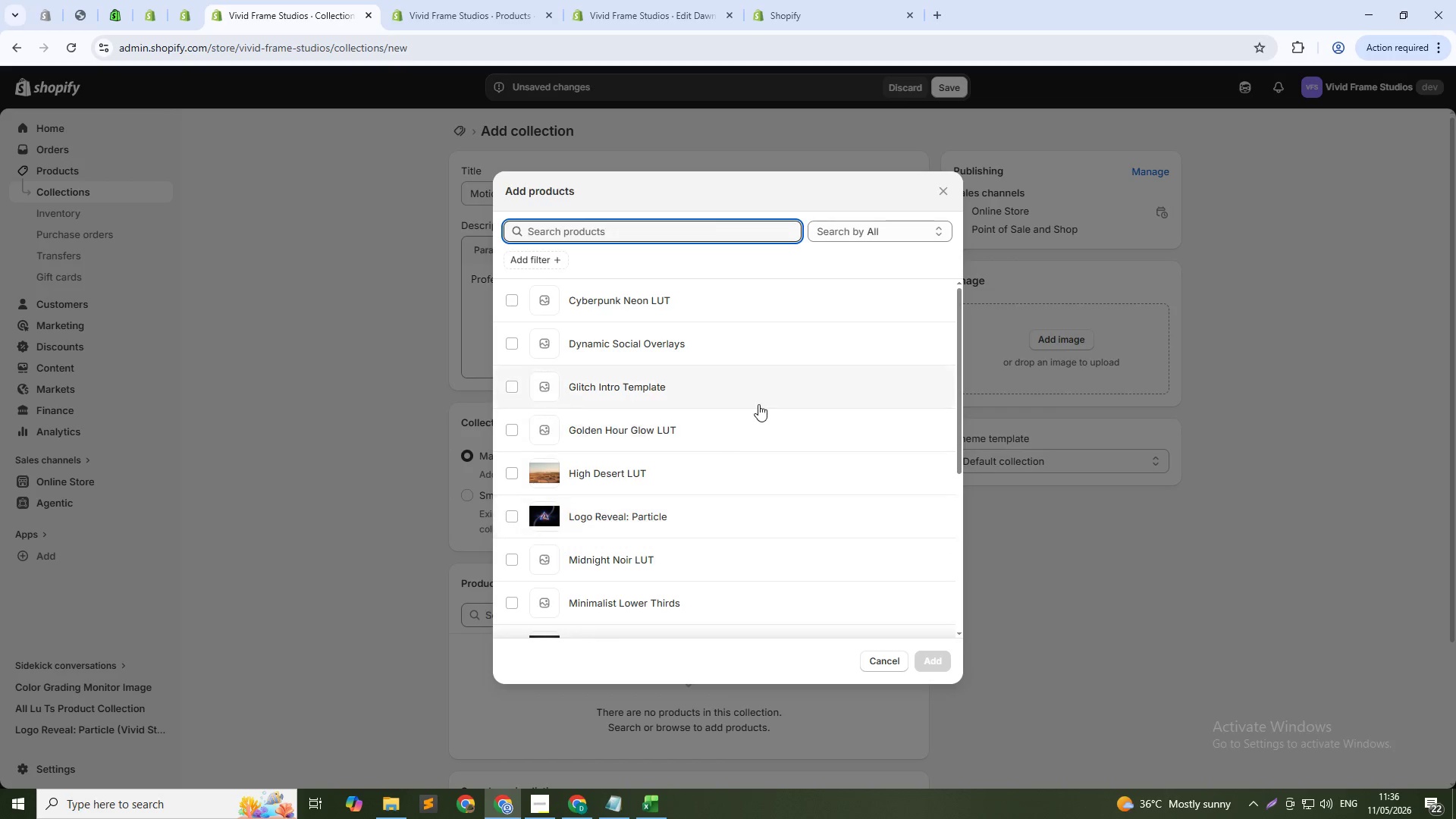 
scroll: coordinate [758, 404], scroll_direction: down, amount: 1.0
 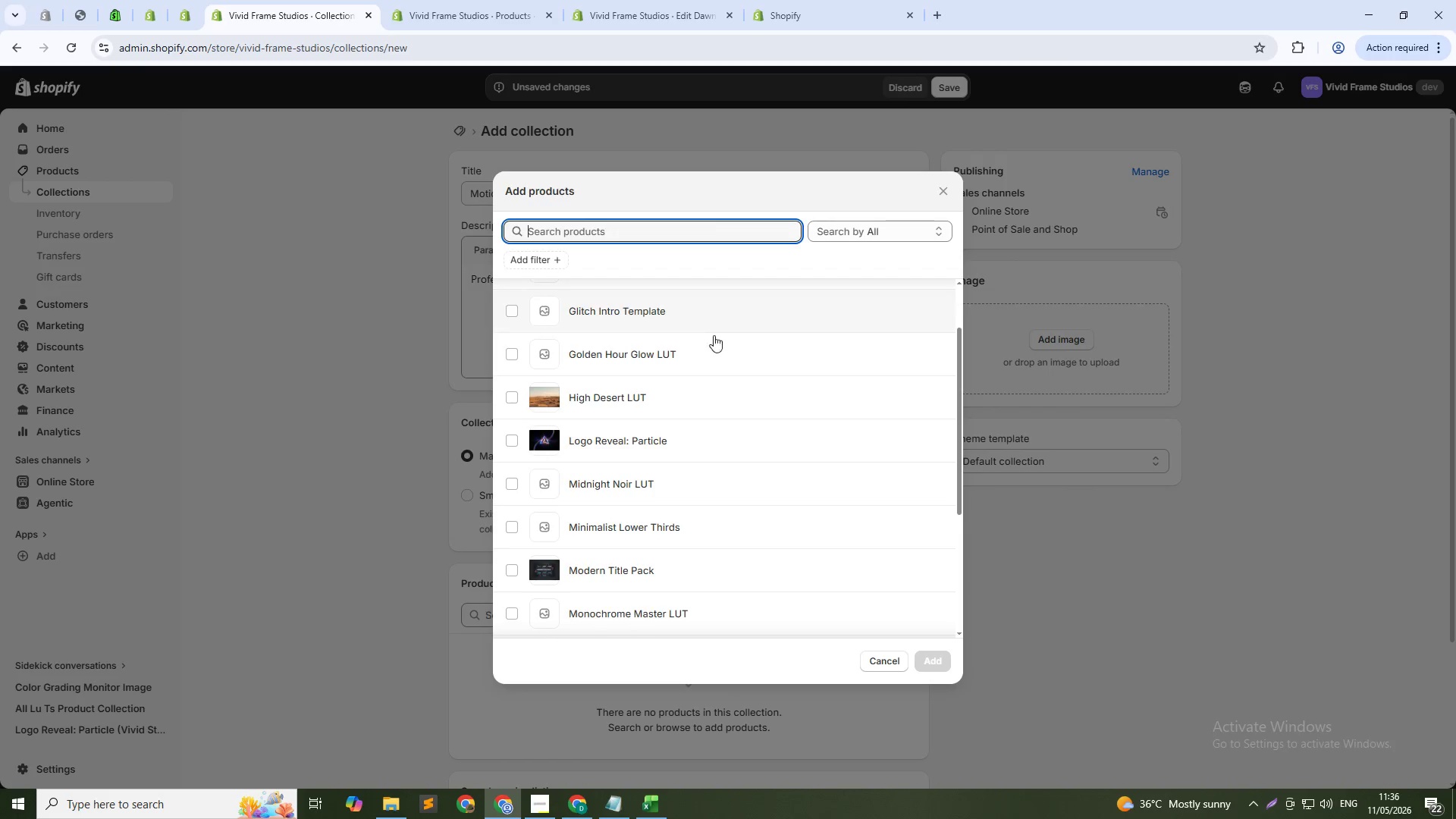 
scroll: coordinate [736, 356], scroll_direction: up, amount: 3.0
 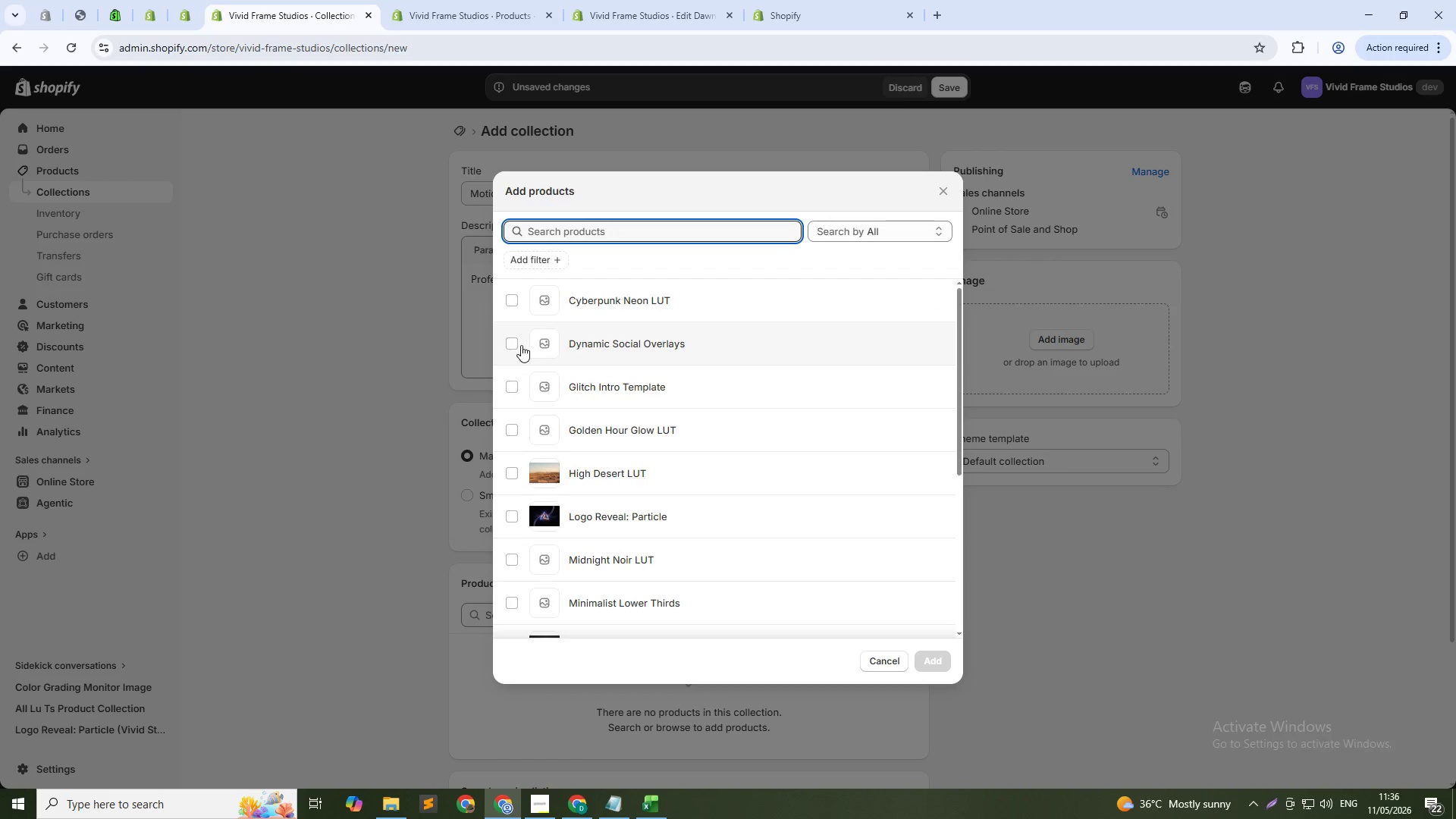 
left_click([516, 344])
 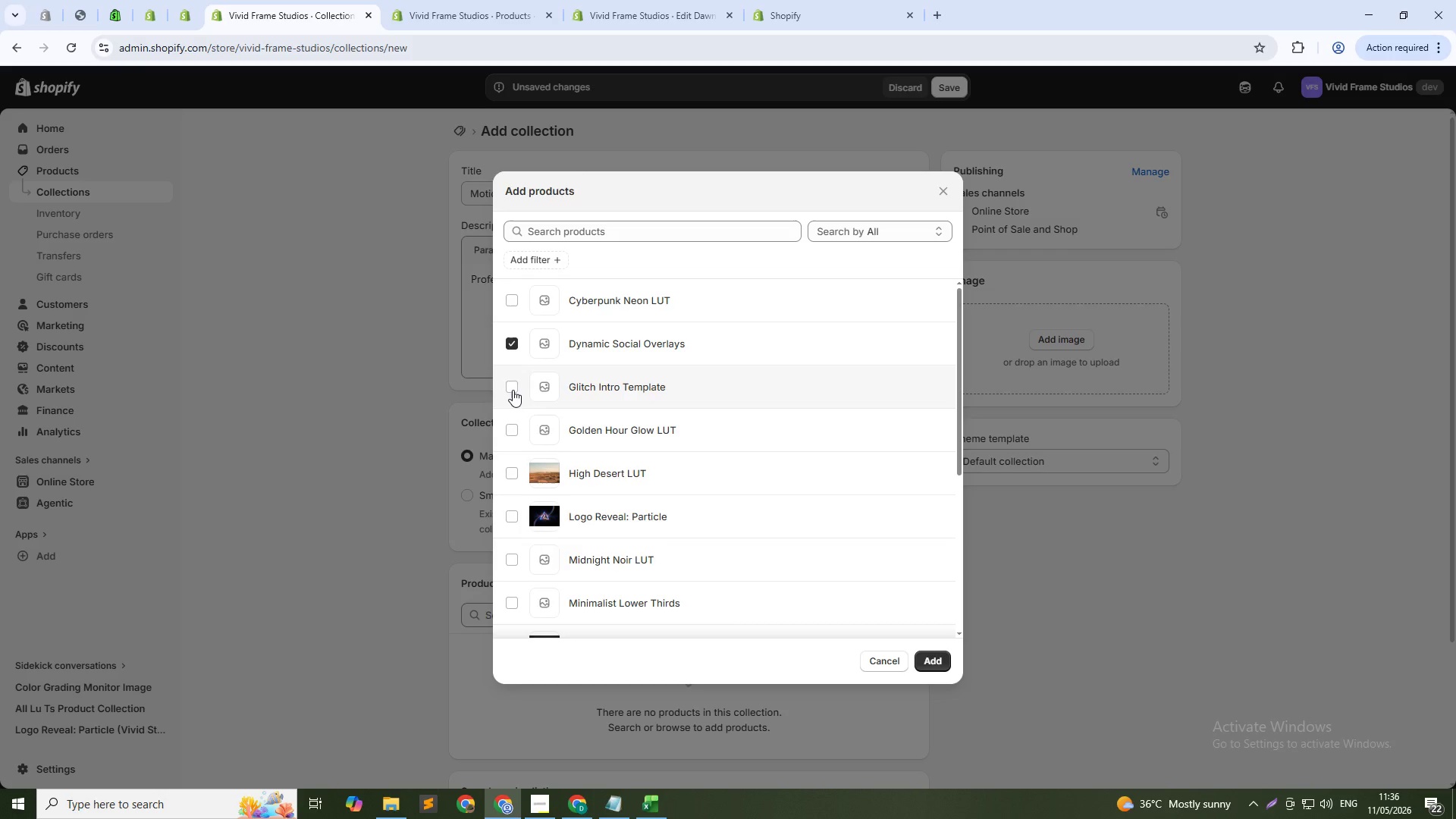 
left_click([513, 390])
 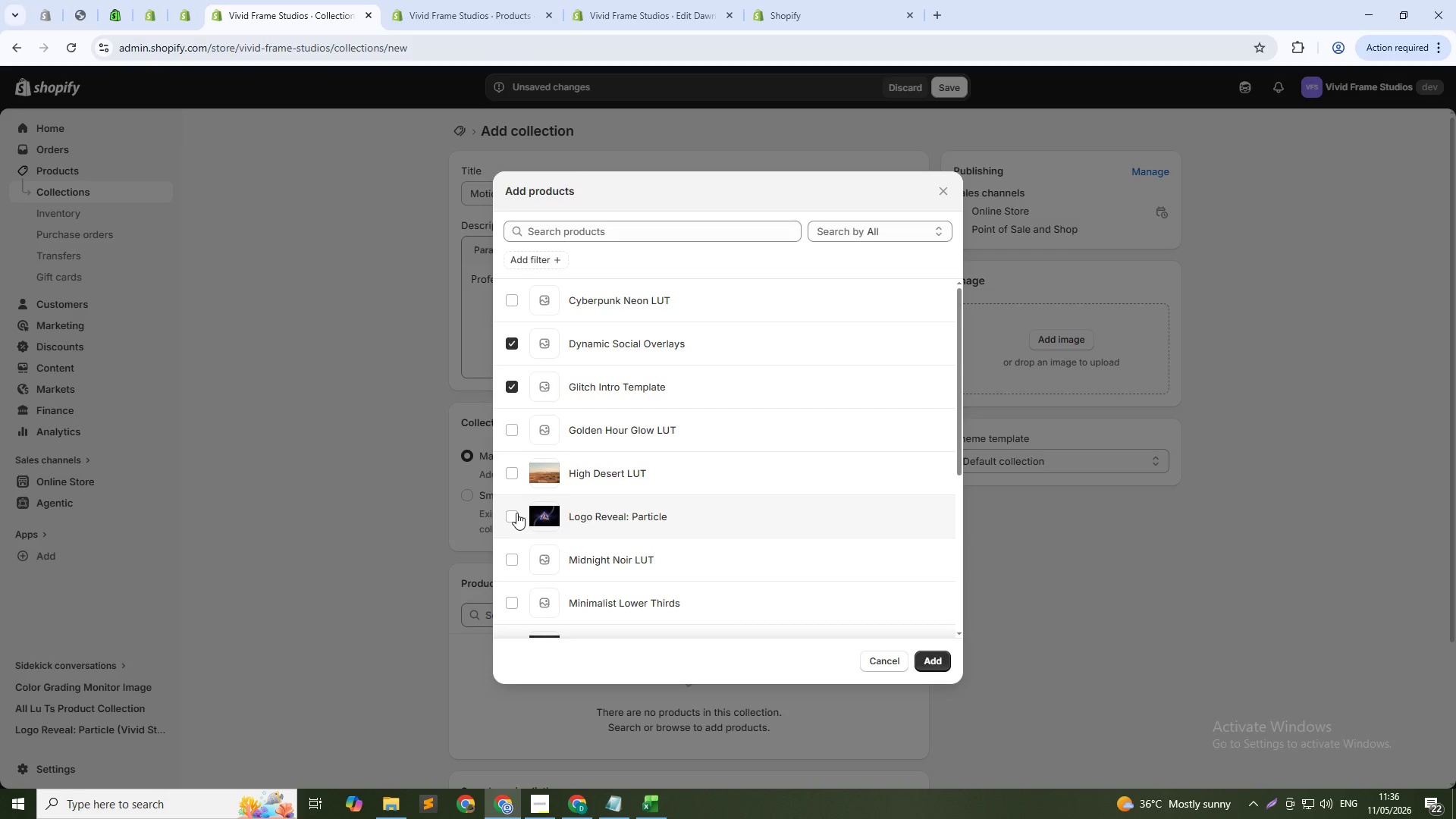 
left_click([513, 512])
 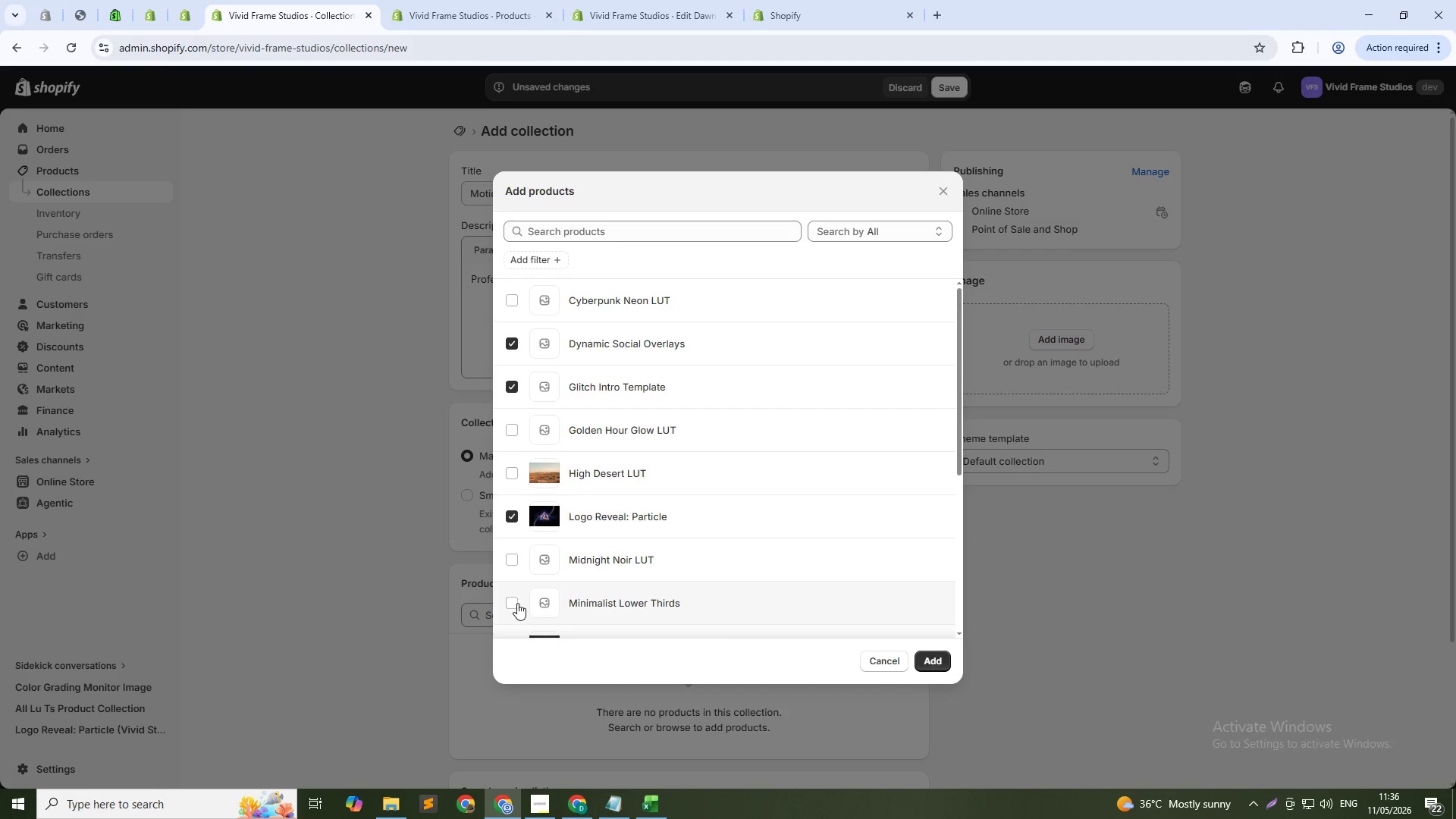 
left_click([516, 604])
 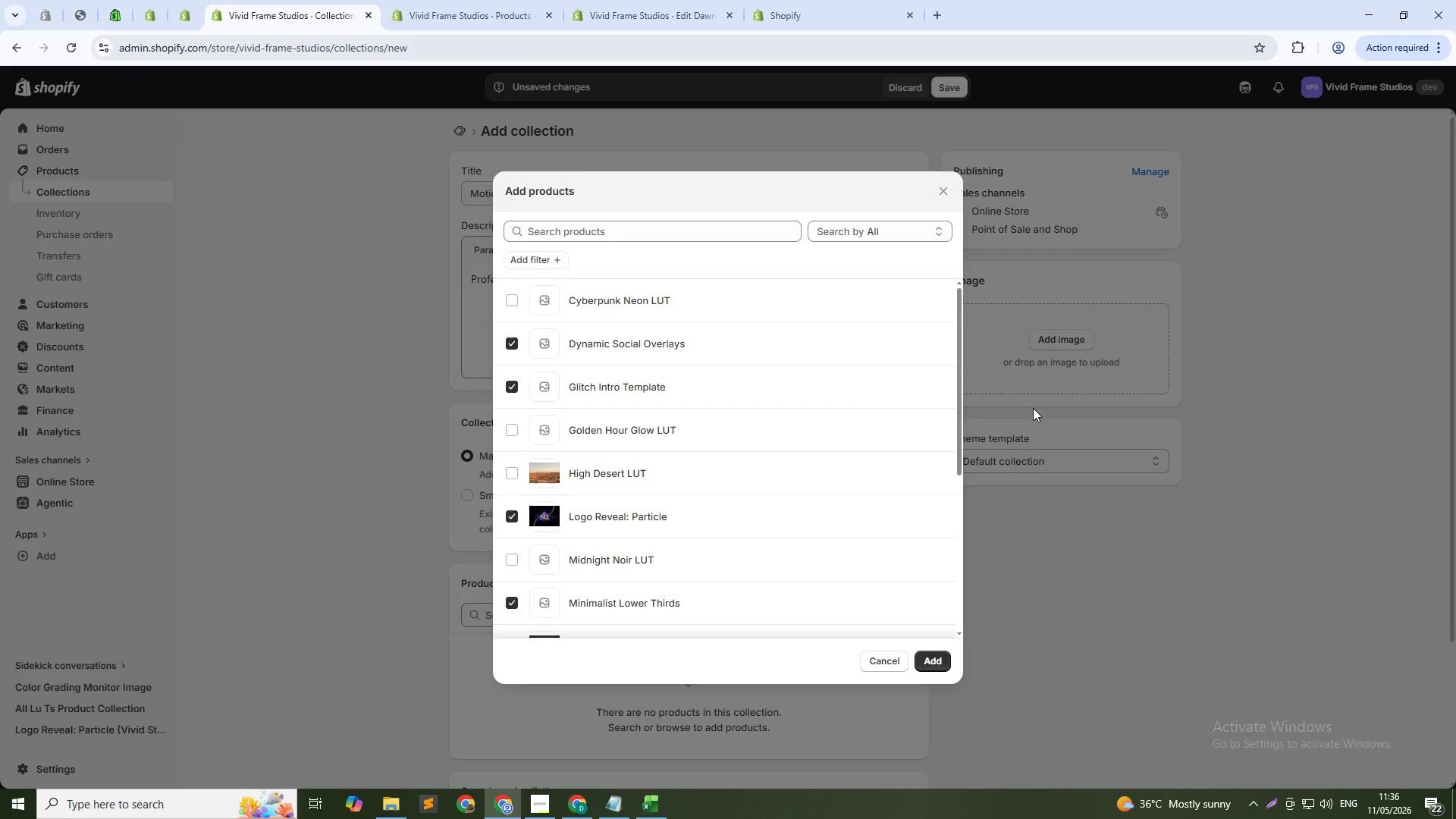 
scroll: coordinate [789, 447], scroll_direction: down, amount: 5.0
 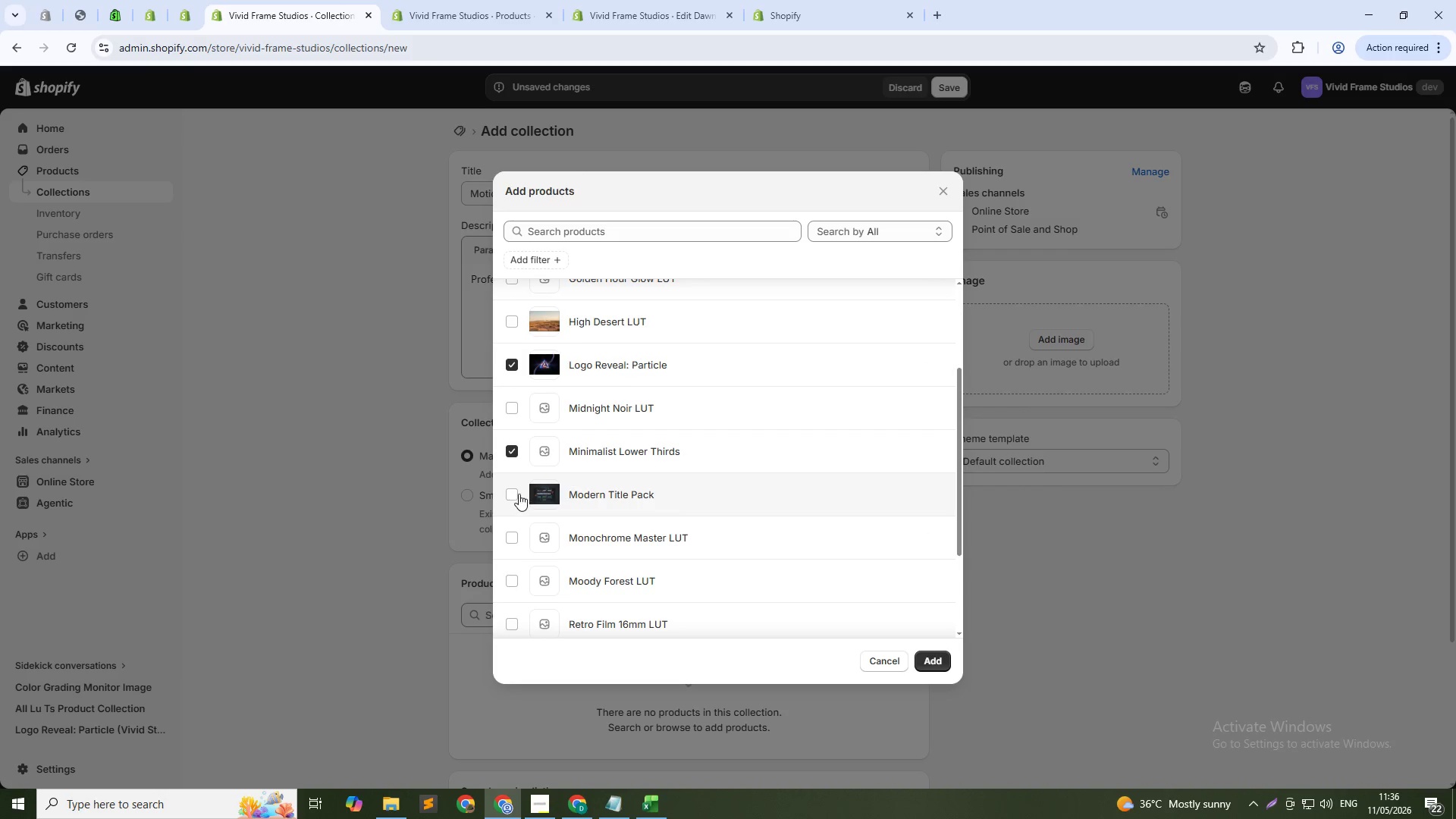 
left_click([510, 491])
 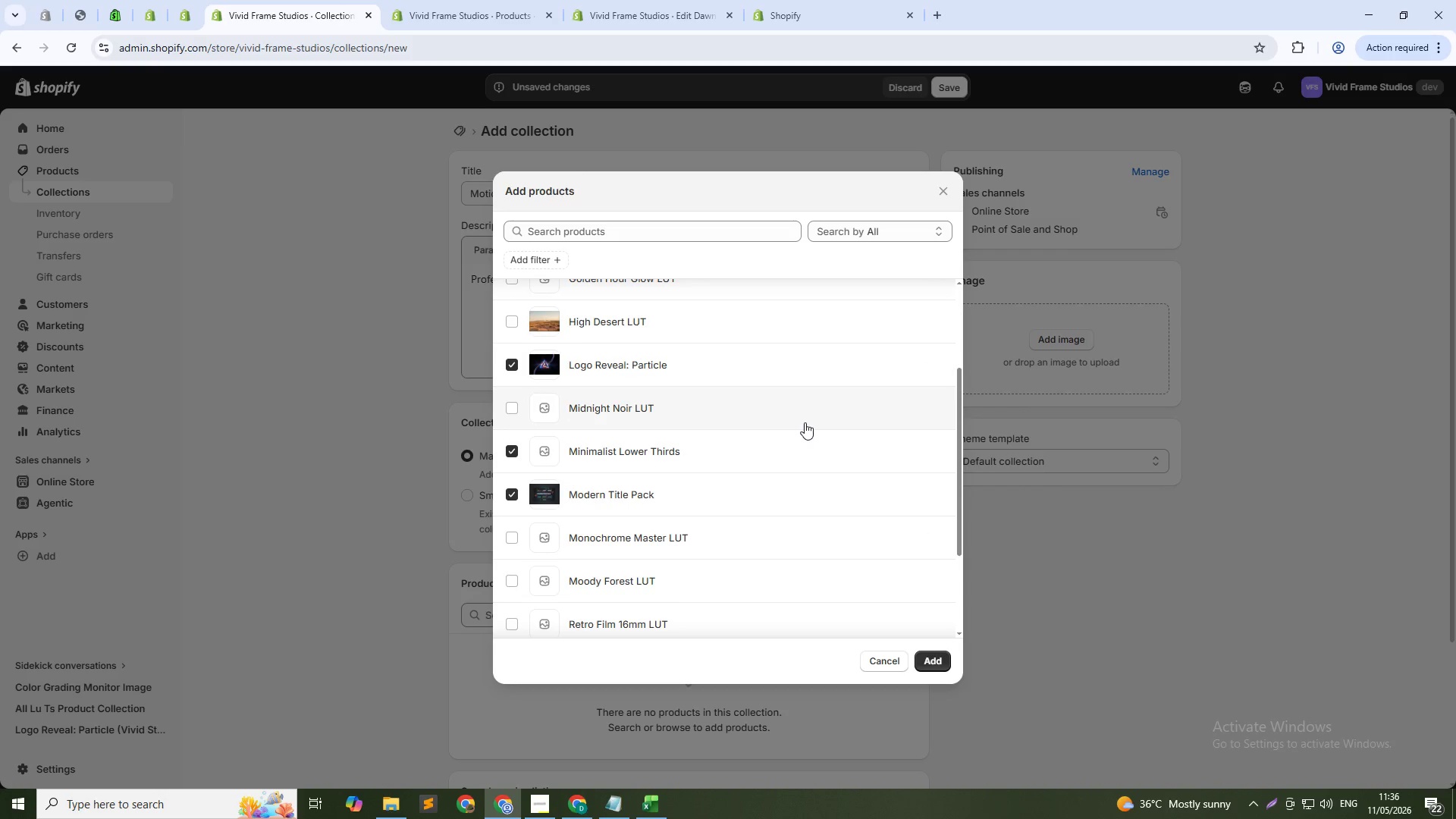 
scroll: coordinate [808, 429], scroll_direction: down, amount: 6.0
 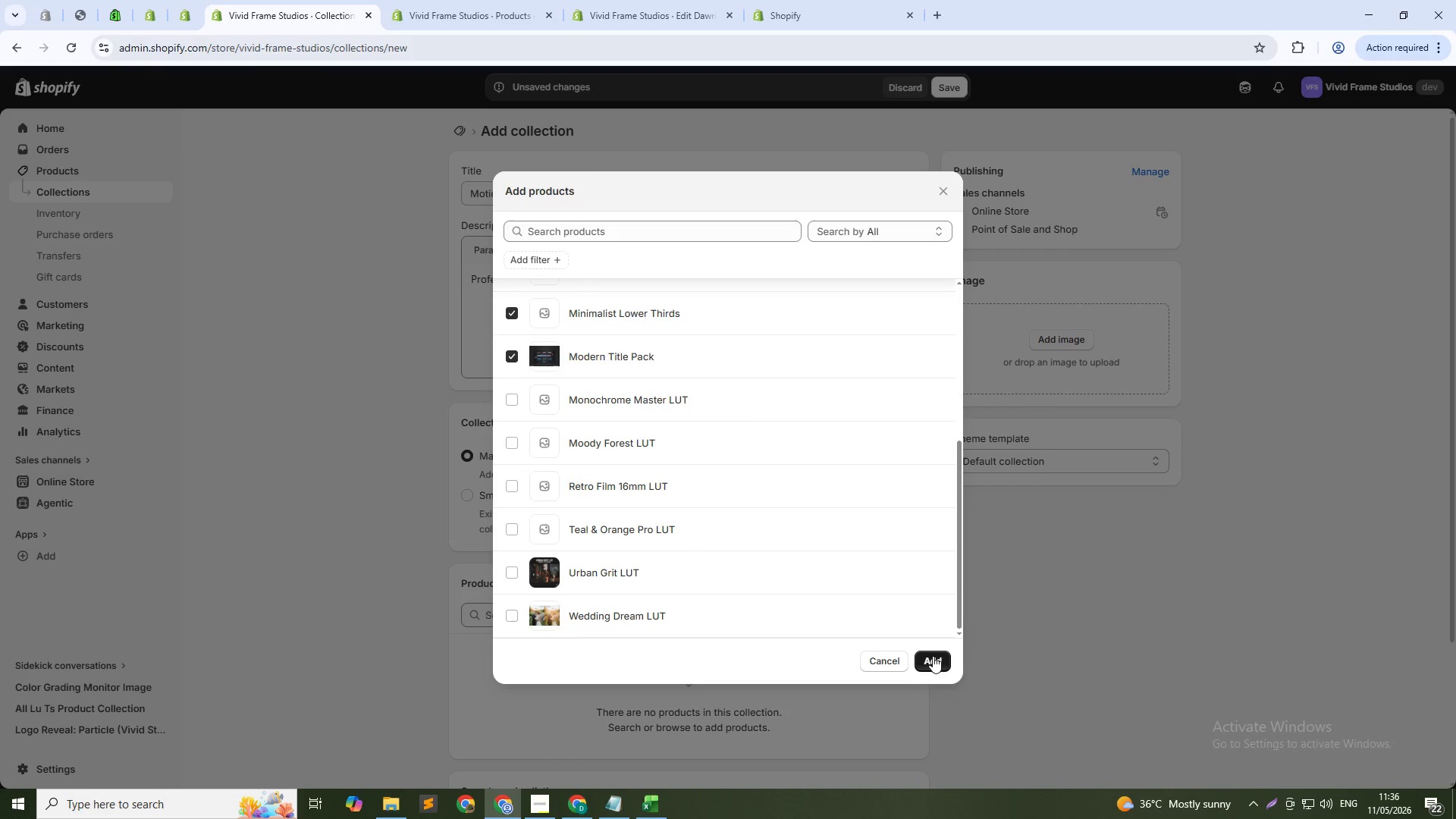 
left_click([933, 656])
 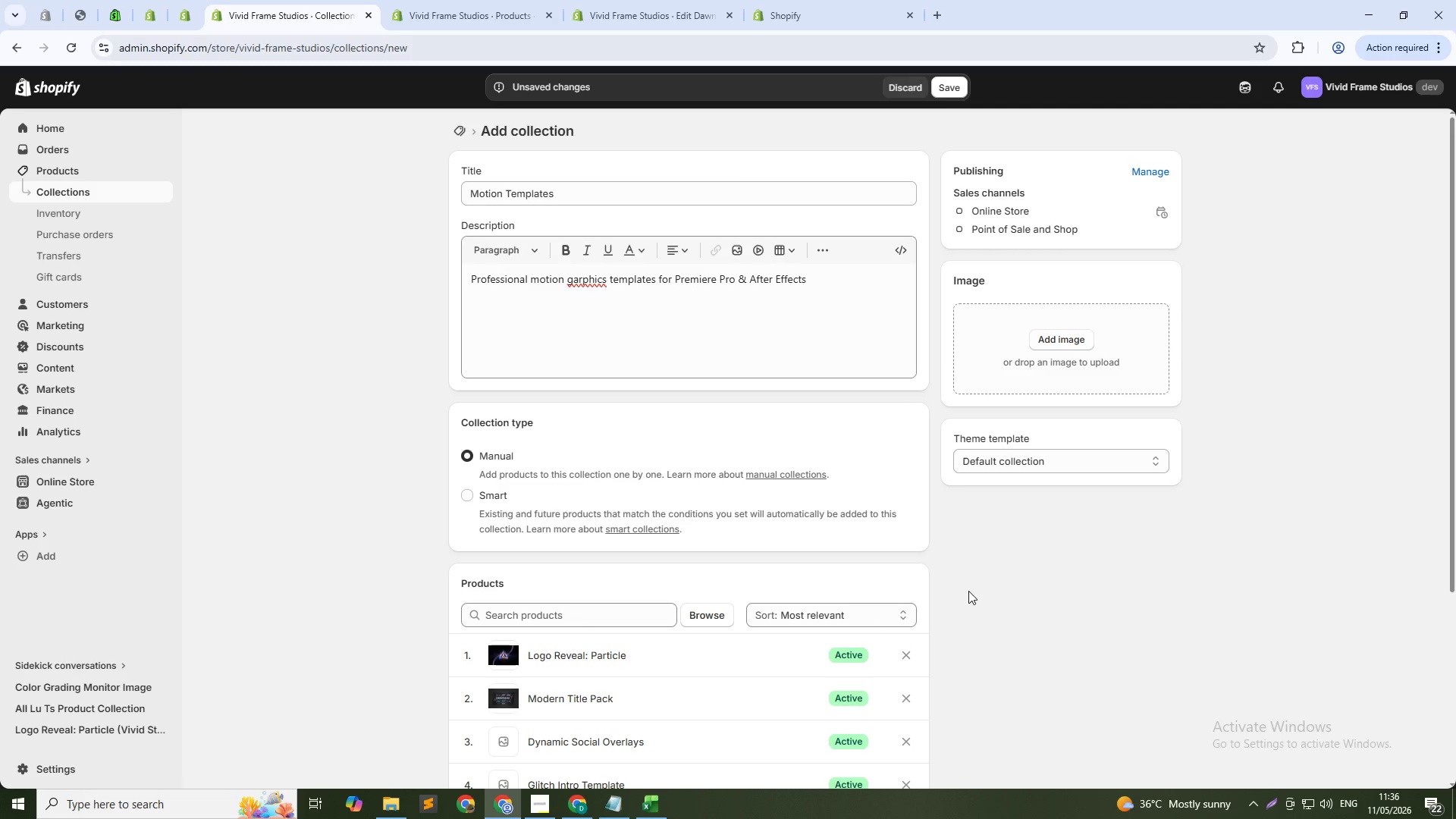 
scroll: coordinate [1042, 524], scroll_direction: down, amount: 5.0
 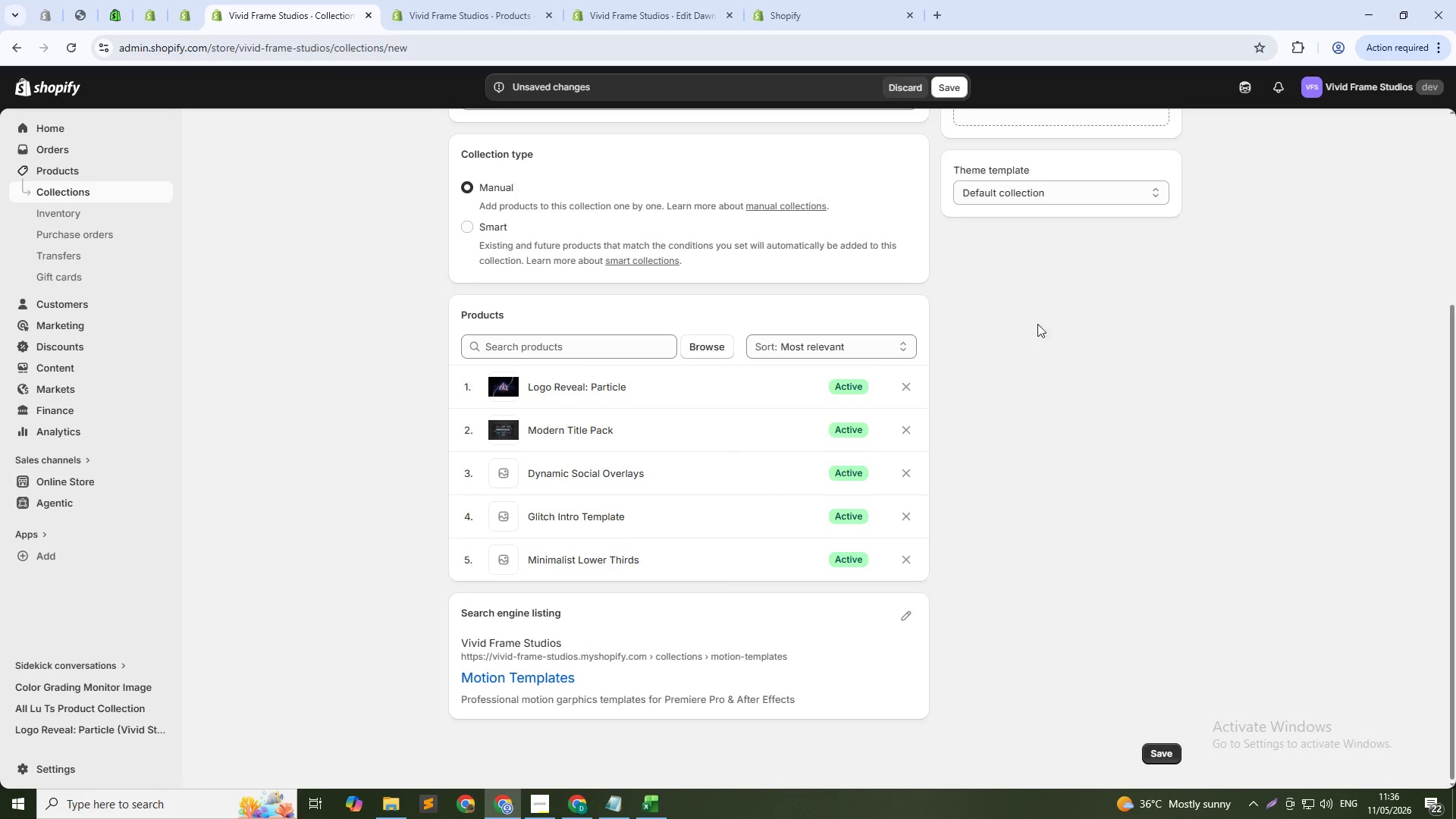 
scroll: coordinate [1115, 442], scroll_direction: up, amount: 8.0
 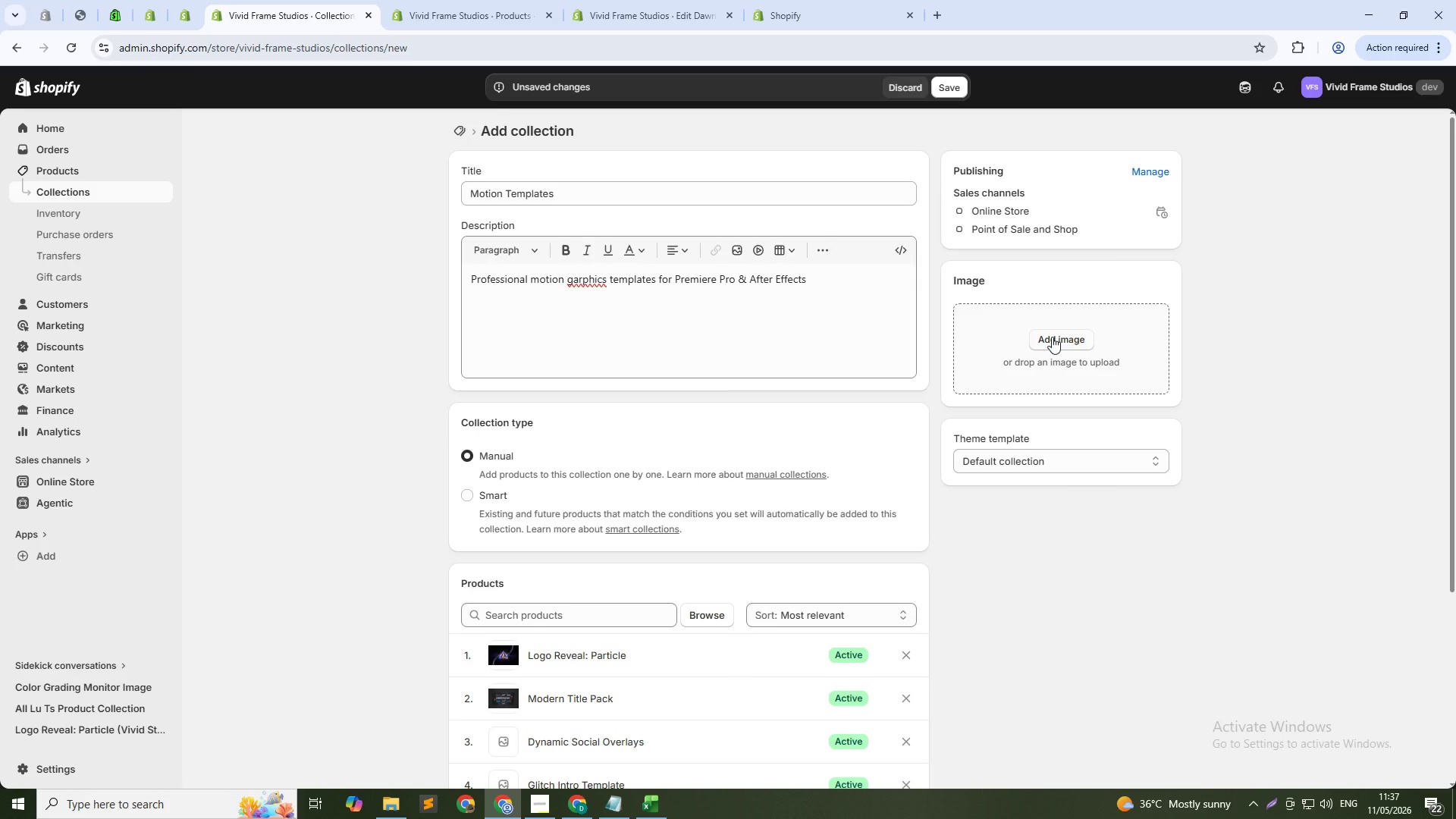 
left_click([1052, 337])
 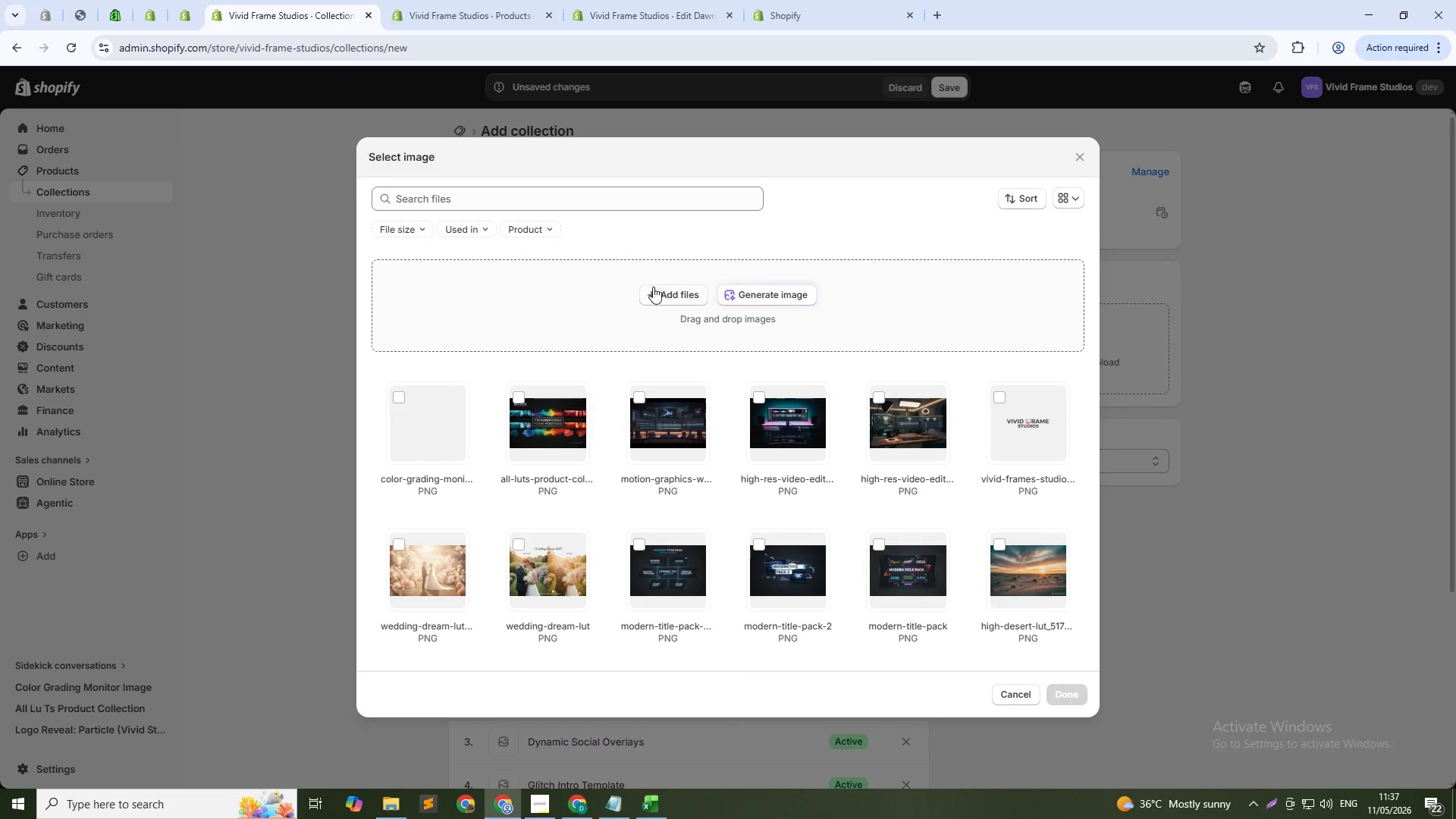 
left_click([749, 300])
 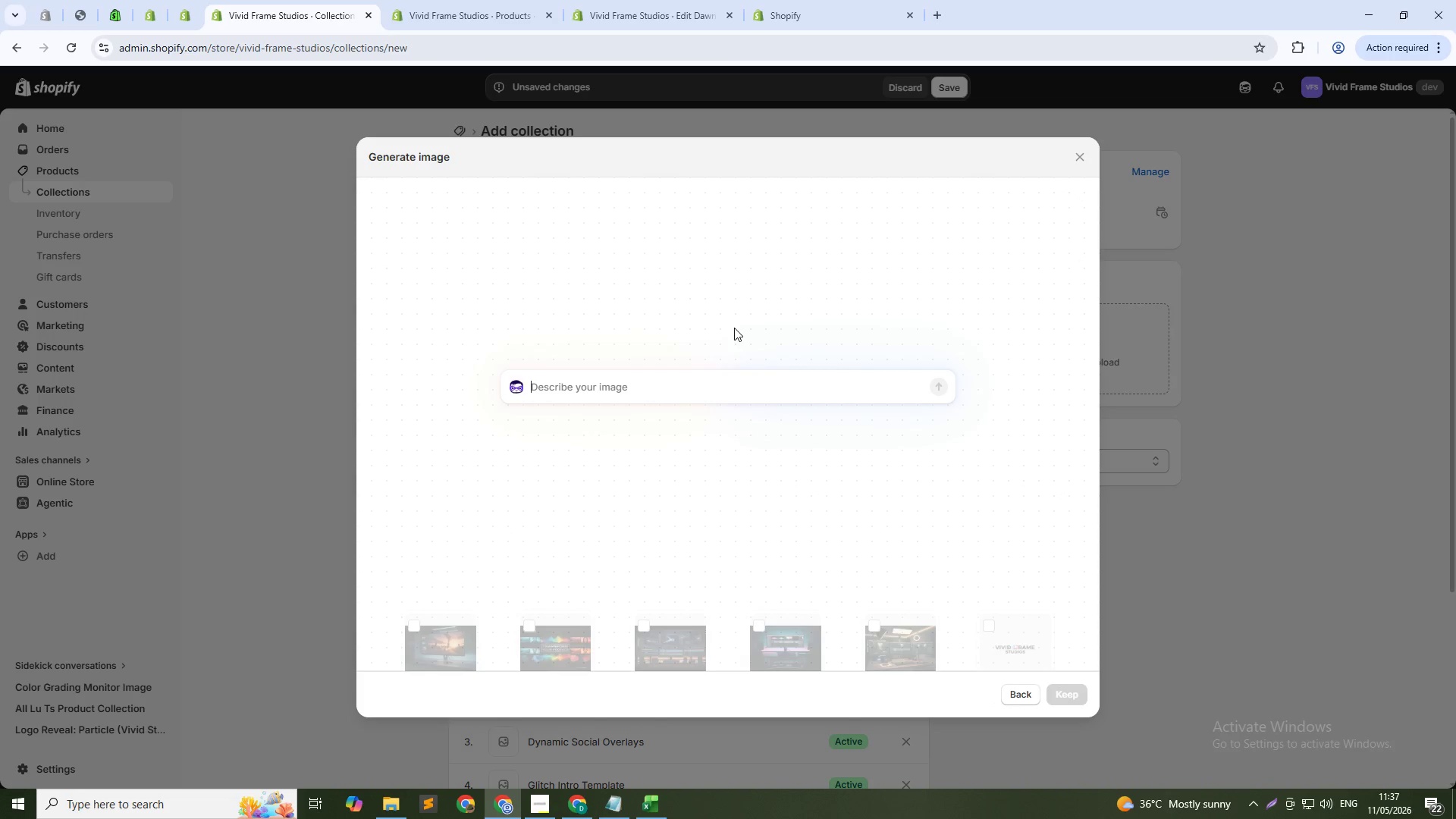 
type(Motion ga)
 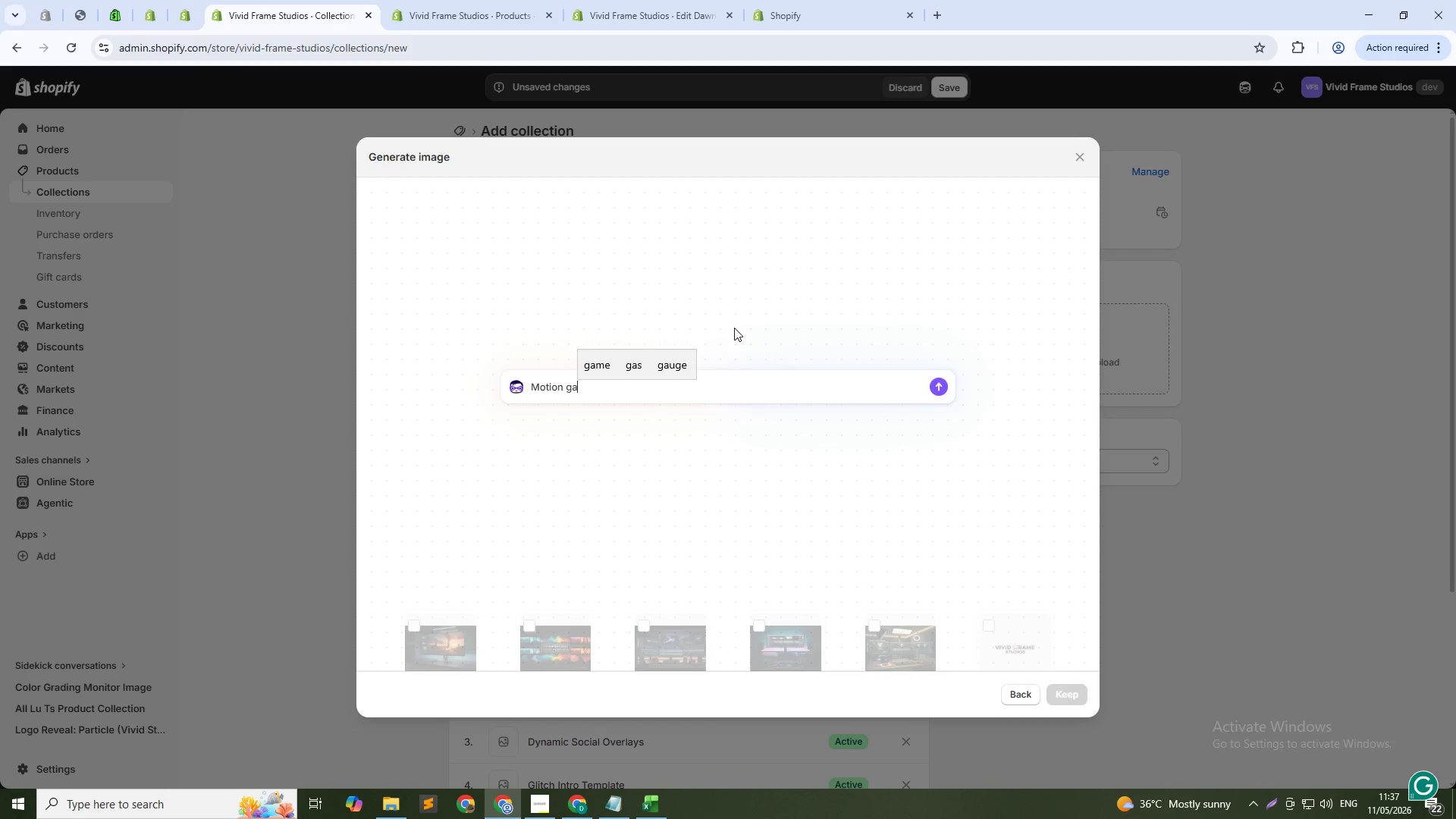 
key(Backspace)
type(raphics woe)
key(Backspace)
type(rkspace image)
 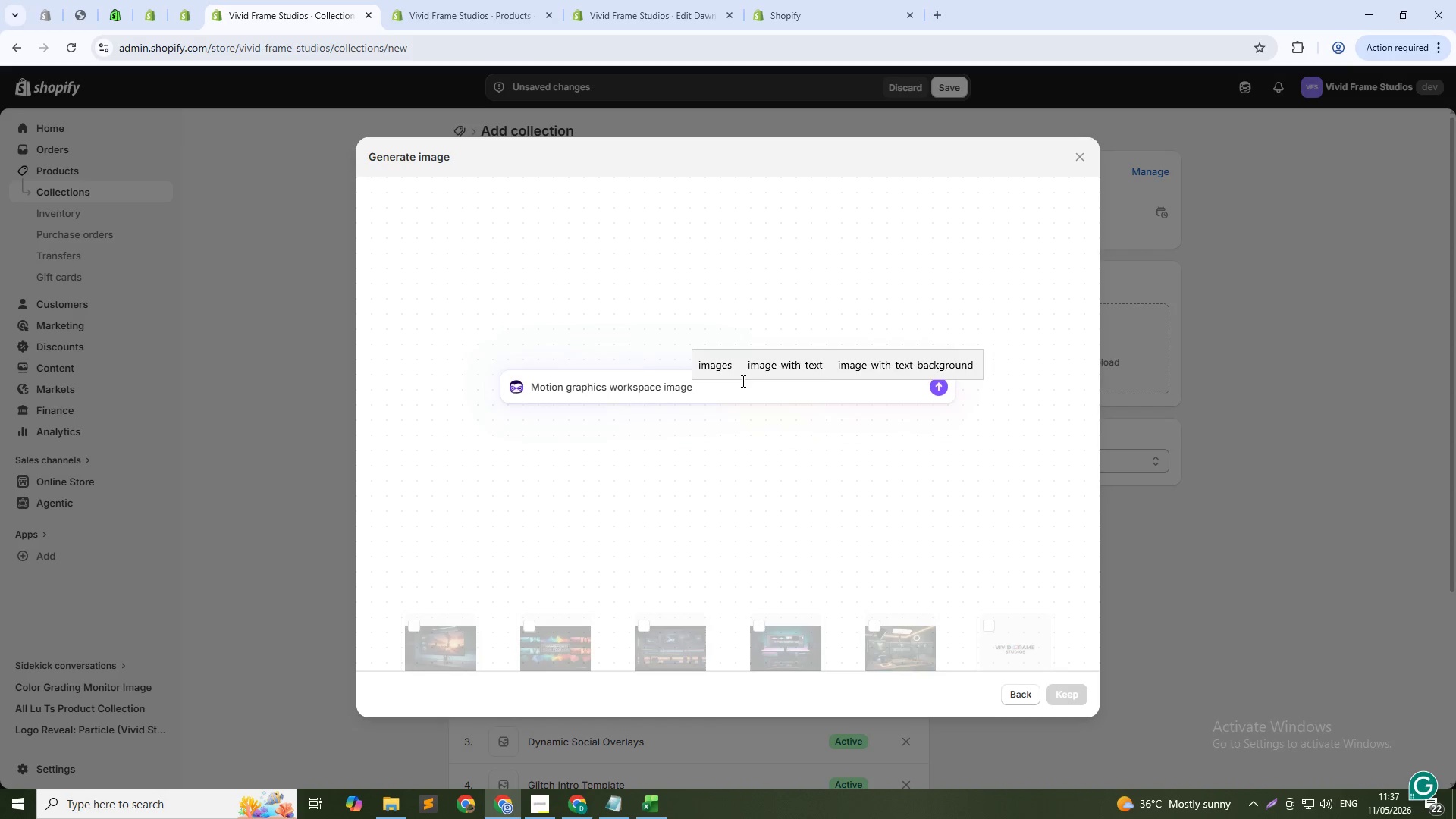 
key(NumpadEnter)
 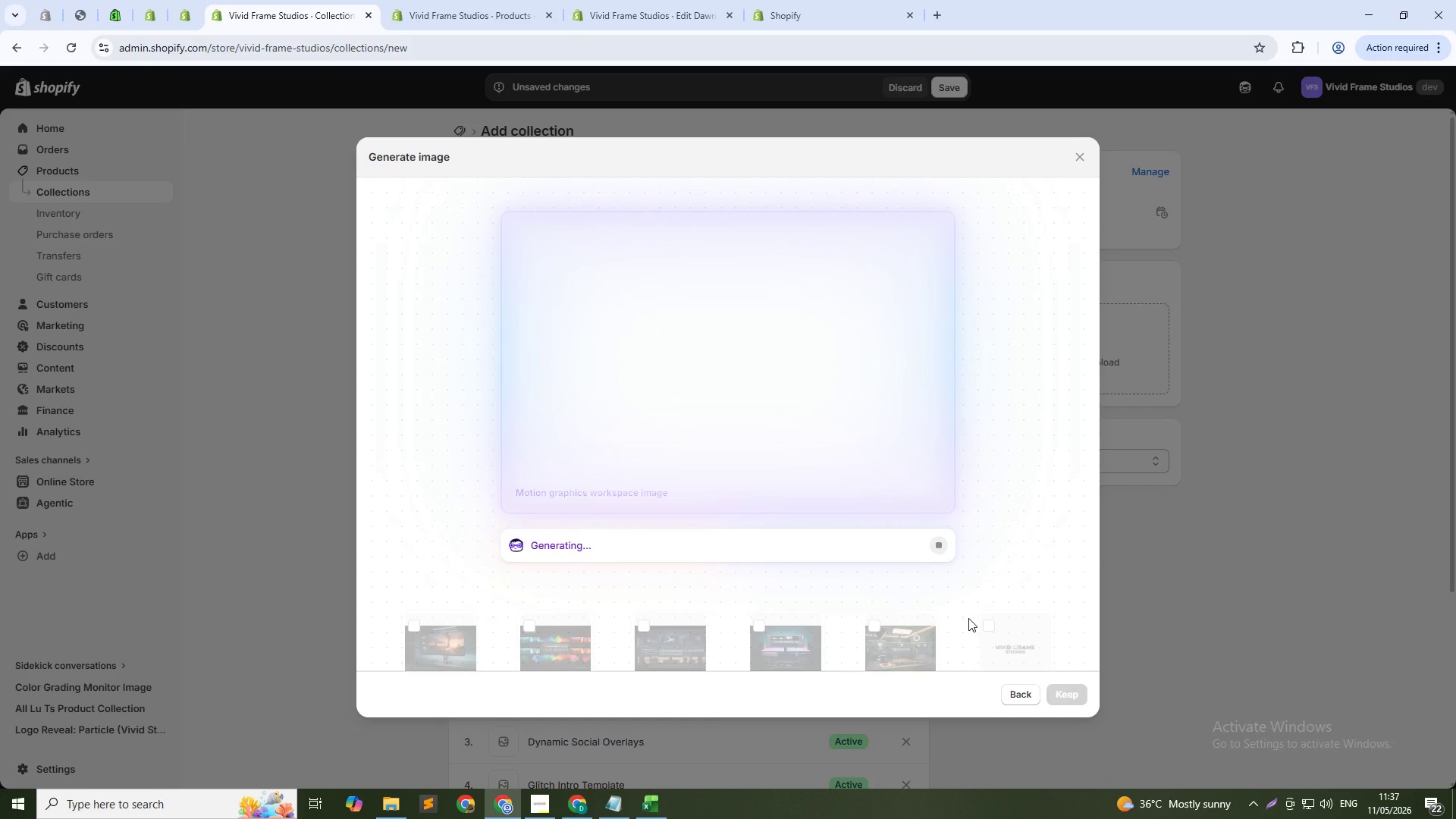 
wait(16.34)
 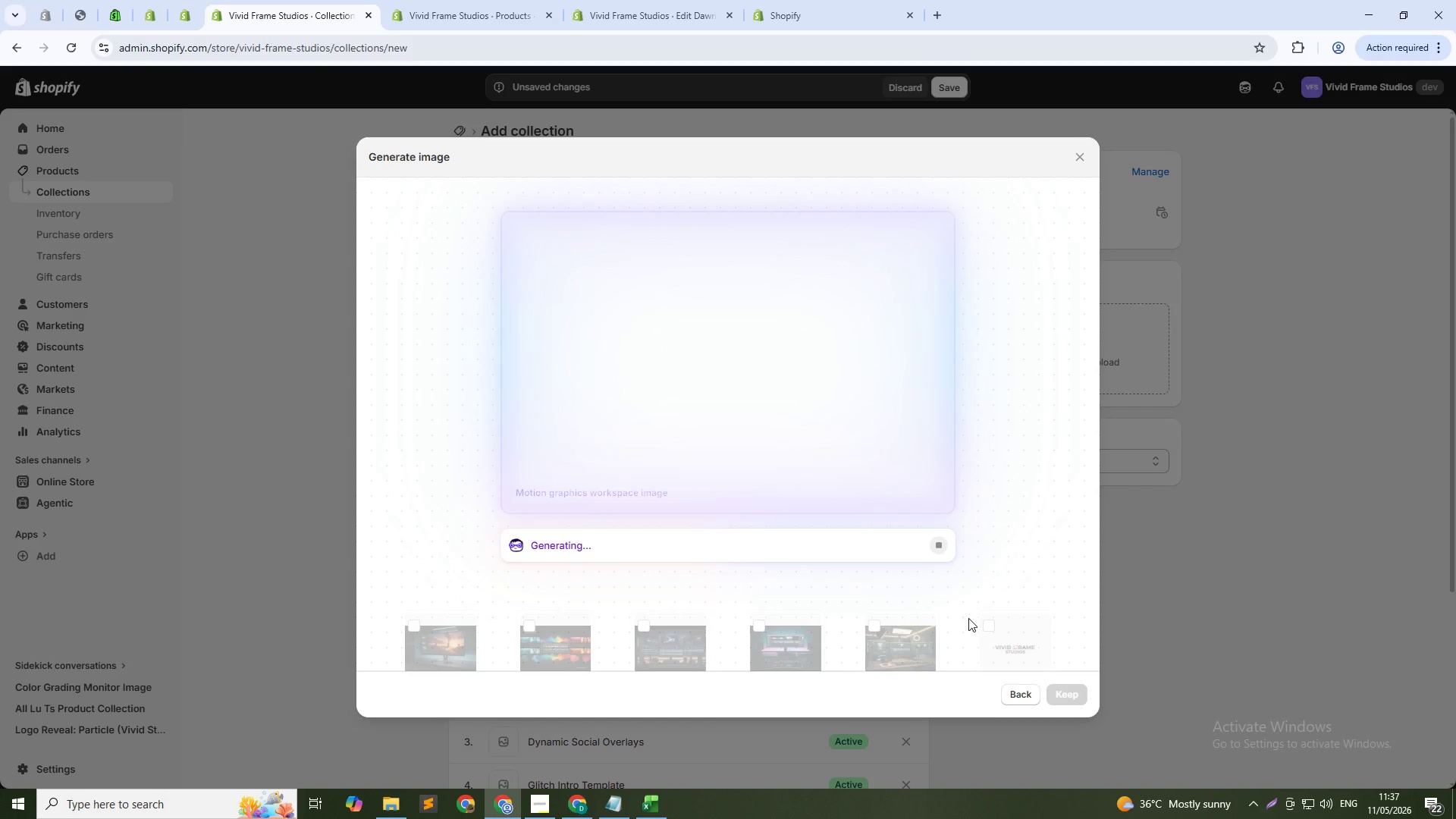 
scroll: coordinate [977, 486], scroll_direction: down, amount: 5.0
 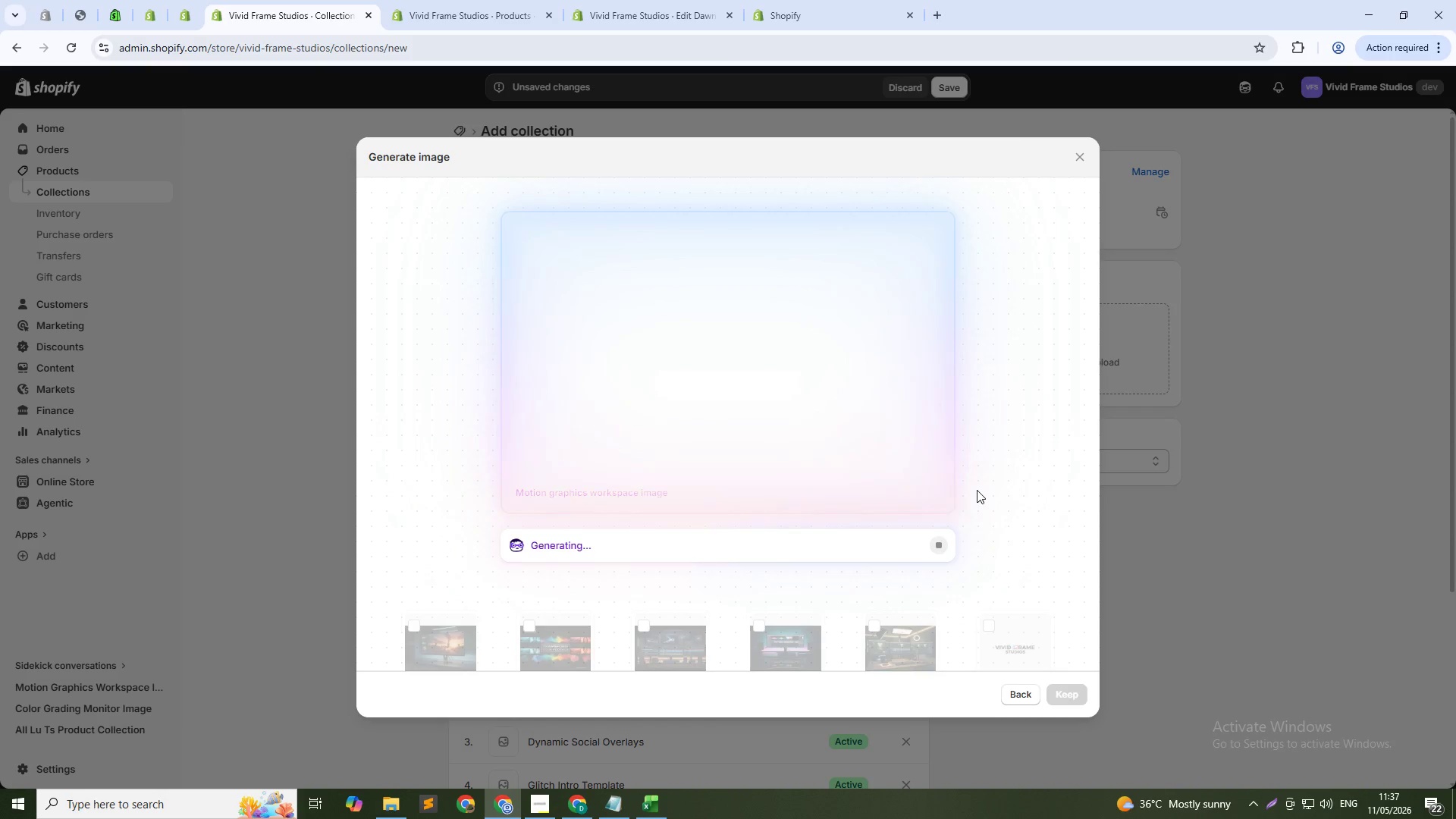 
wait(6.94)
 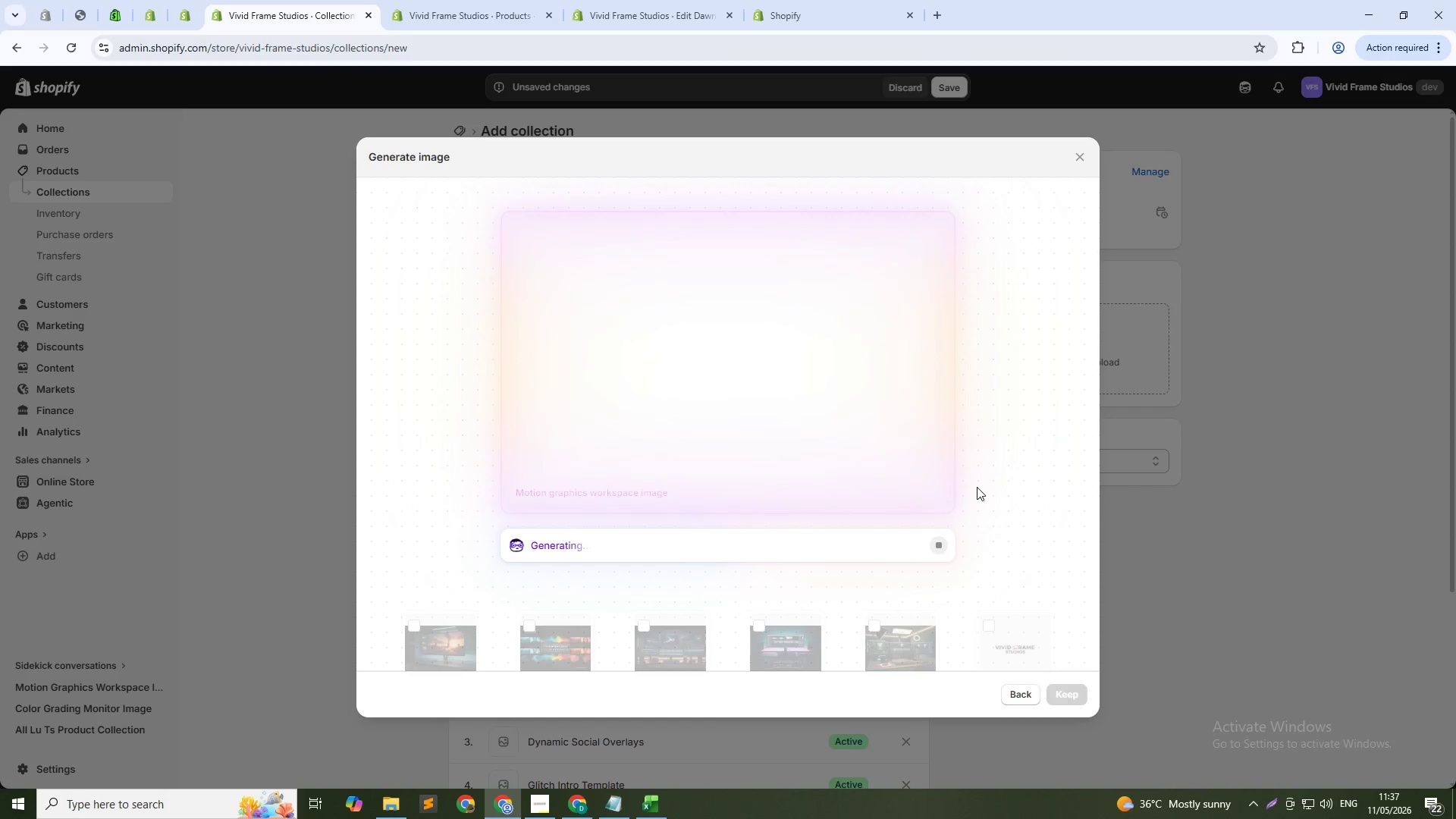 
left_click([1068, 698])
 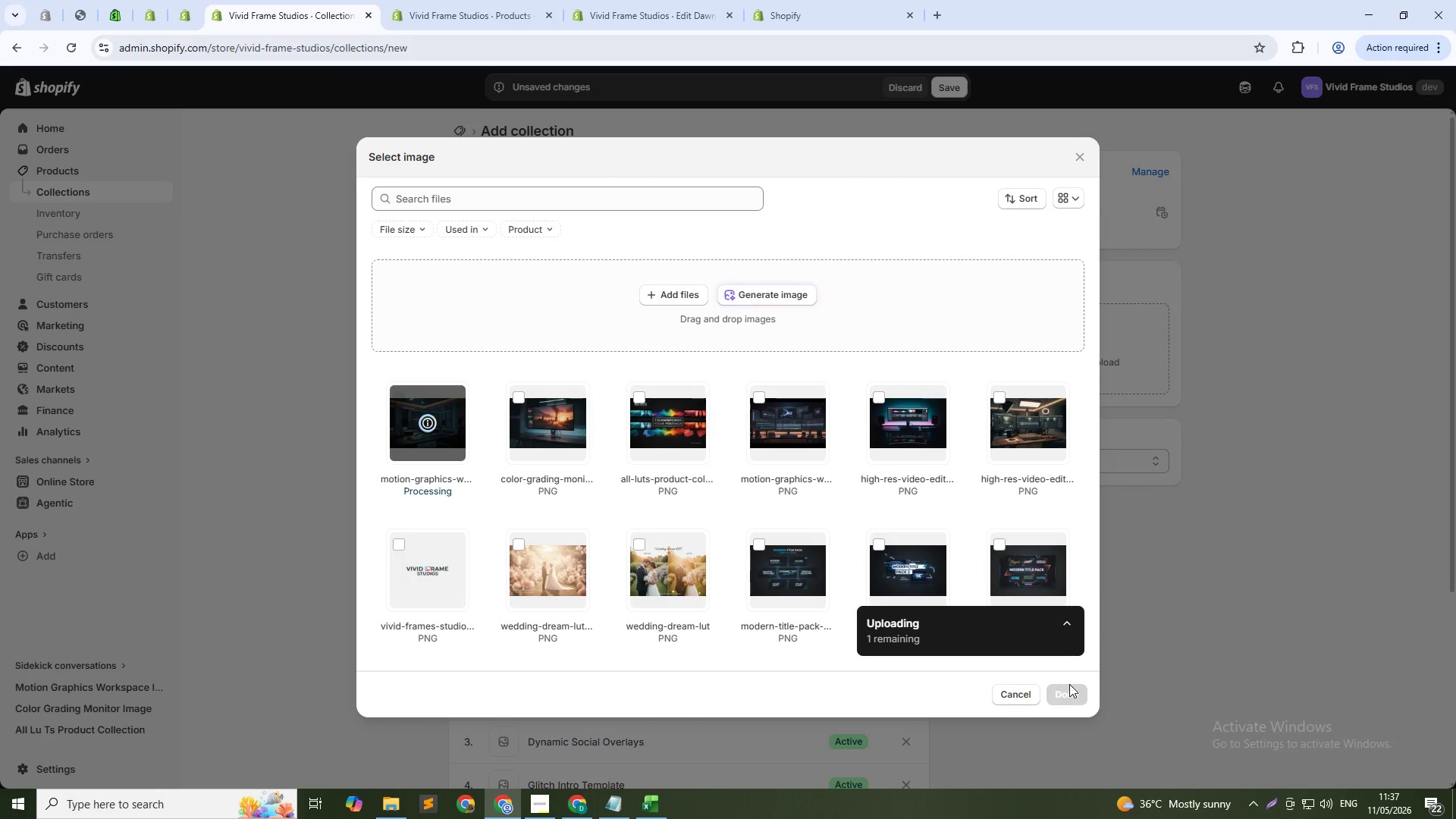 
wait(7.2)
 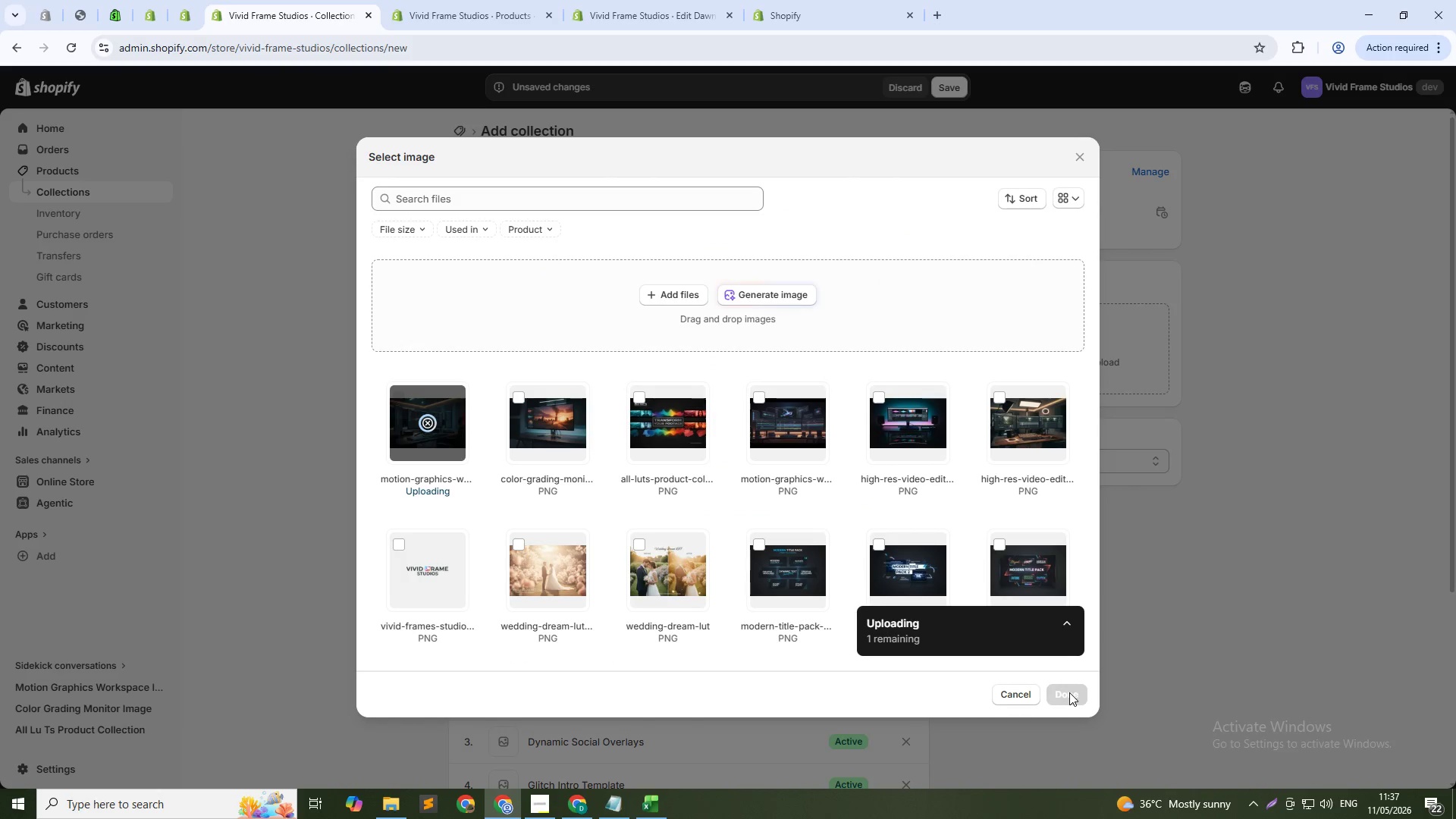 
left_click([1069, 689])
 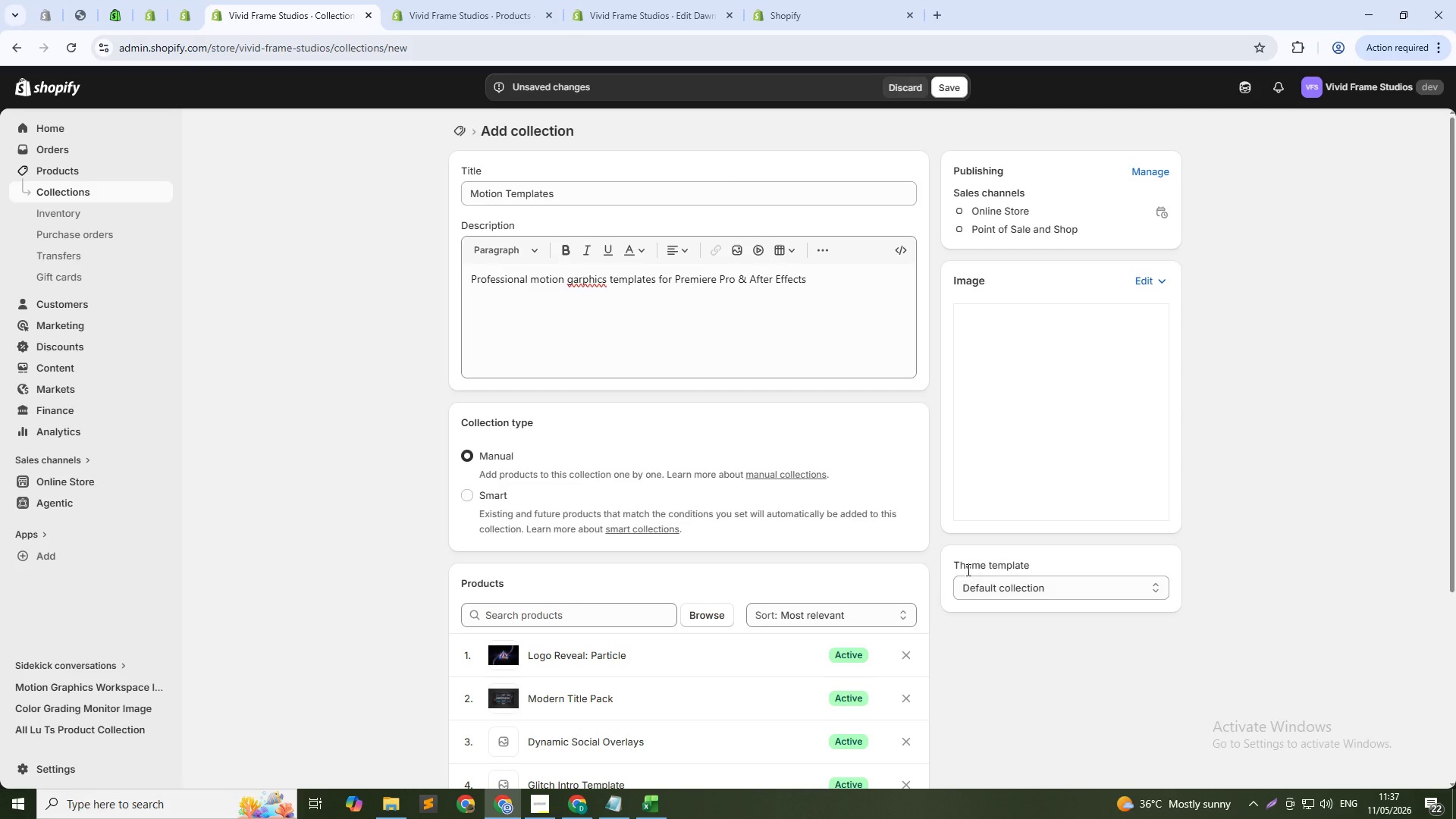 
scroll: coordinate [968, 574], scroll_direction: down, amount: 5.0
 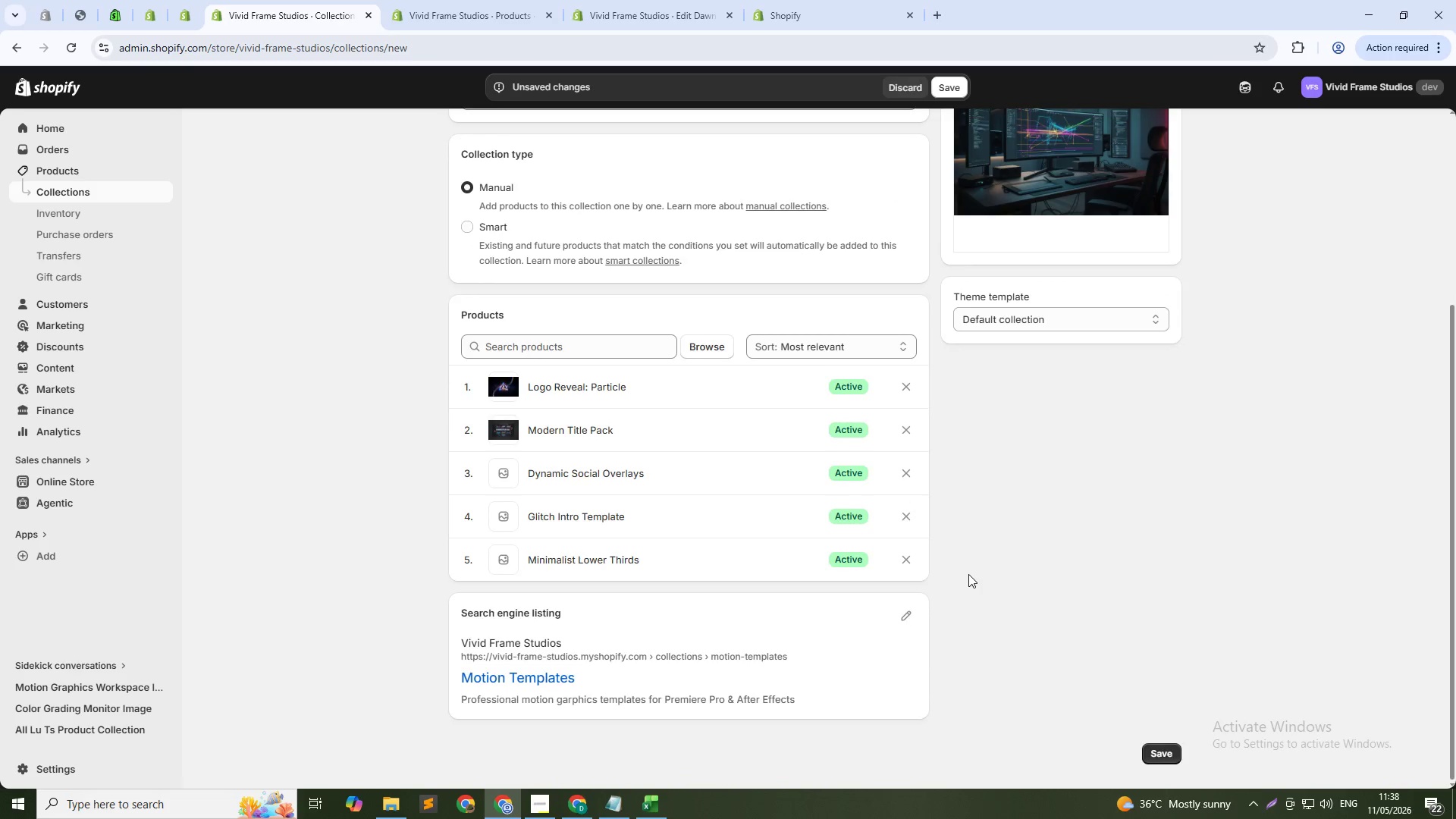 
scroll: coordinate [968, 574], scroll_direction: up, amount: 8.0
 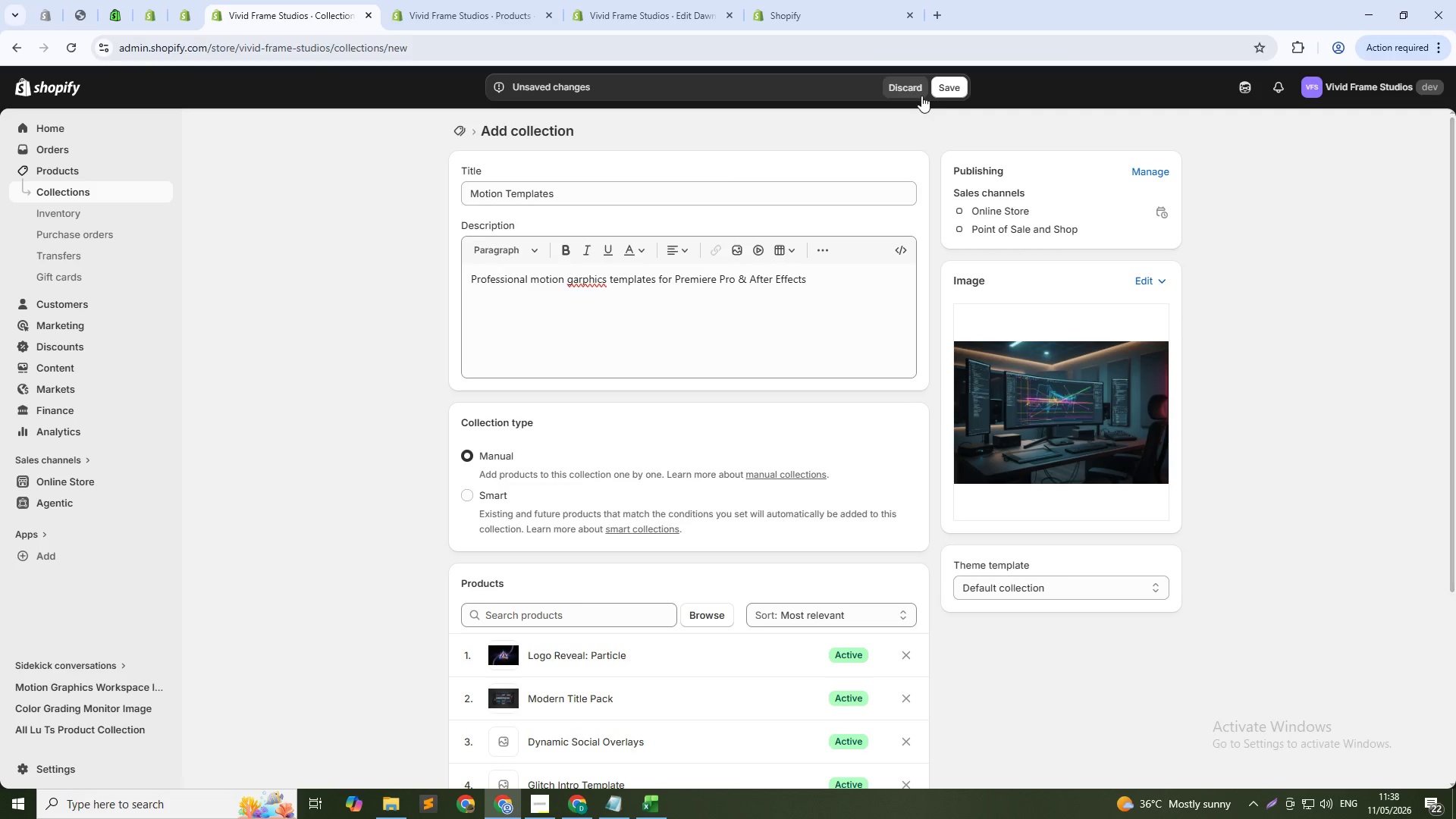 
left_click([953, 89])
 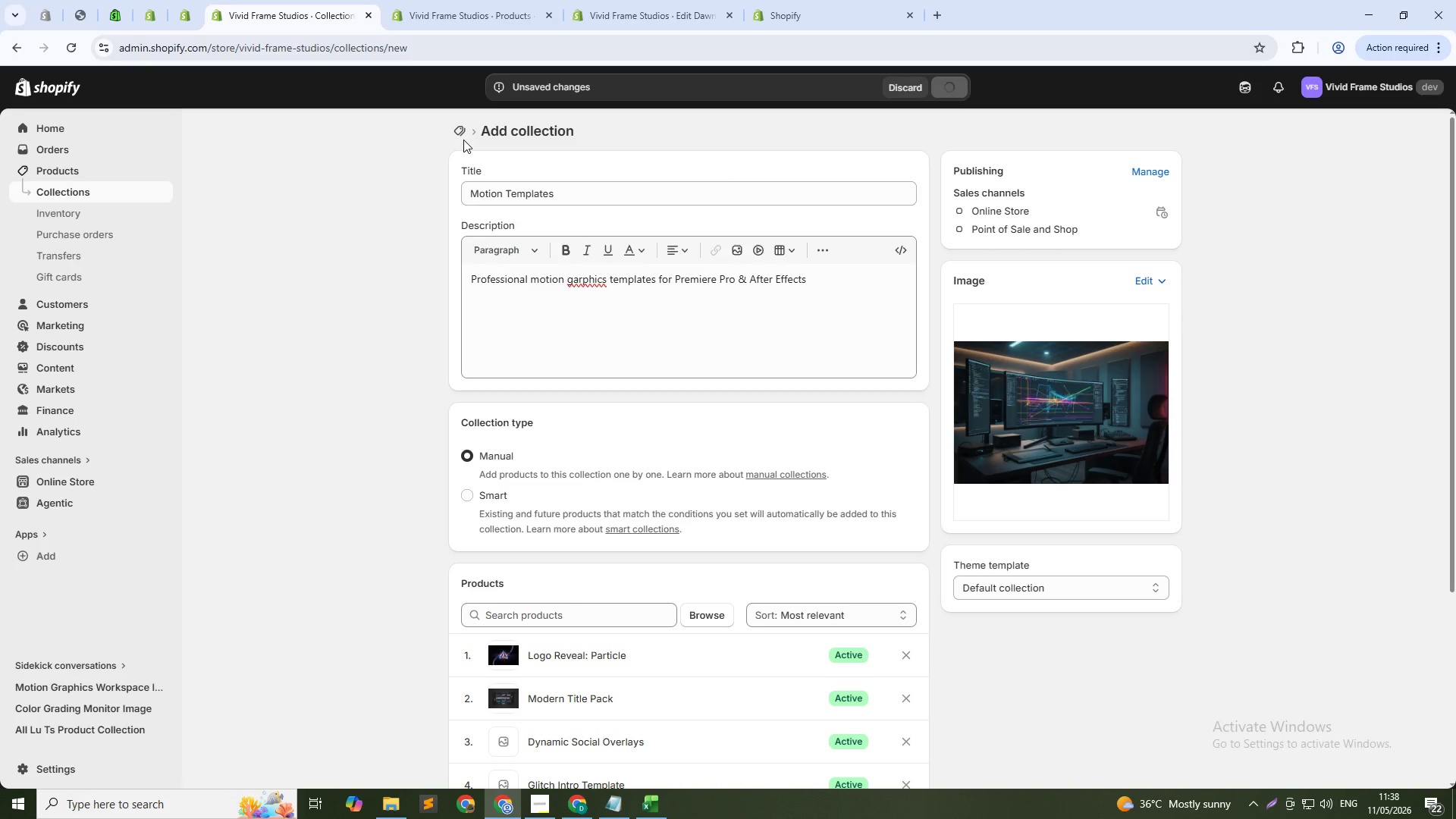 
mouse_move([475, 158])
 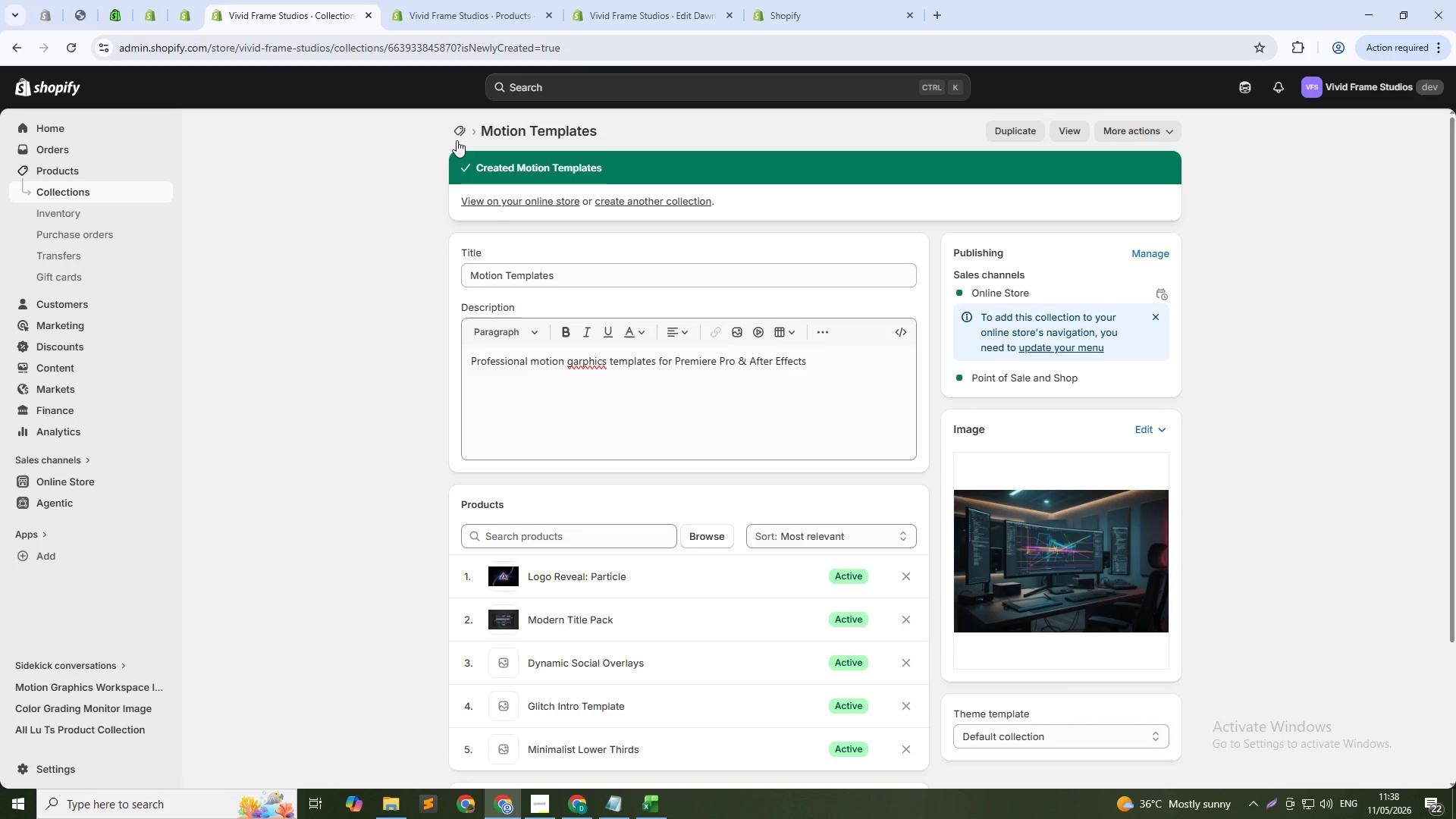 
left_click([459, 128])
 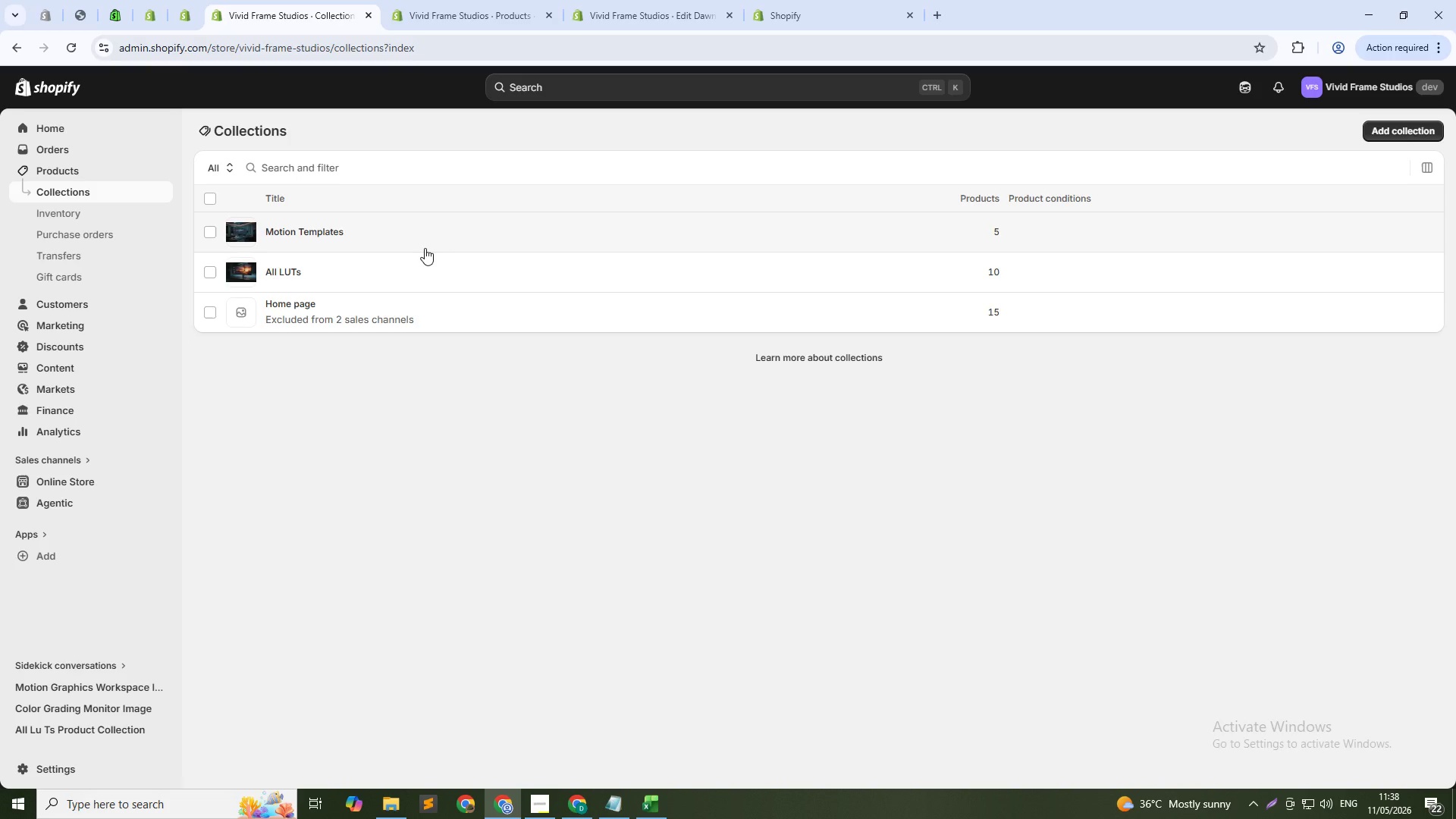 
wait(18.94)
 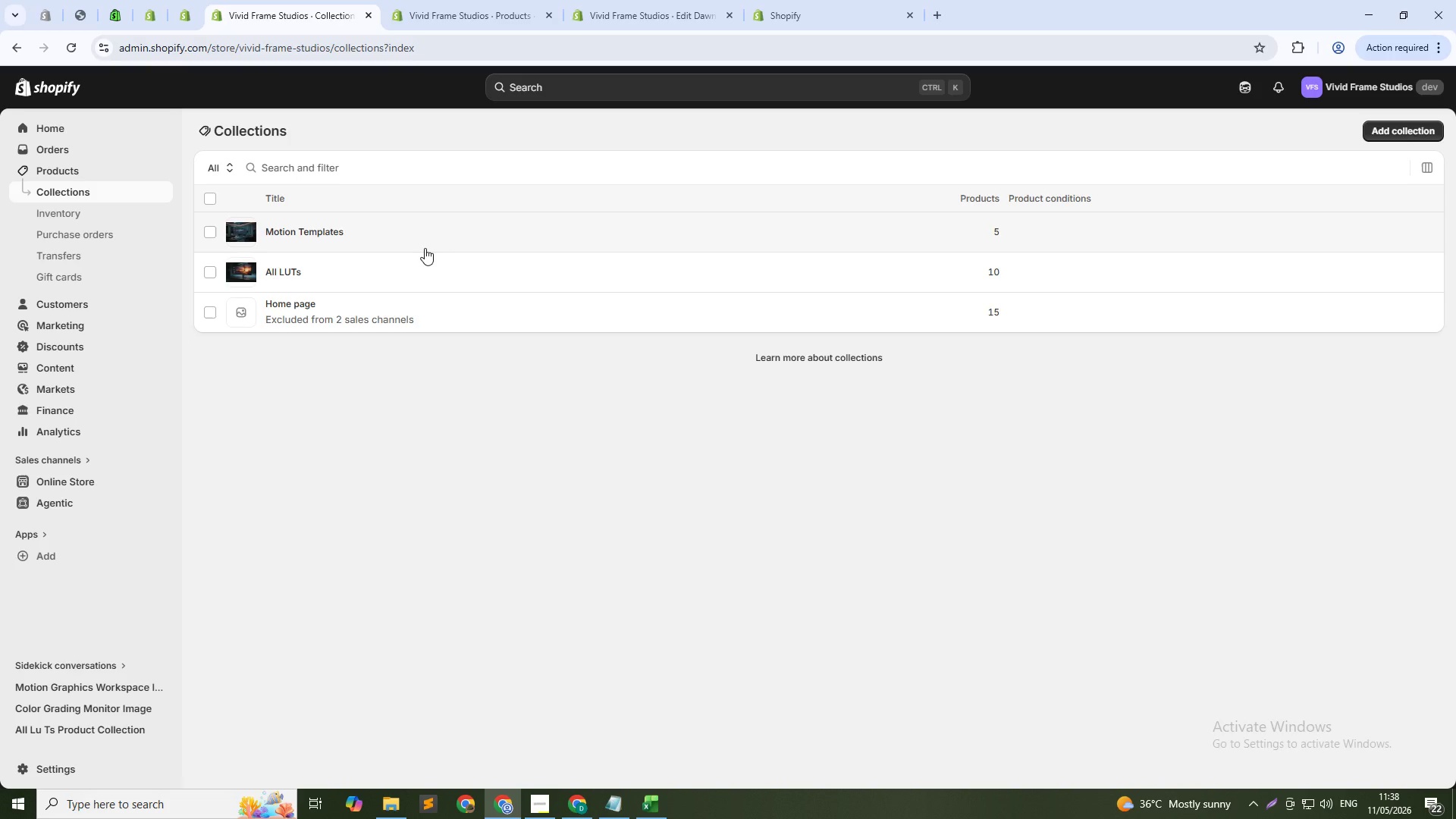 
left_click([463, 0])
 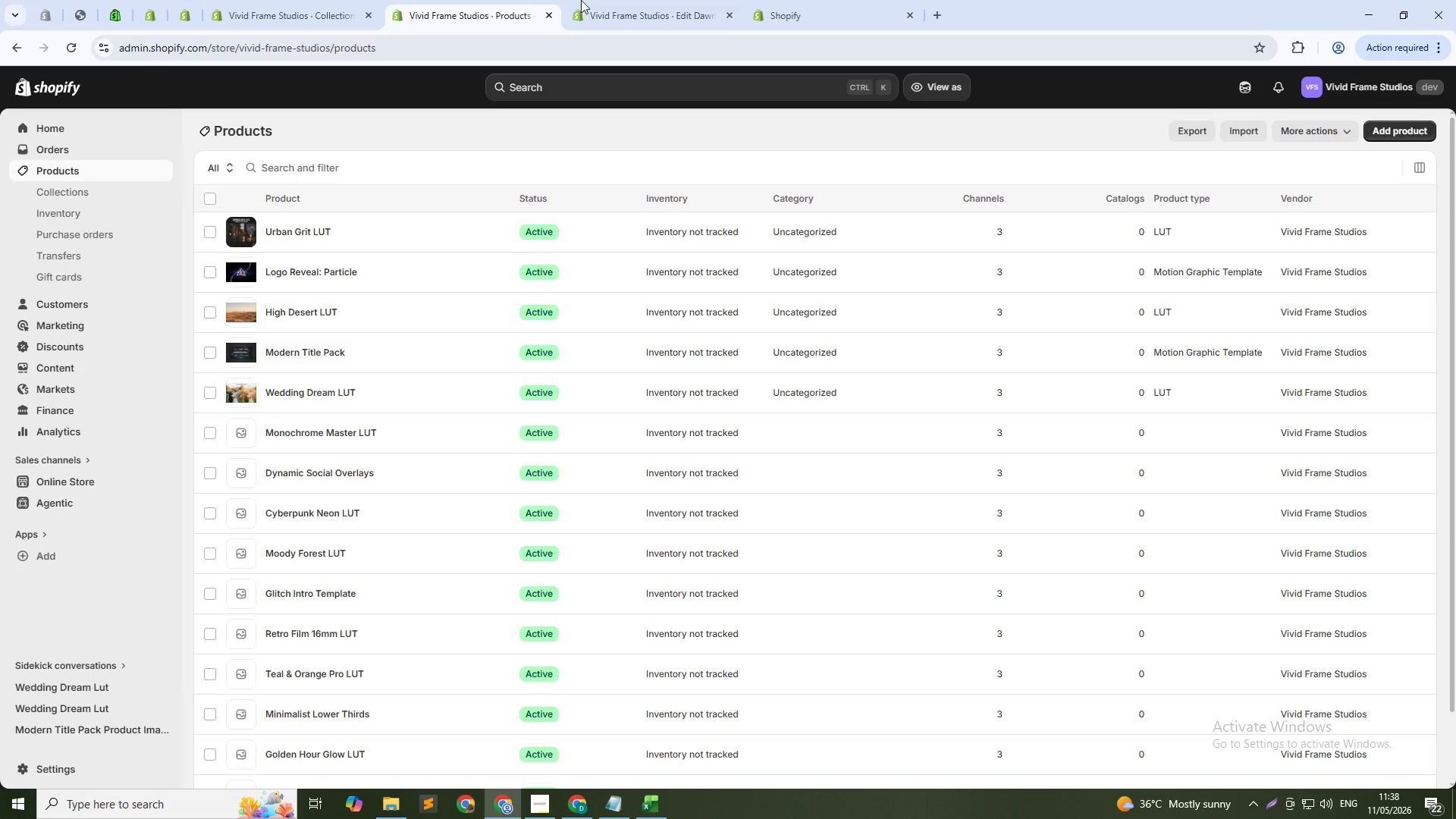 
left_click([613, 0])
 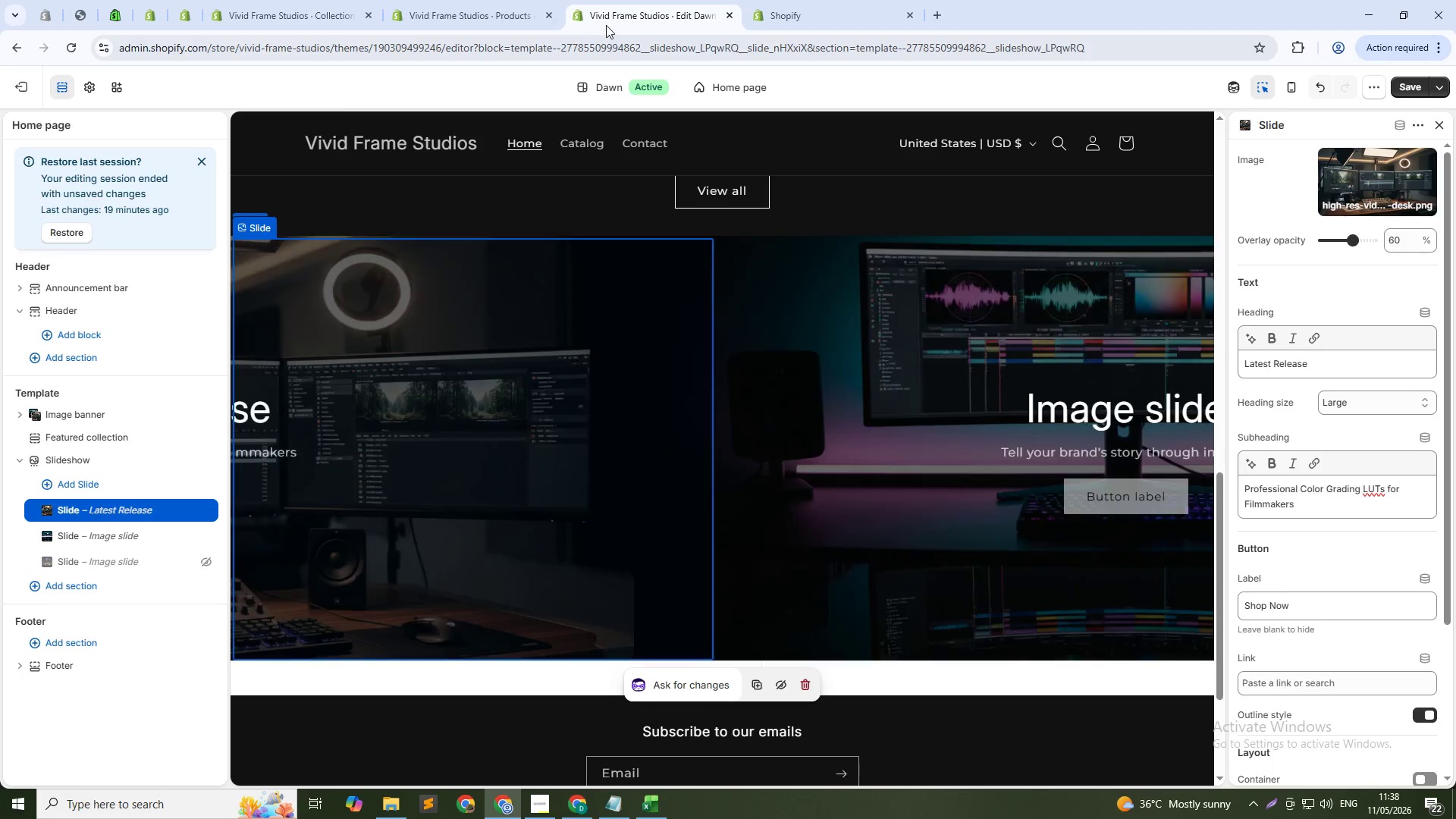 
mouse_move([804, 574])
 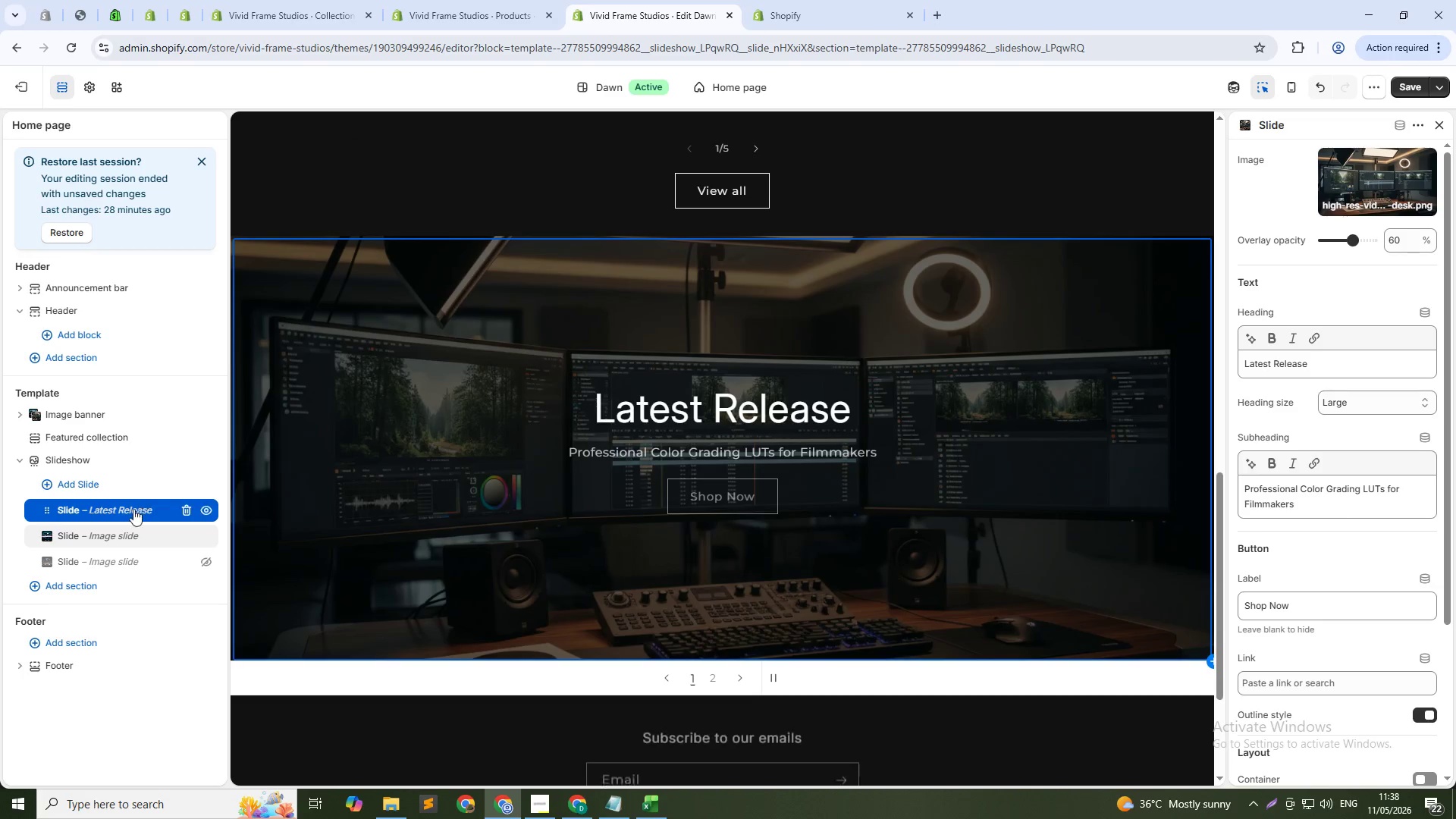 
left_click([131, 513])
 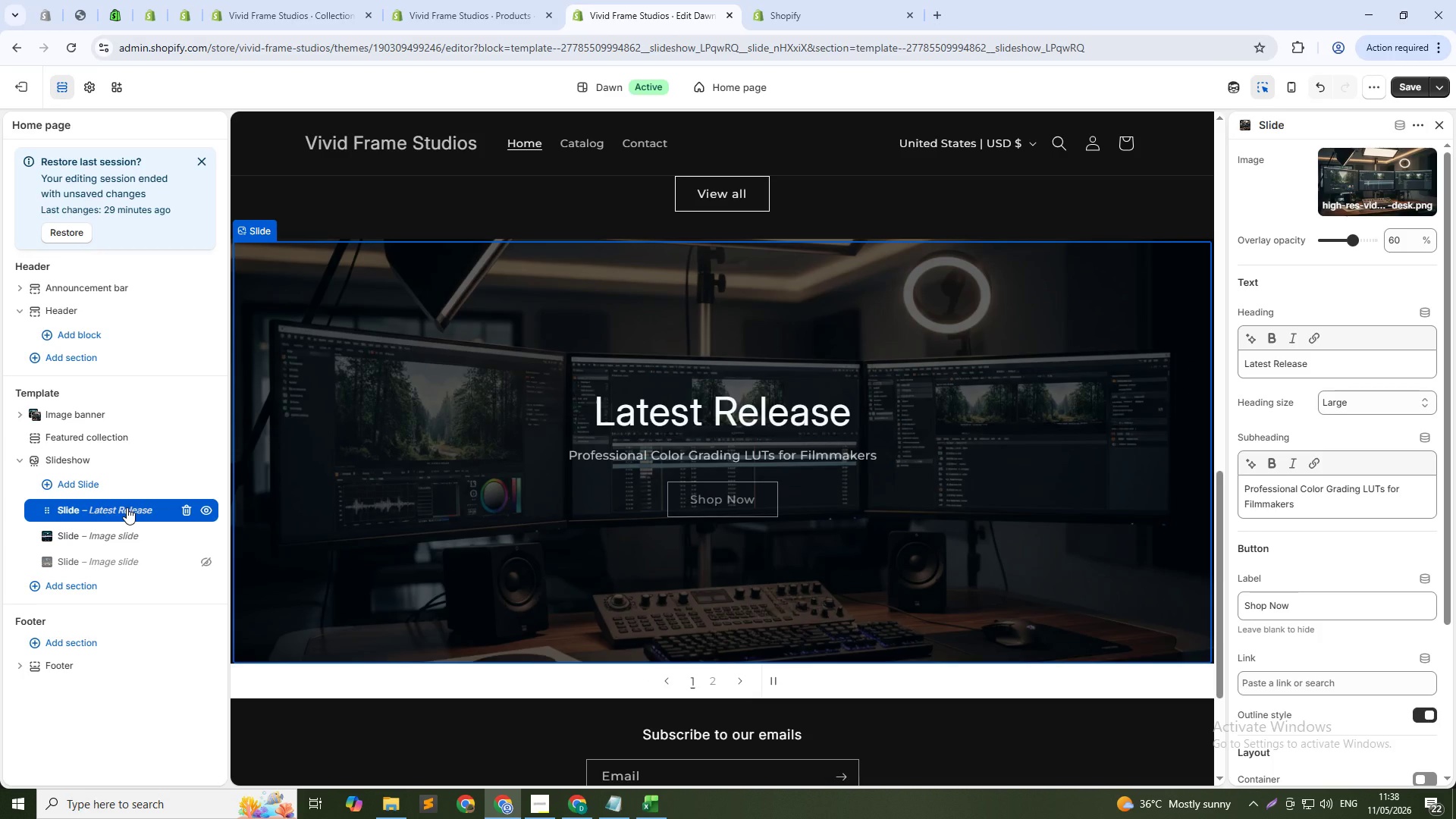 
wait(18.92)
 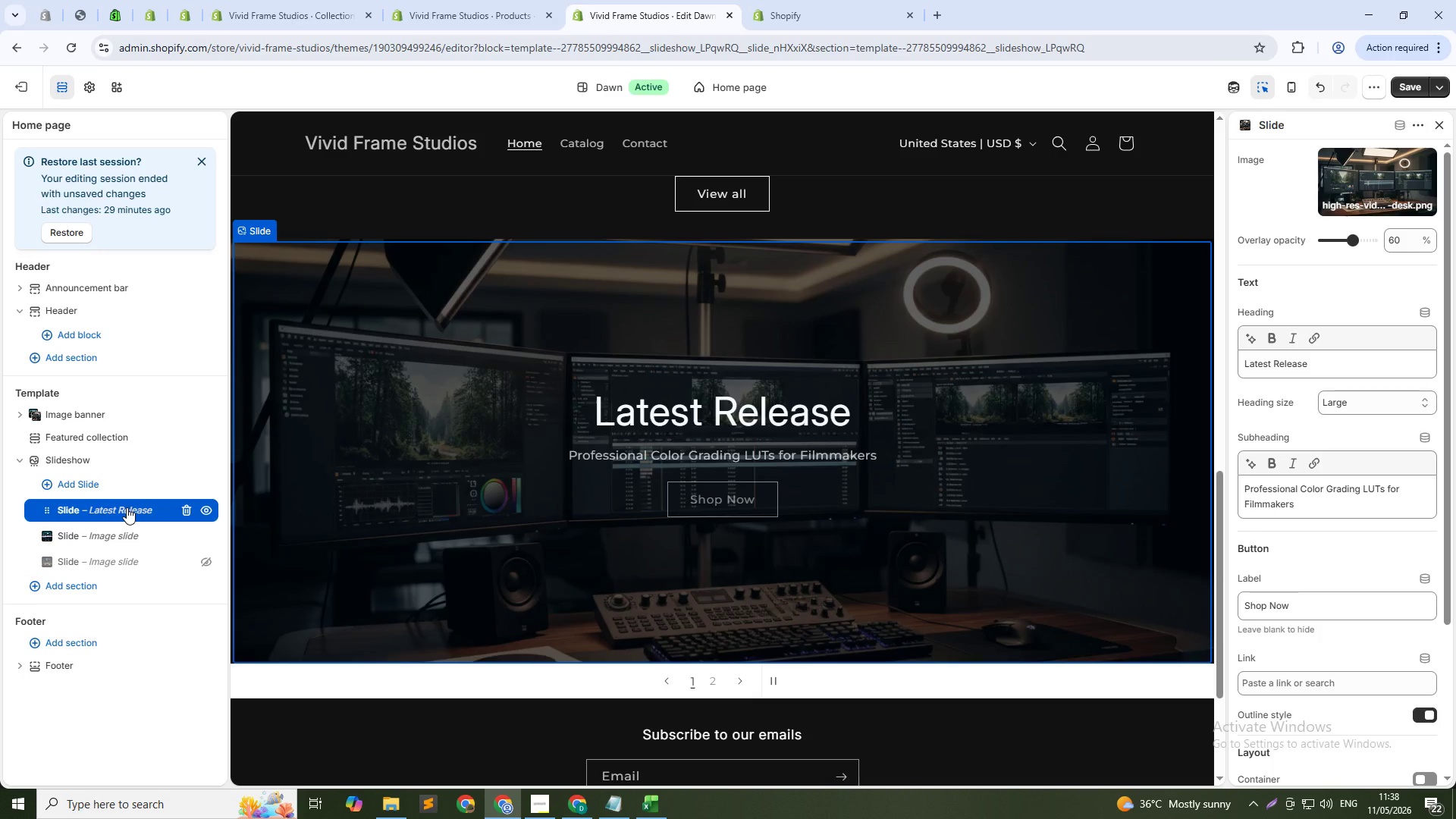 
left_click([96, 538])
 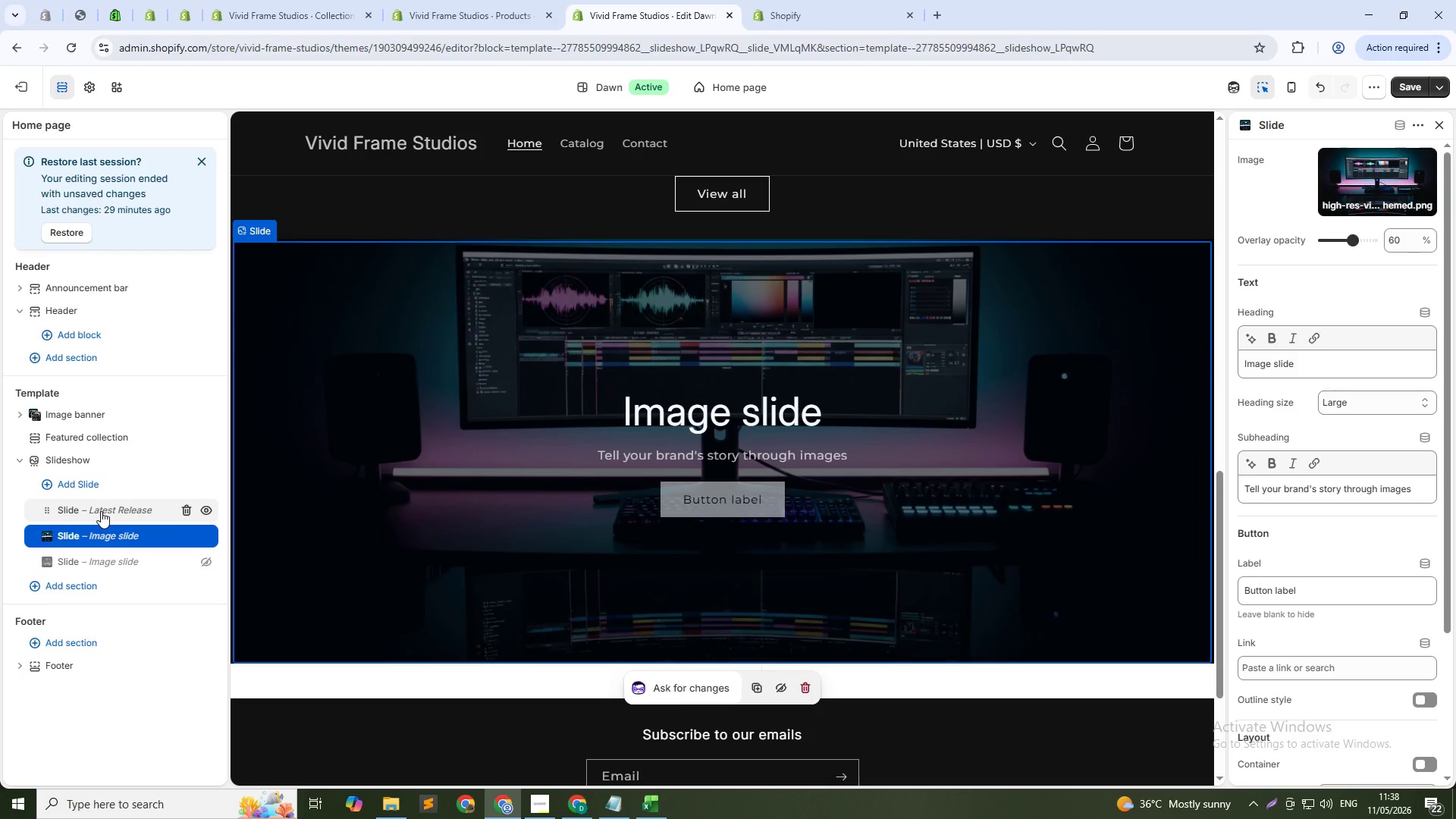 
left_click([101, 511])
 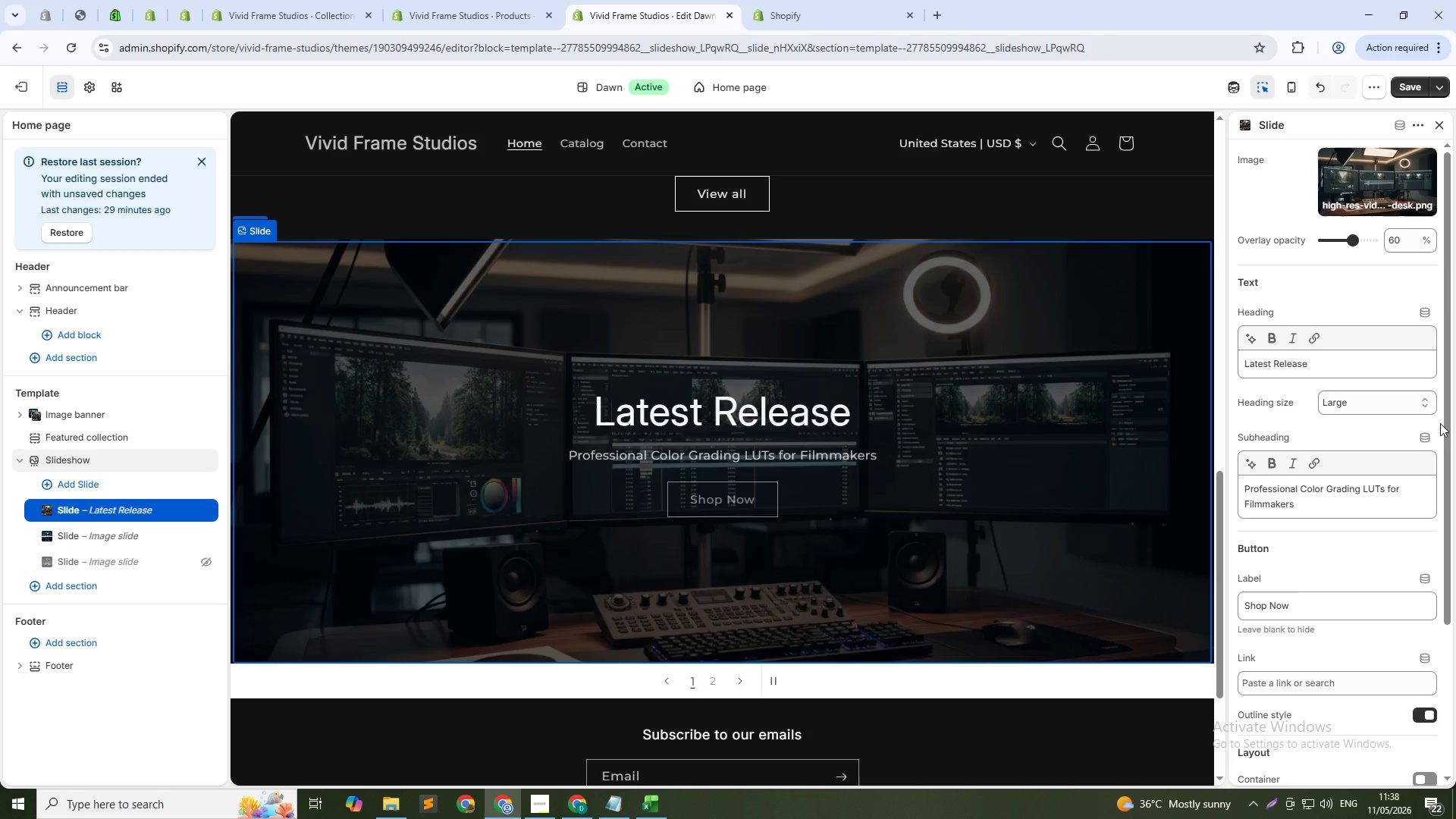 
left_click([1395, 362])
 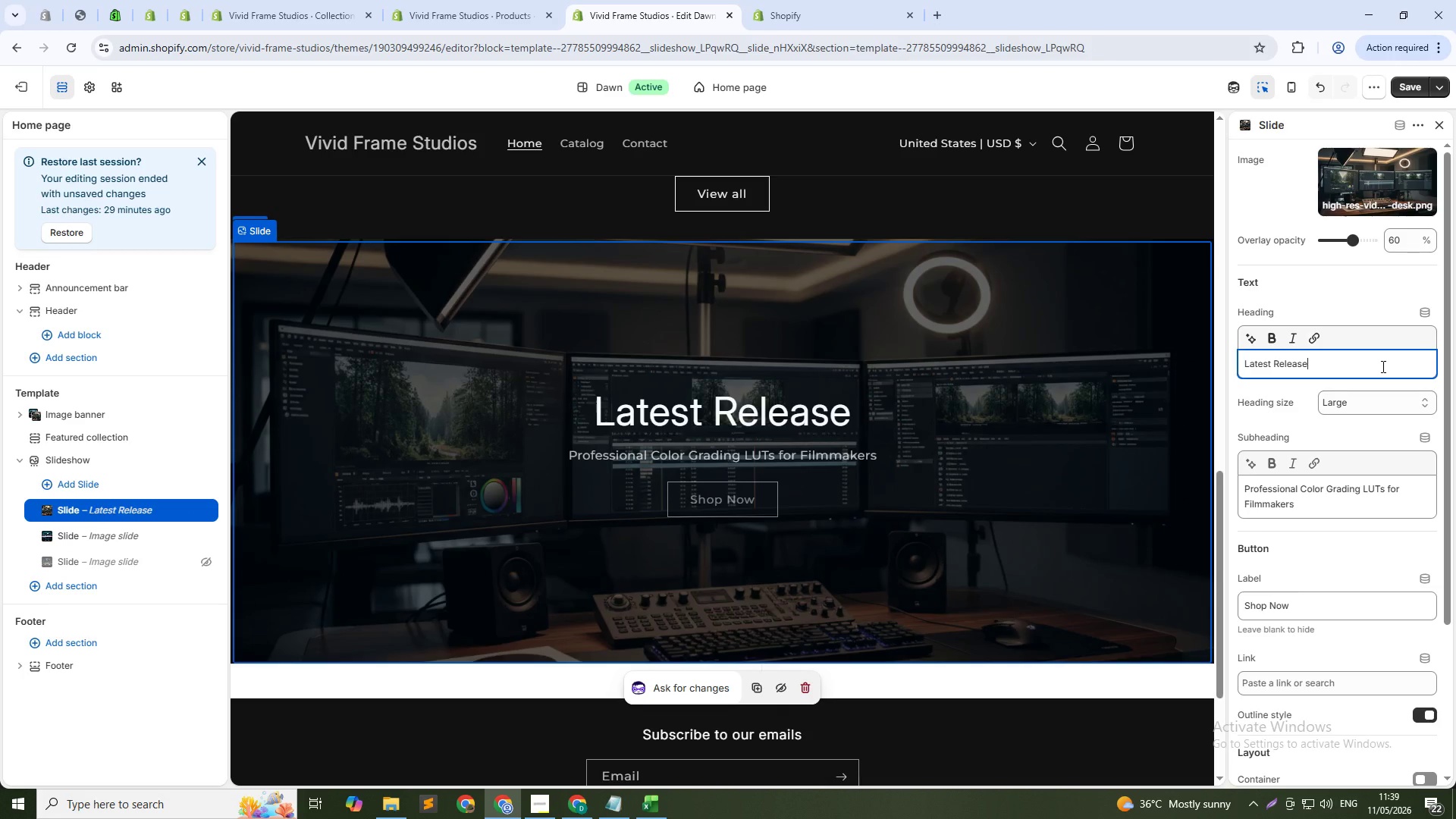 
key(Space)
 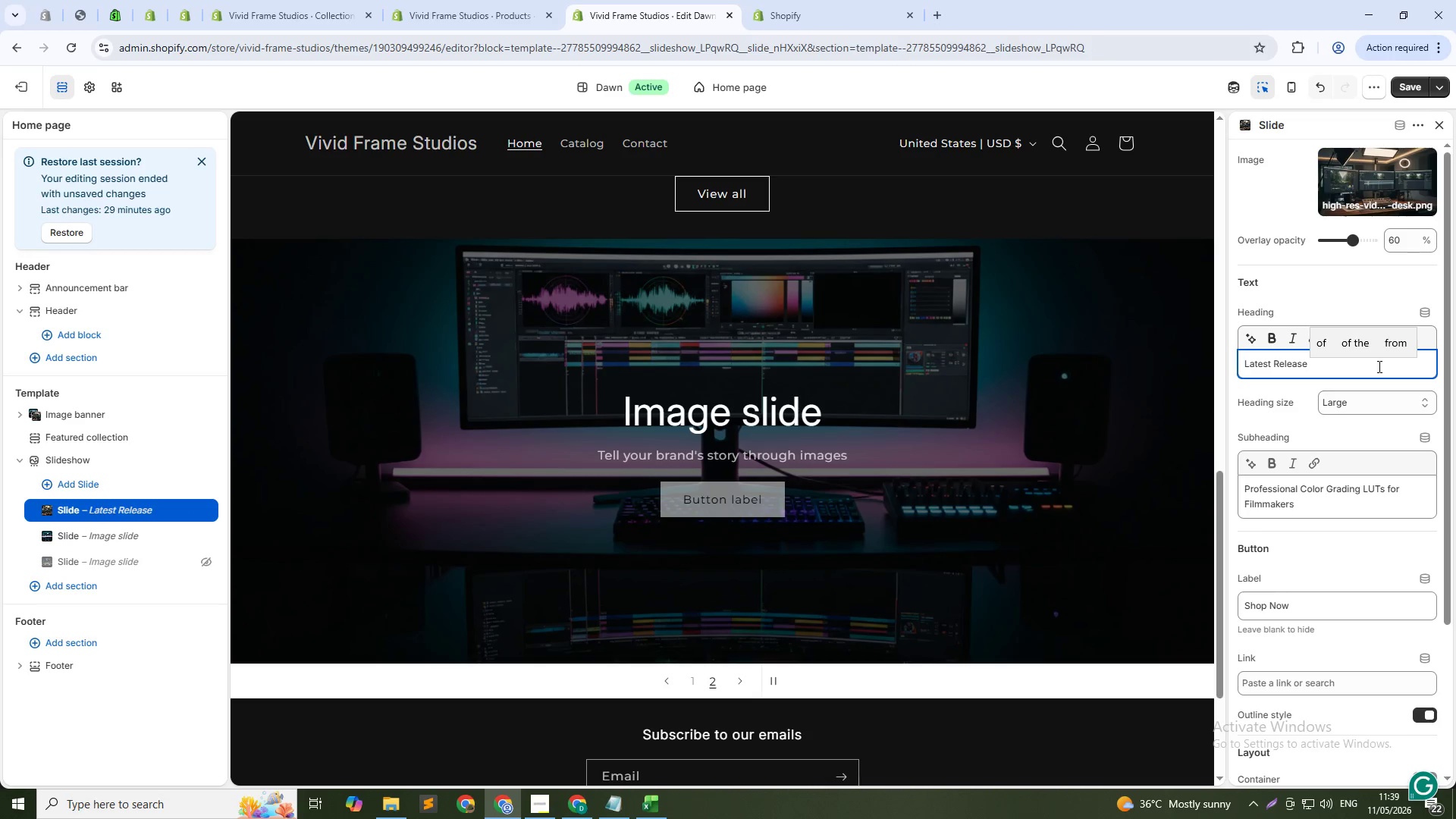 
left_click([1378, 366])
 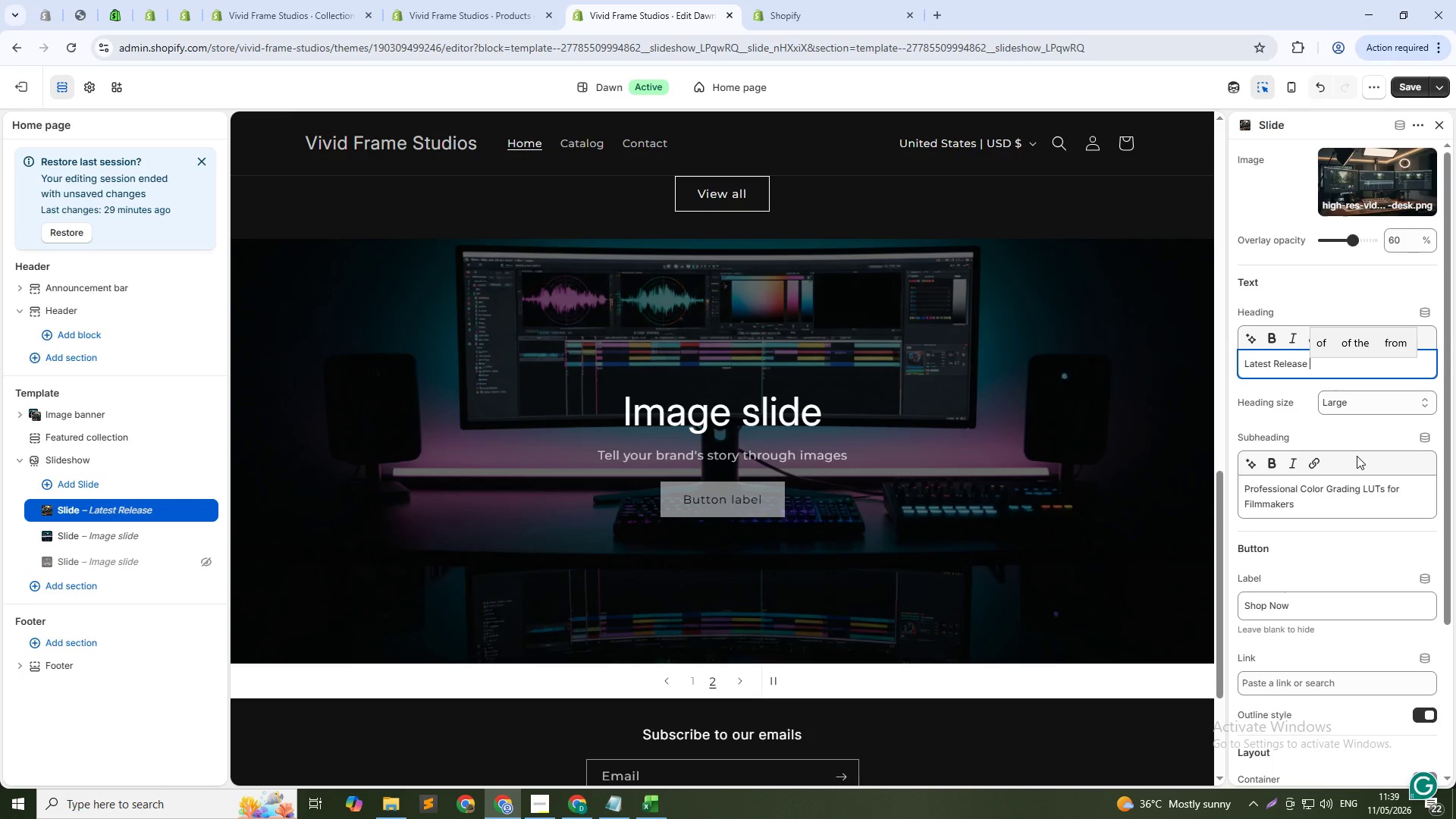 
wait(10.72)
 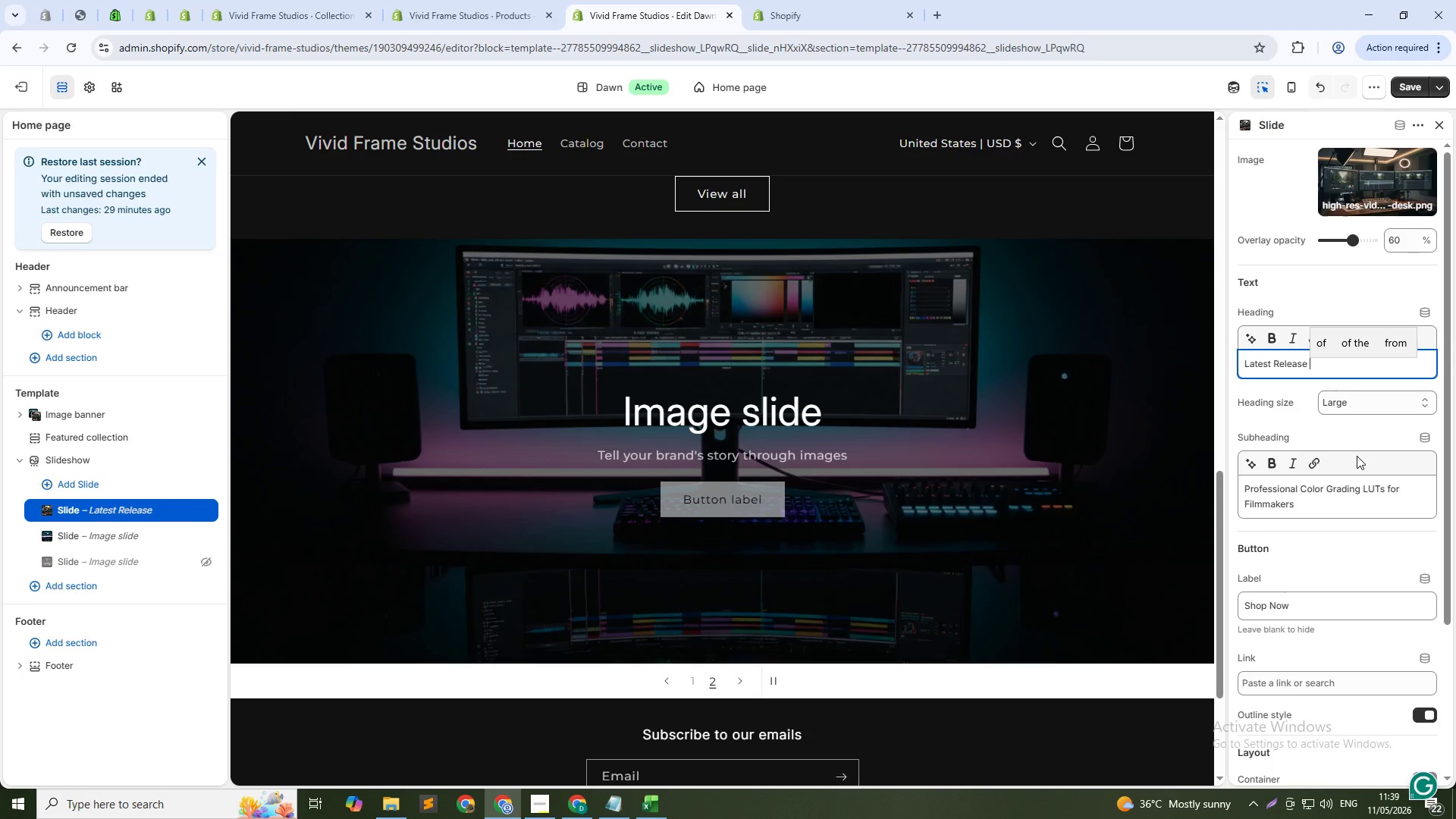 
scroll: coordinate [1339, 600], scroll_direction: down, amount: 9.0
 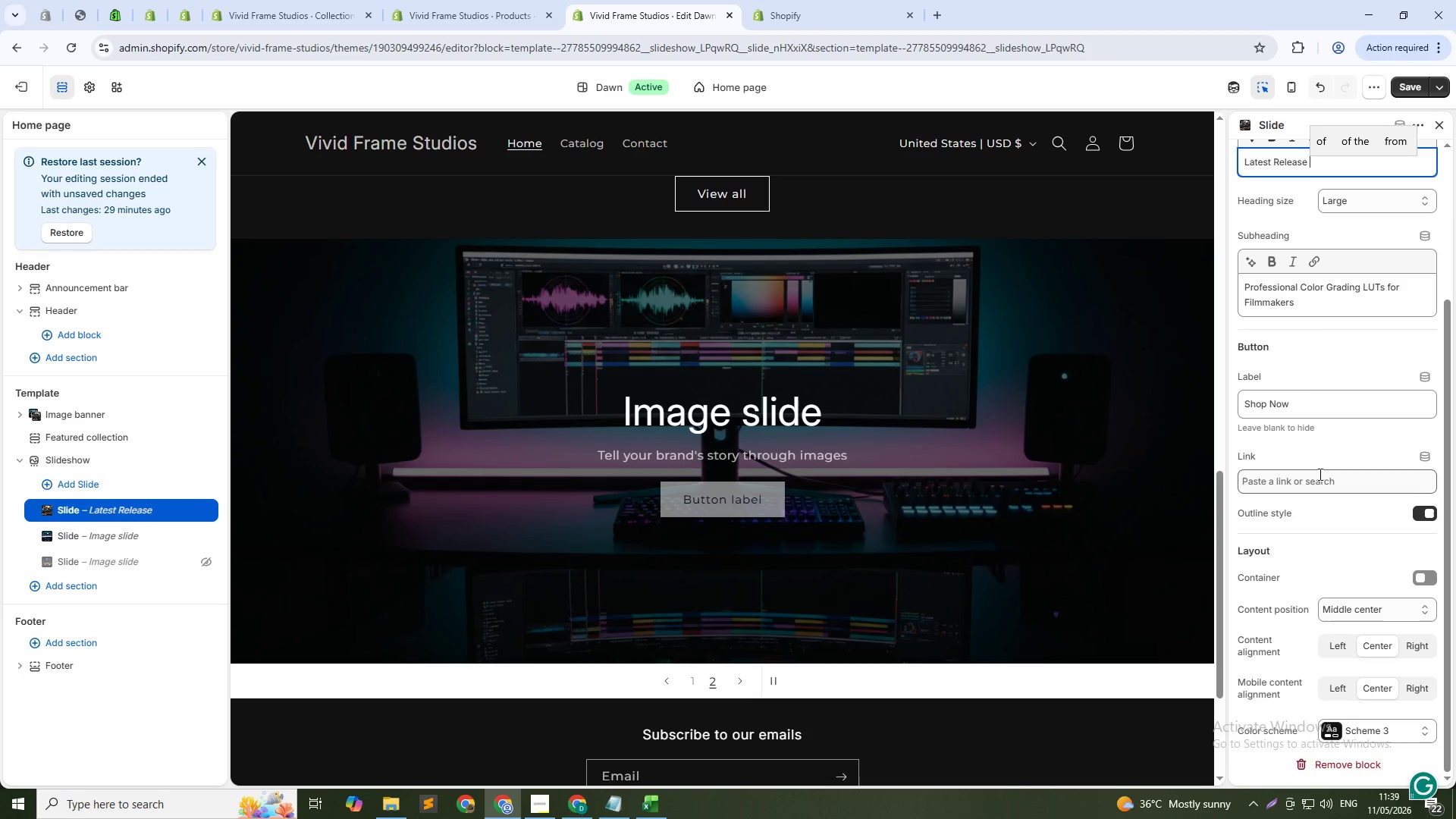 
left_click([1319, 474])
 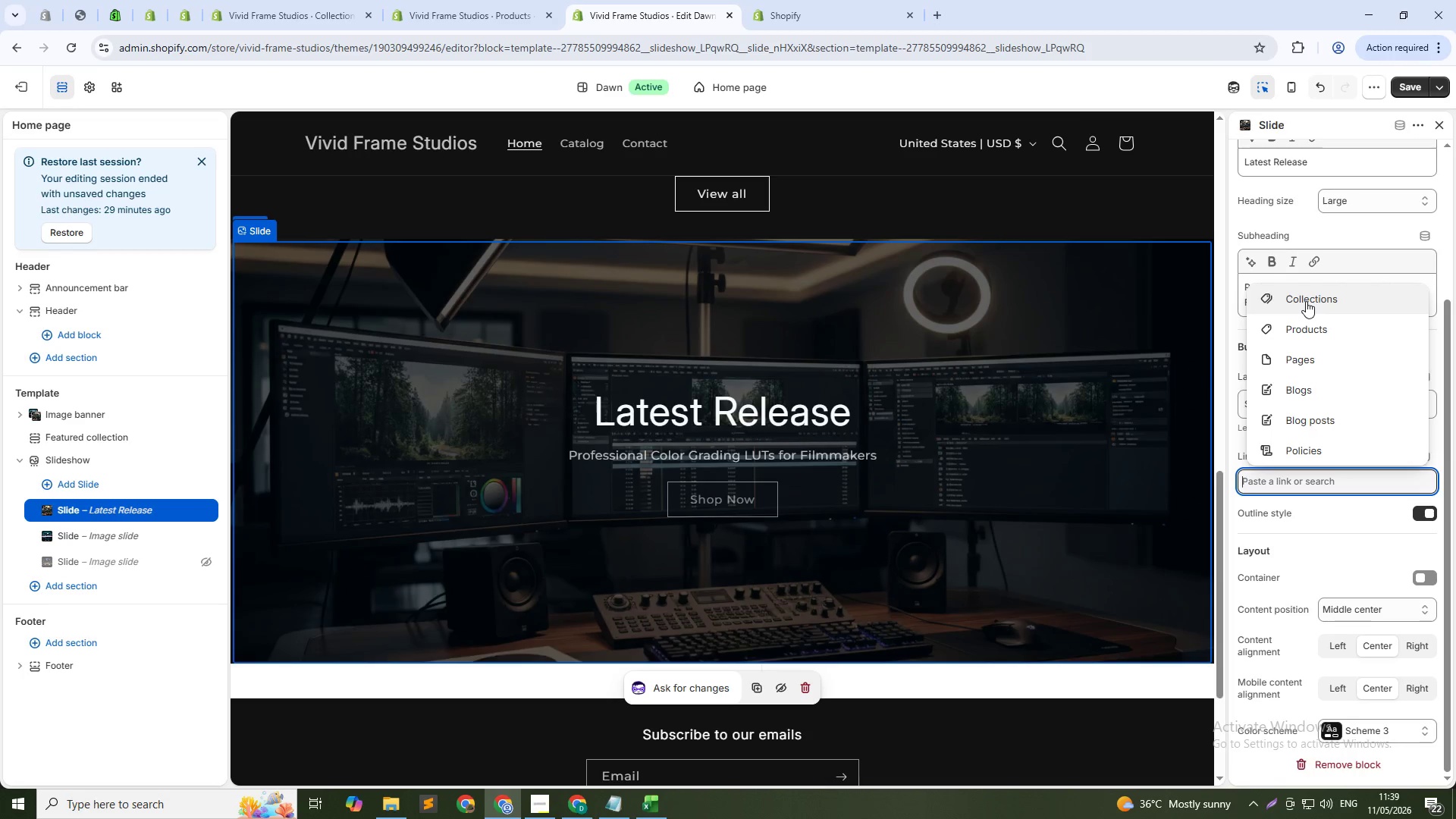 
left_click([1306, 301])
 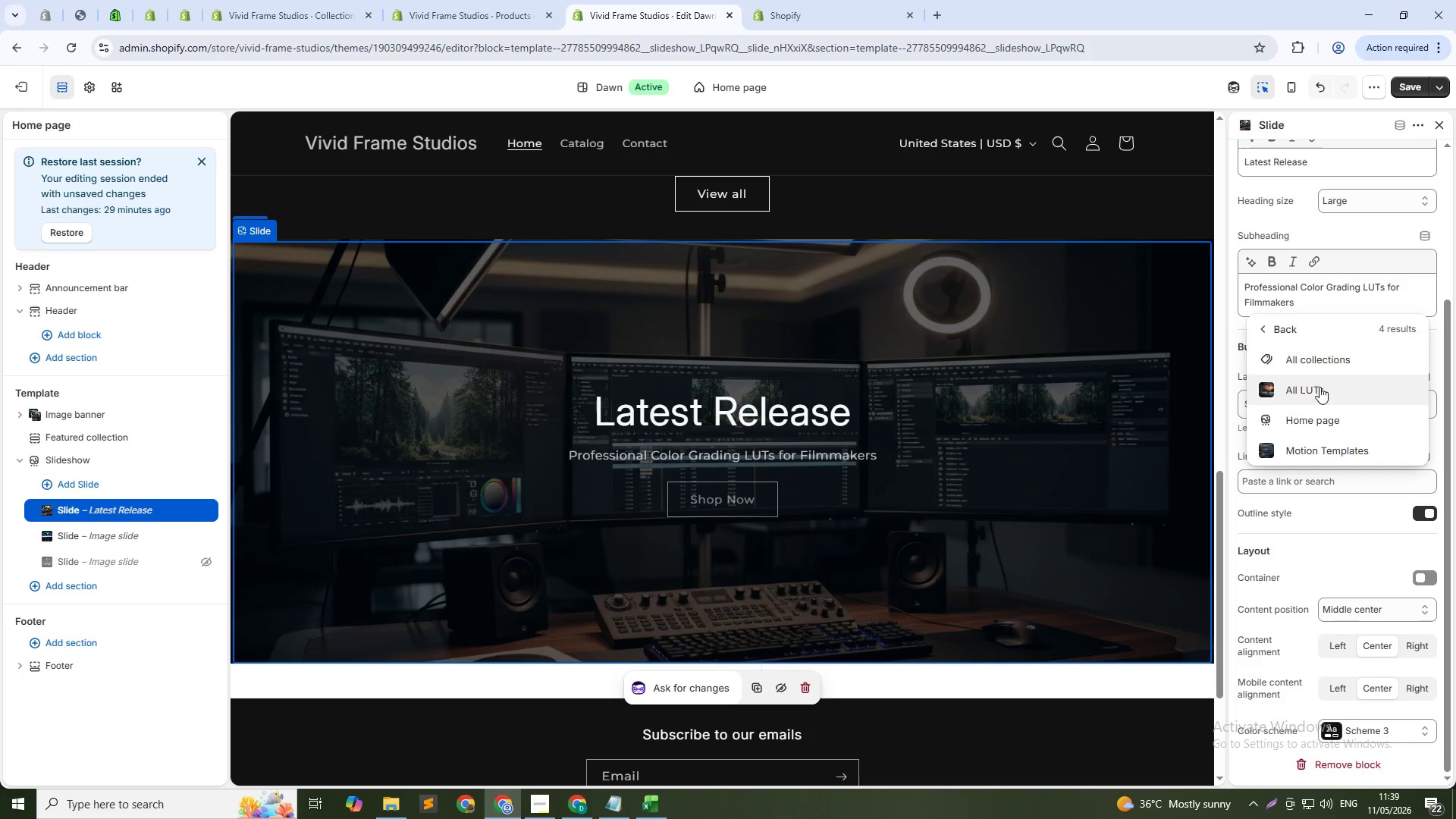 
left_click([1320, 391])
 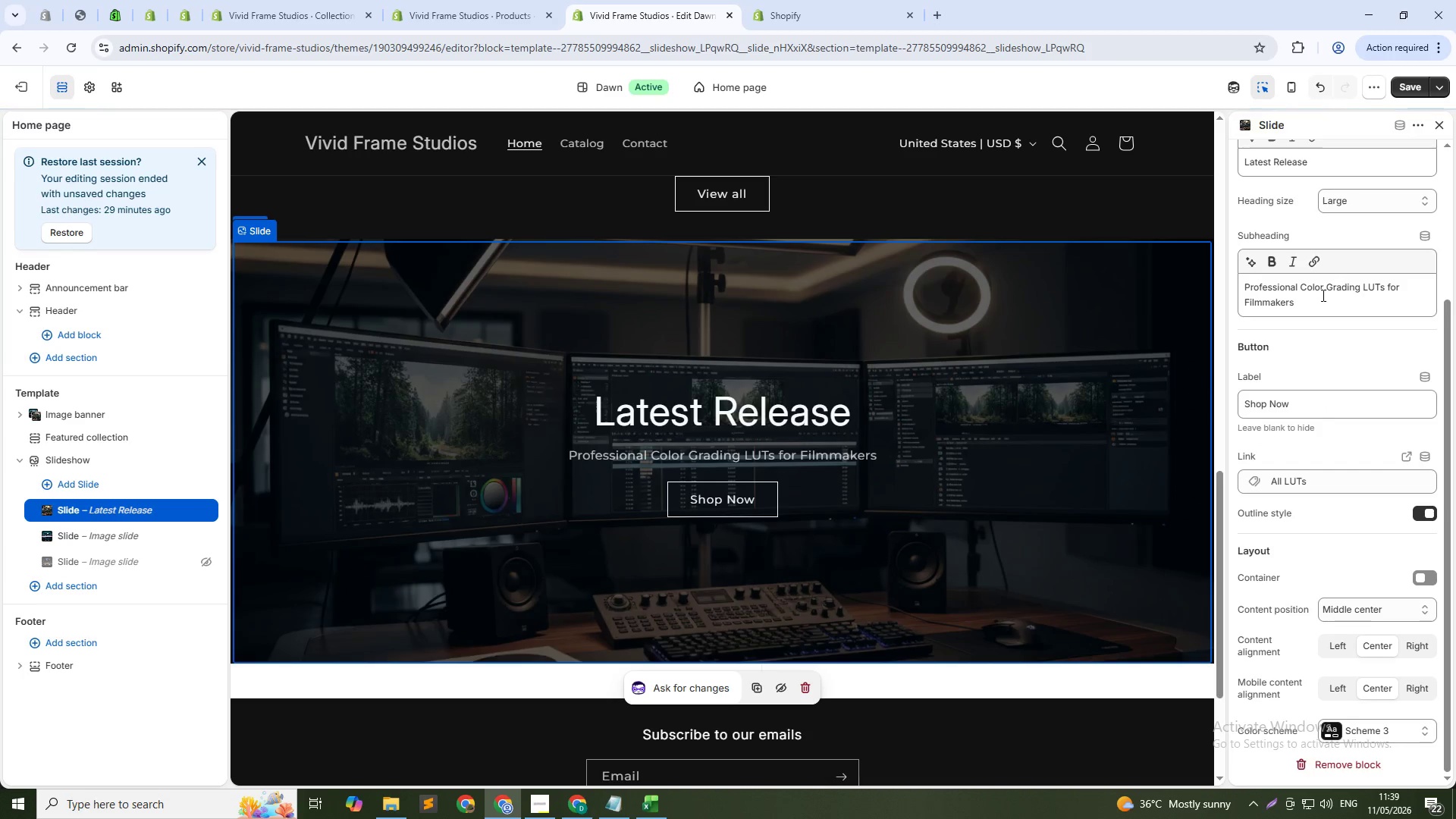 
scroll: coordinate [1376, 425], scroll_direction: up, amount: 4.0
 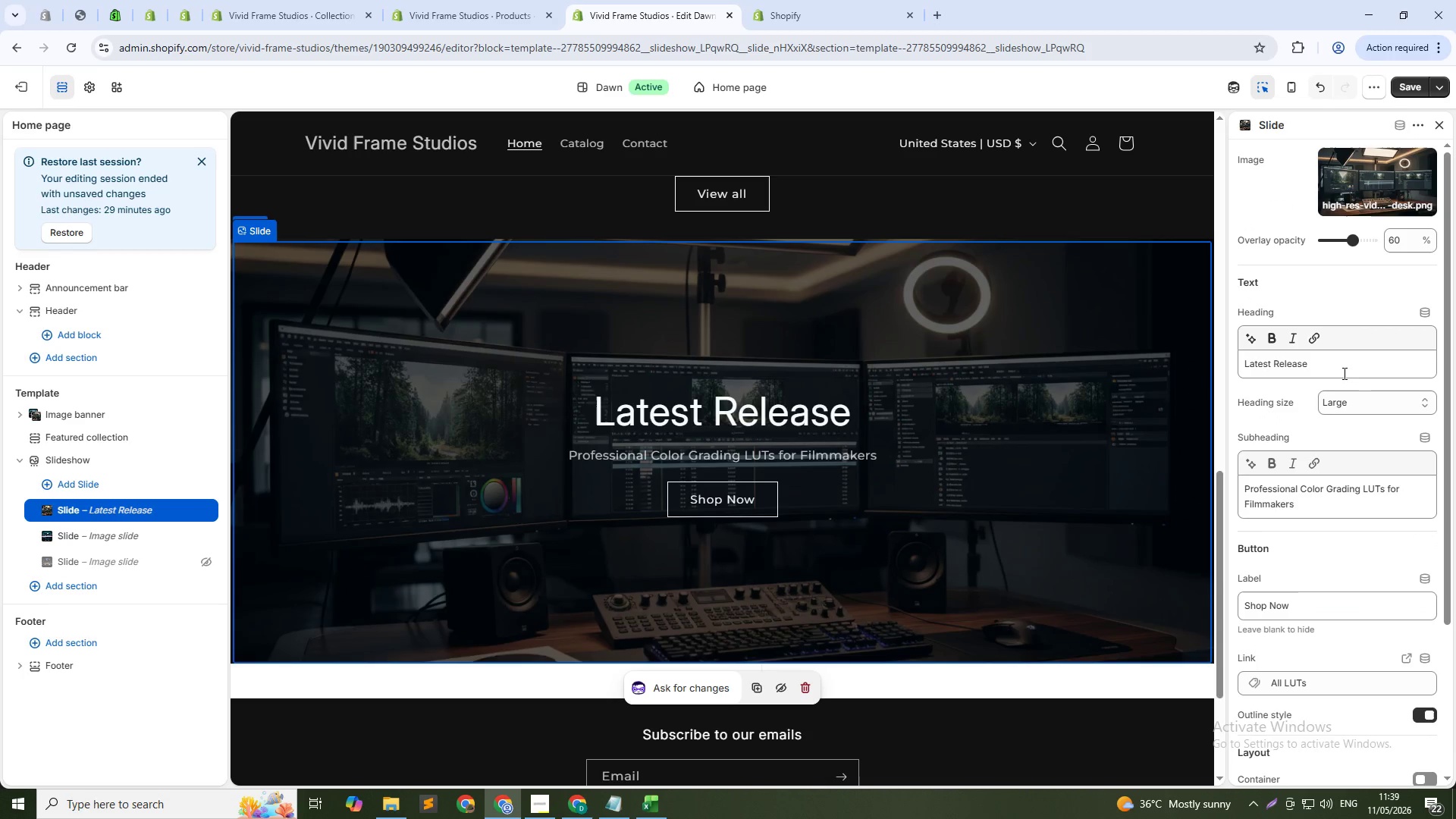 
left_click([1341, 372])
 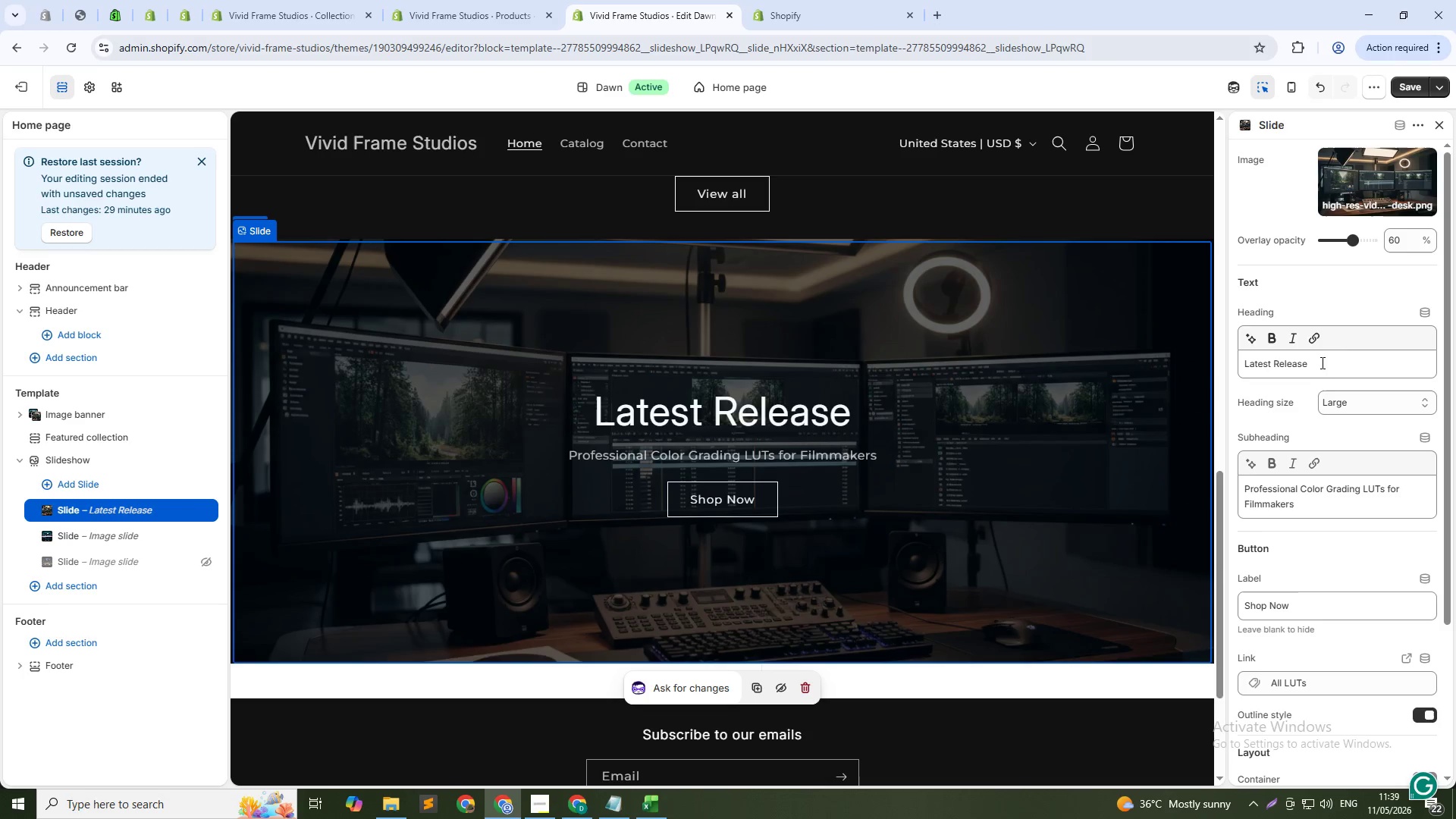 
type(LUTs)
 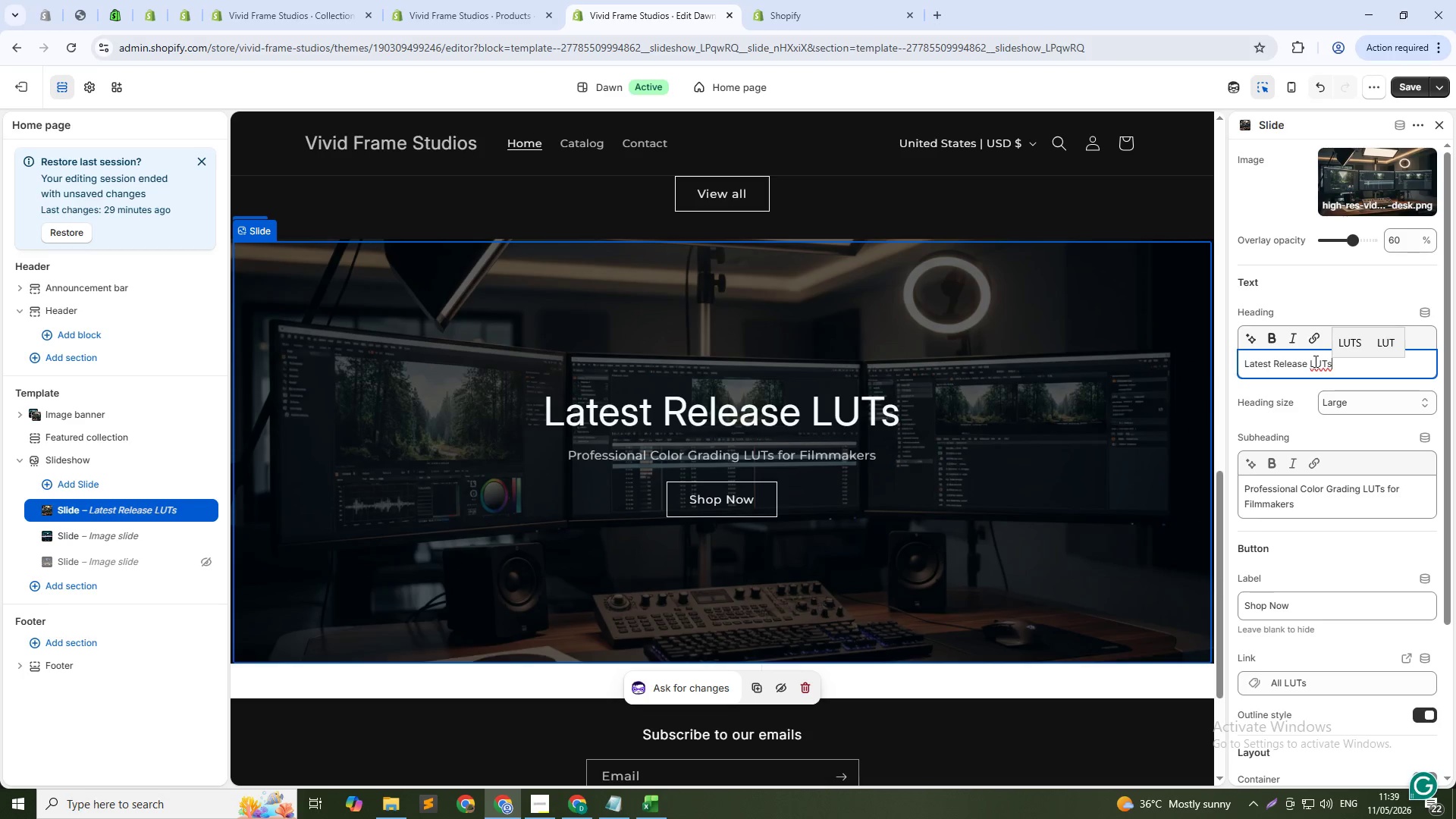 
wait(10.42)
 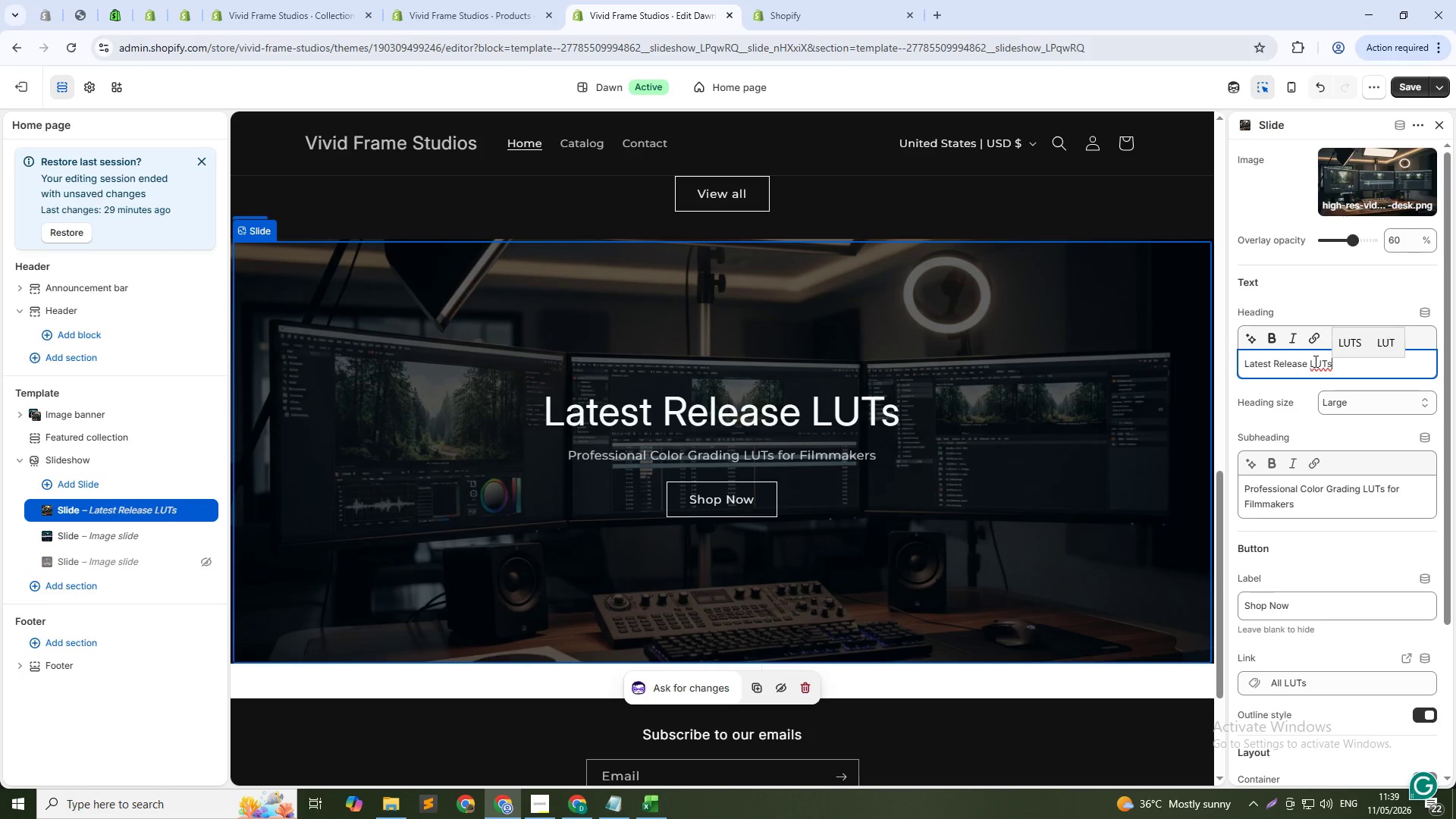 
left_click([125, 532])
 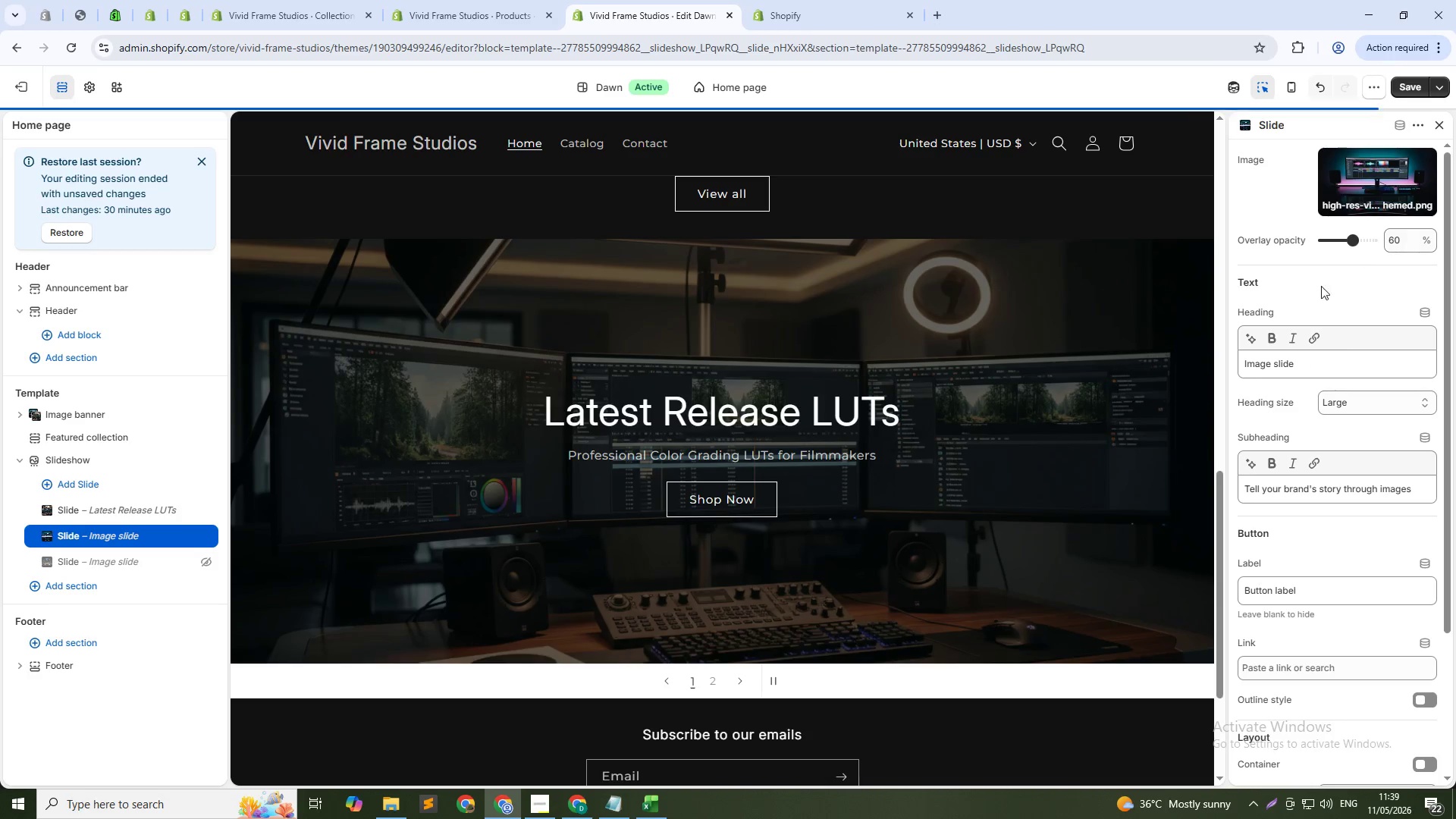 
left_click([1347, 363])
 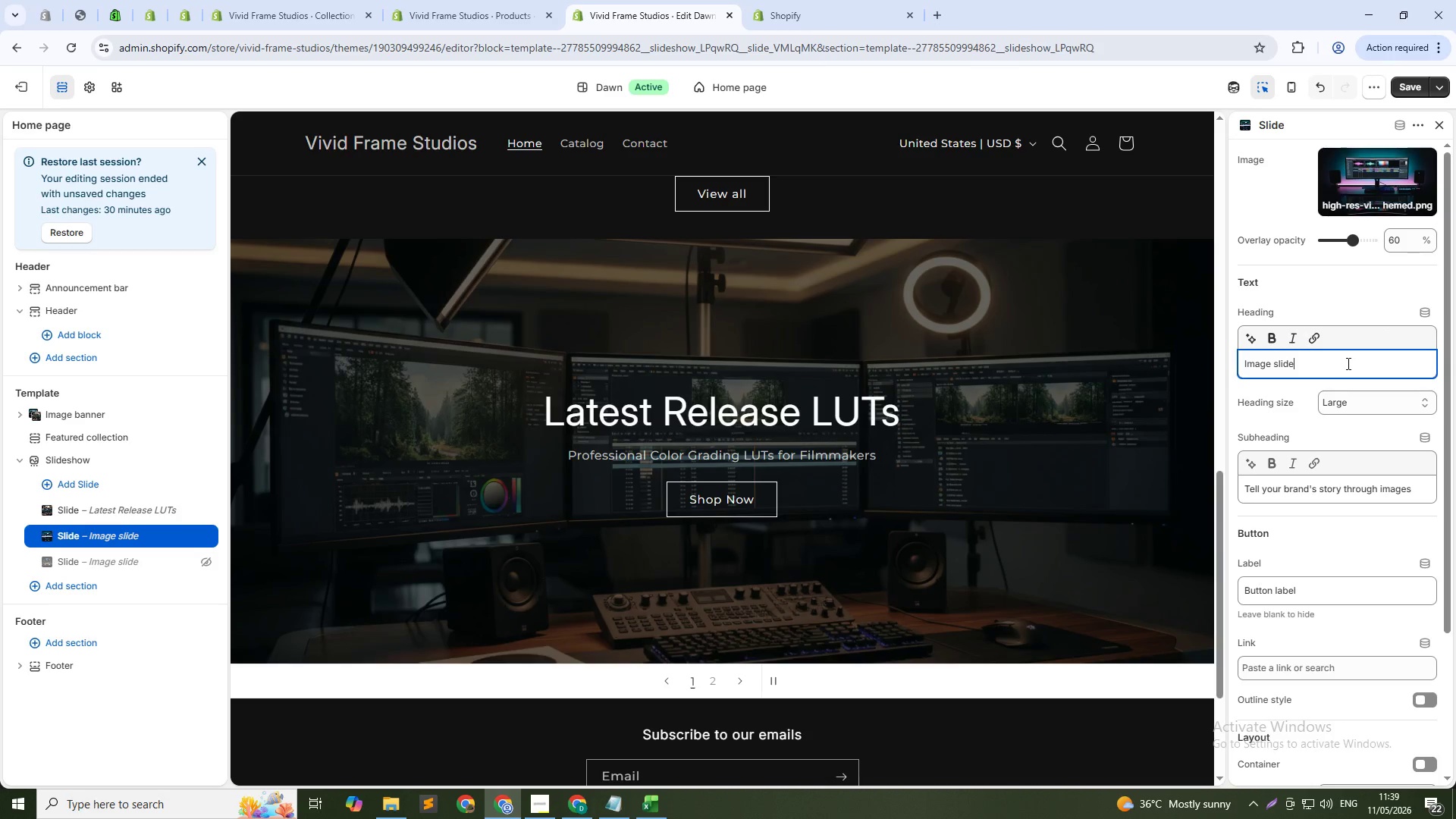 
left_click_drag(start_coordinate=[1347, 363], to_coordinate=[1170, 390])
 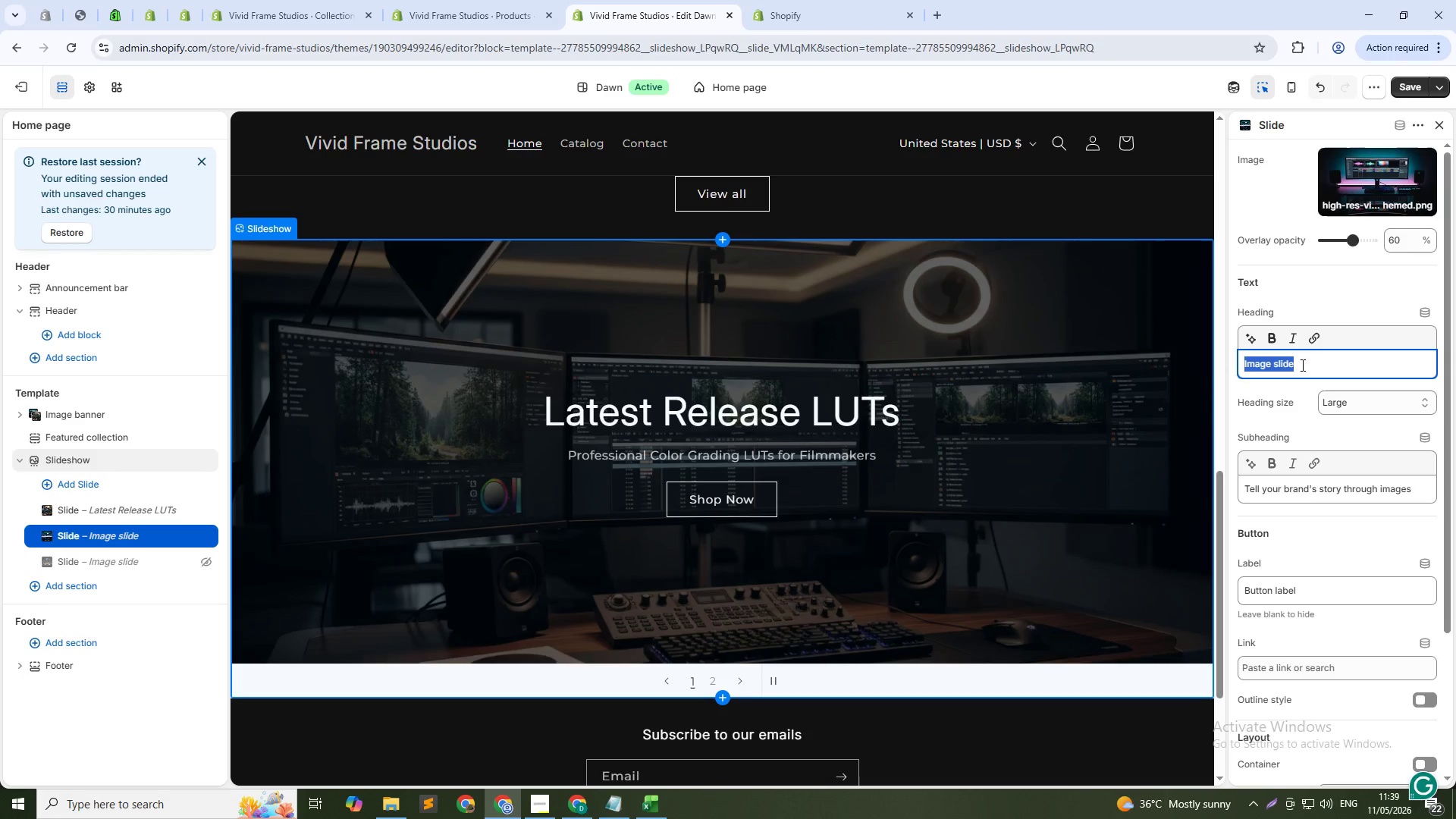 
key(Backspace)
 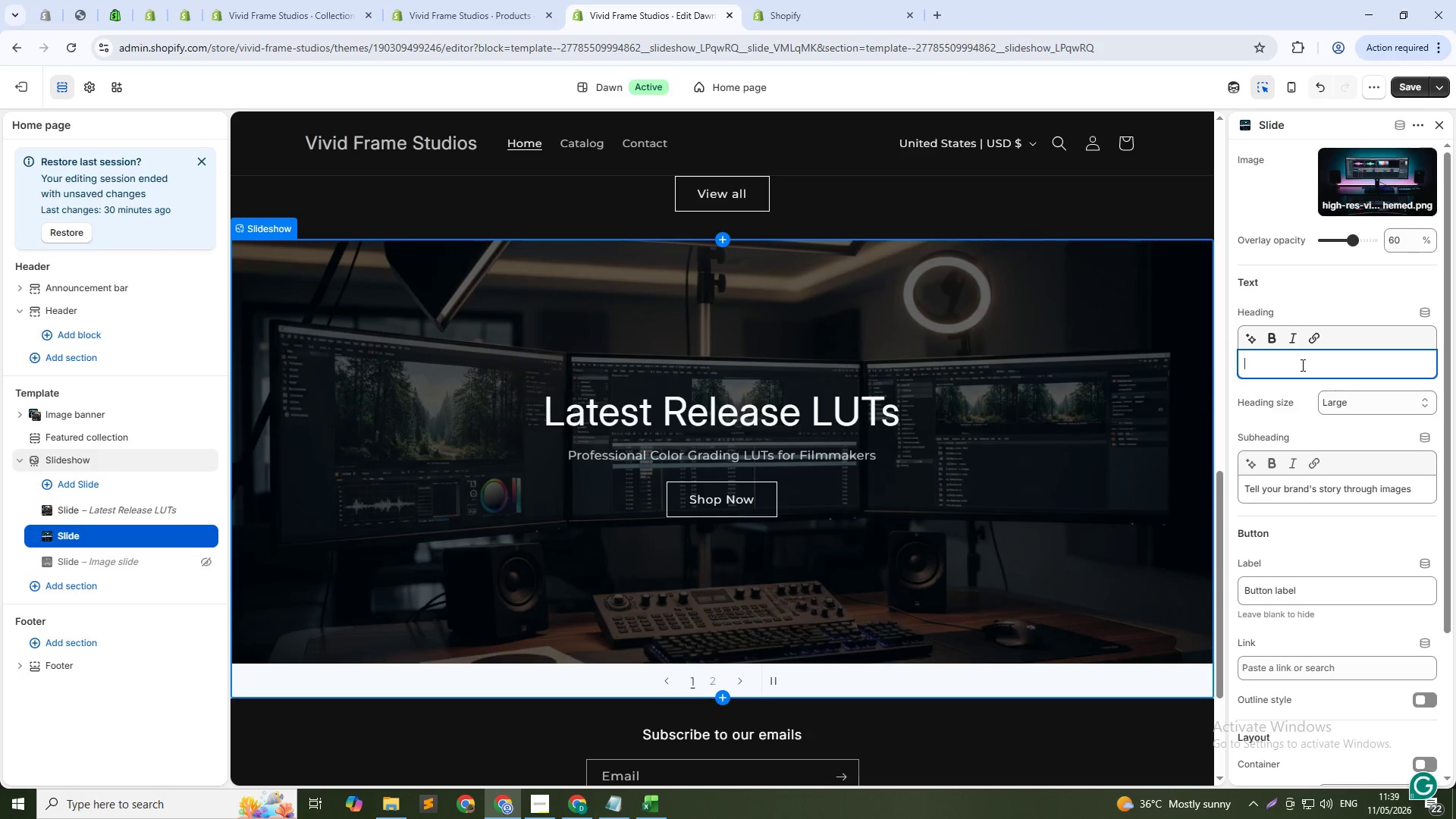 
wait(6.98)
 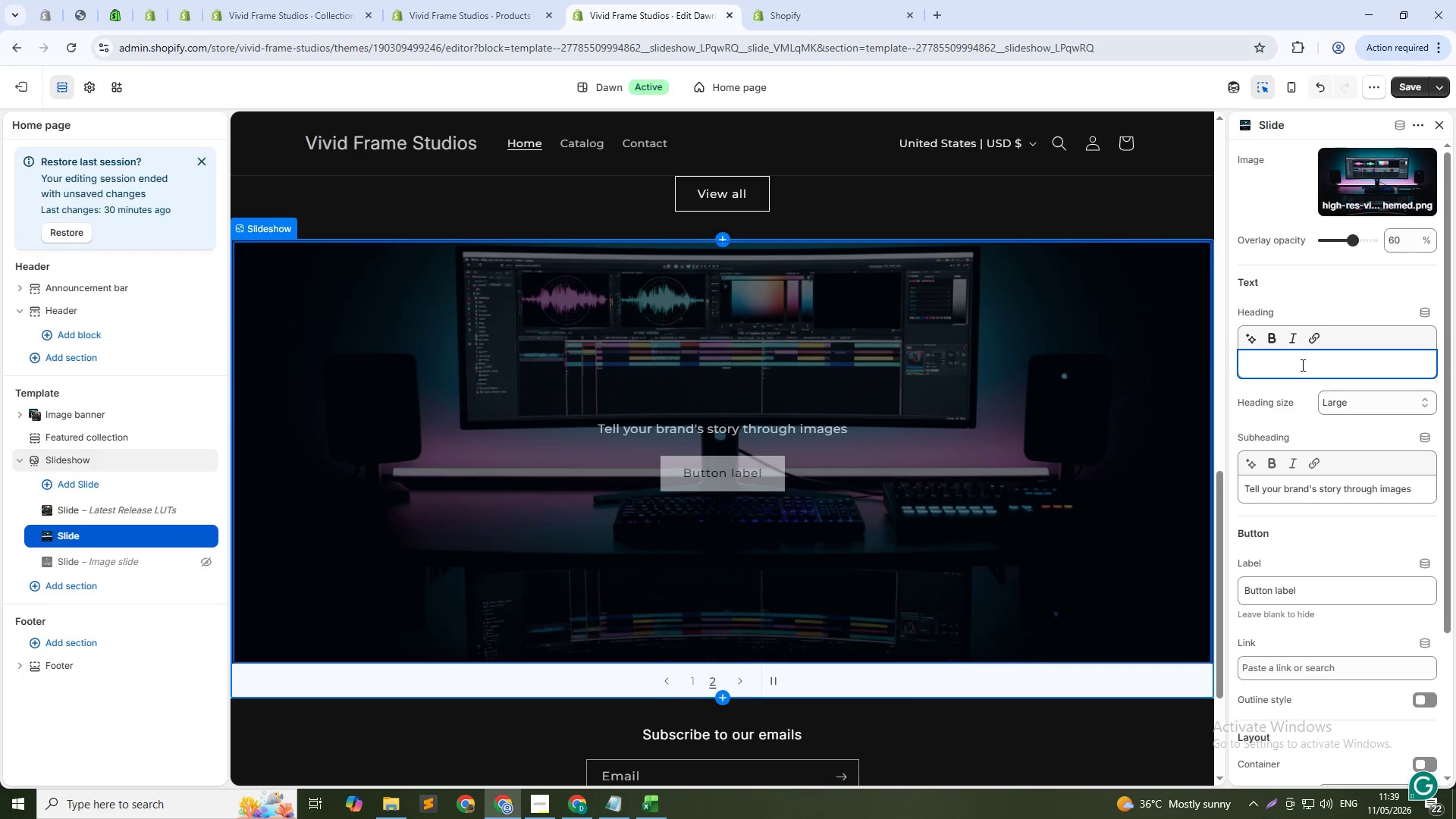 
key(Alt+AltLeft)
 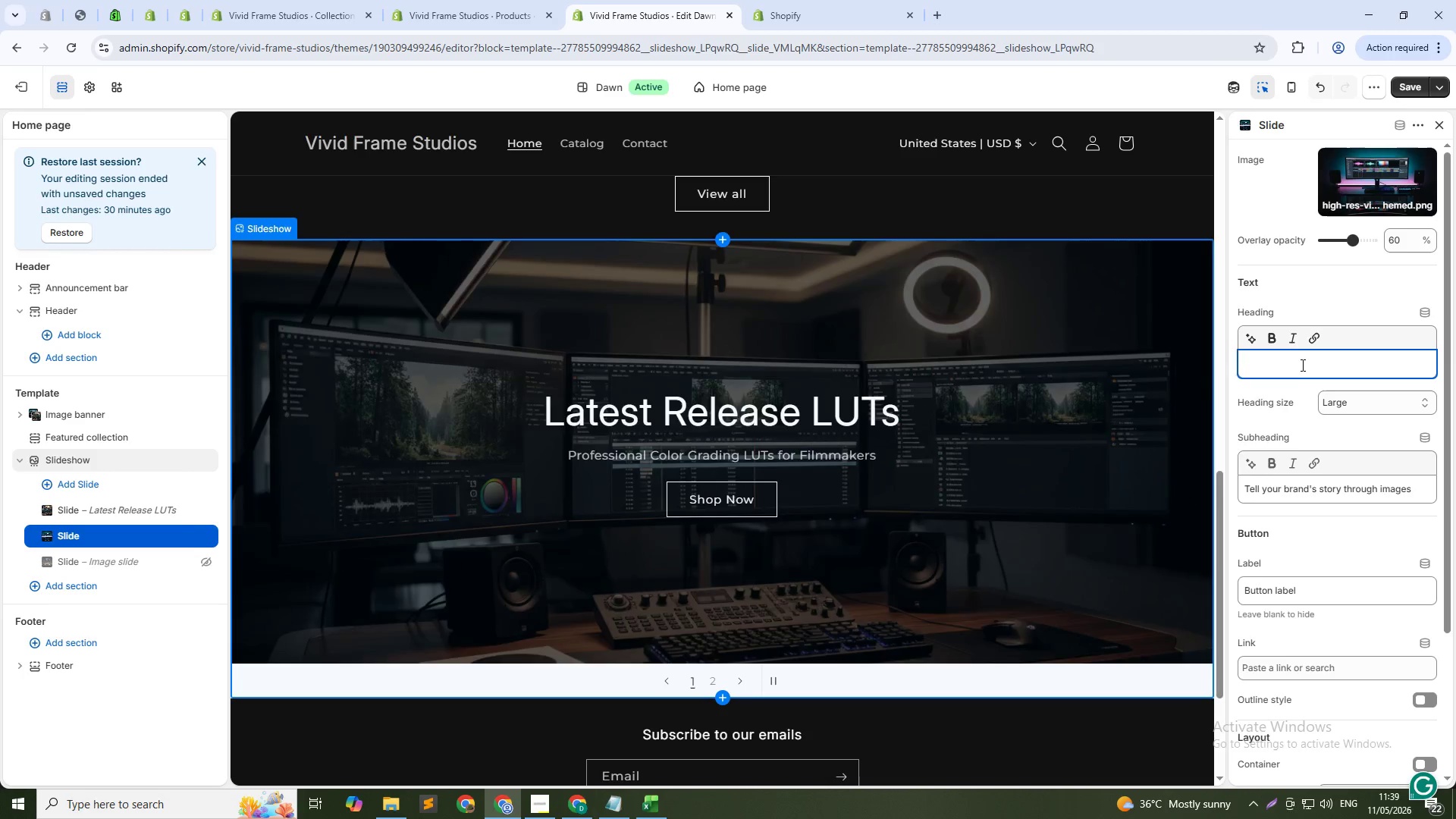 
key(Alt+Tab)